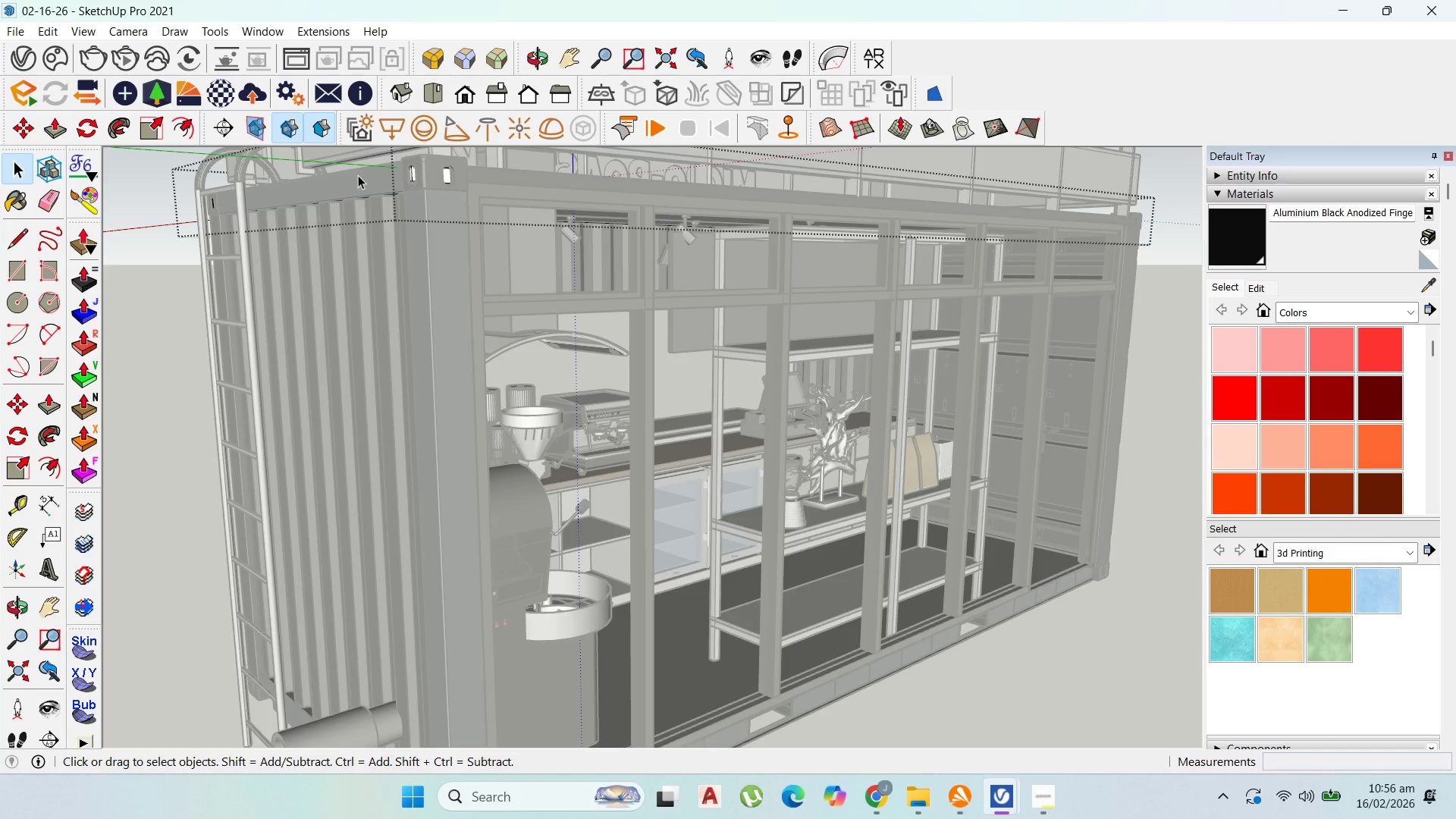 
key(Escape)
 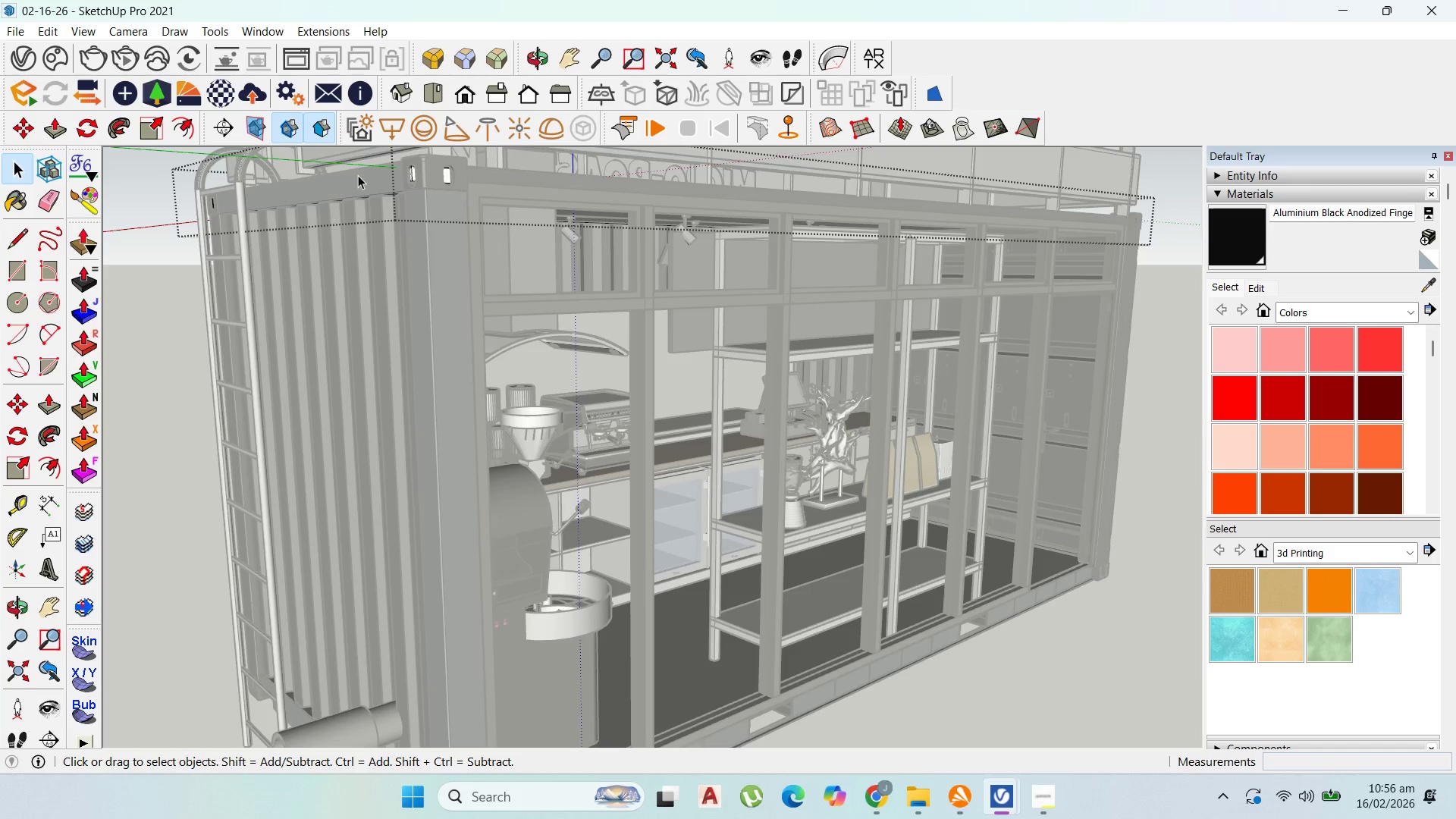 
key(Escape)
 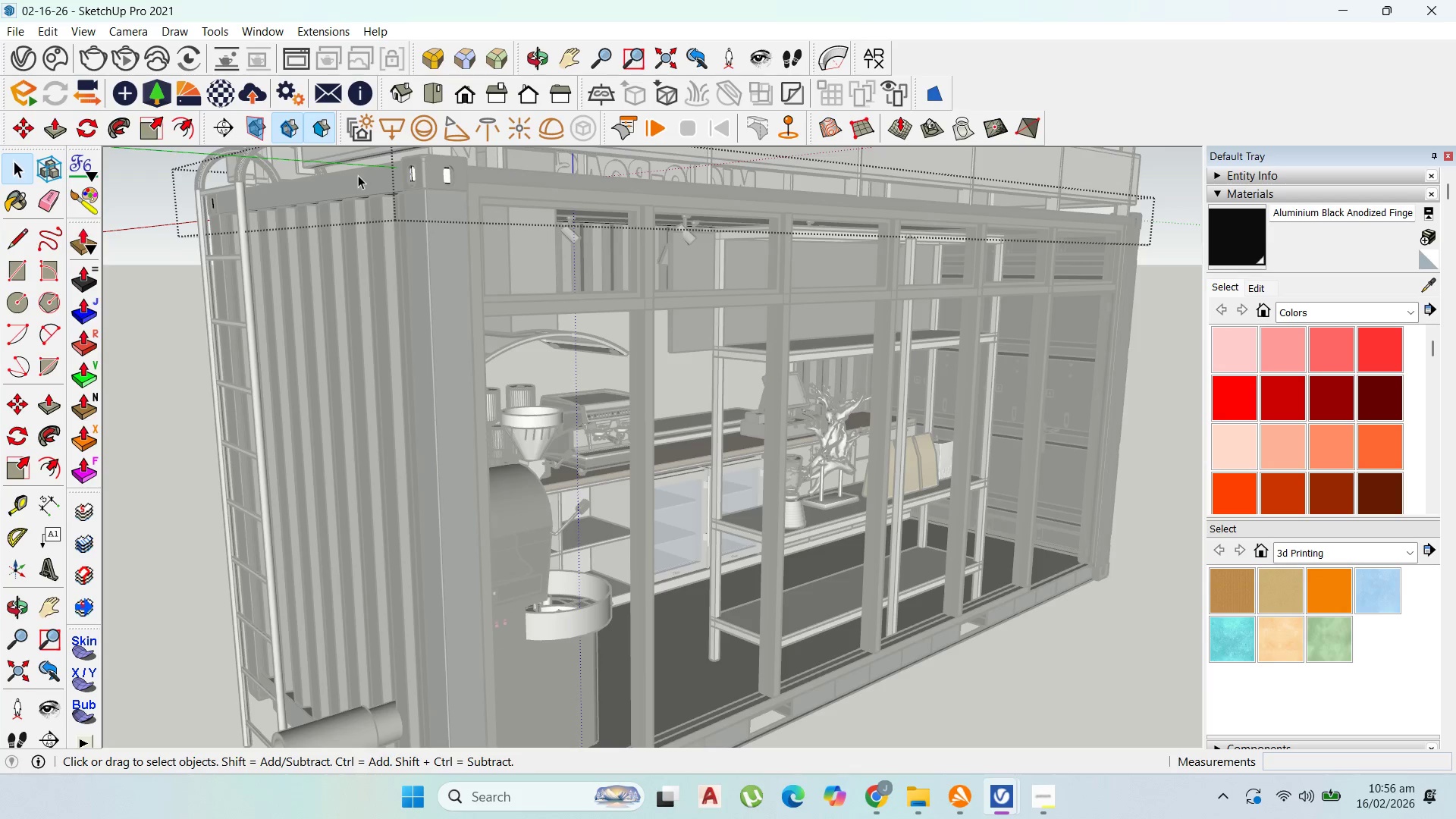 
key(Escape)
 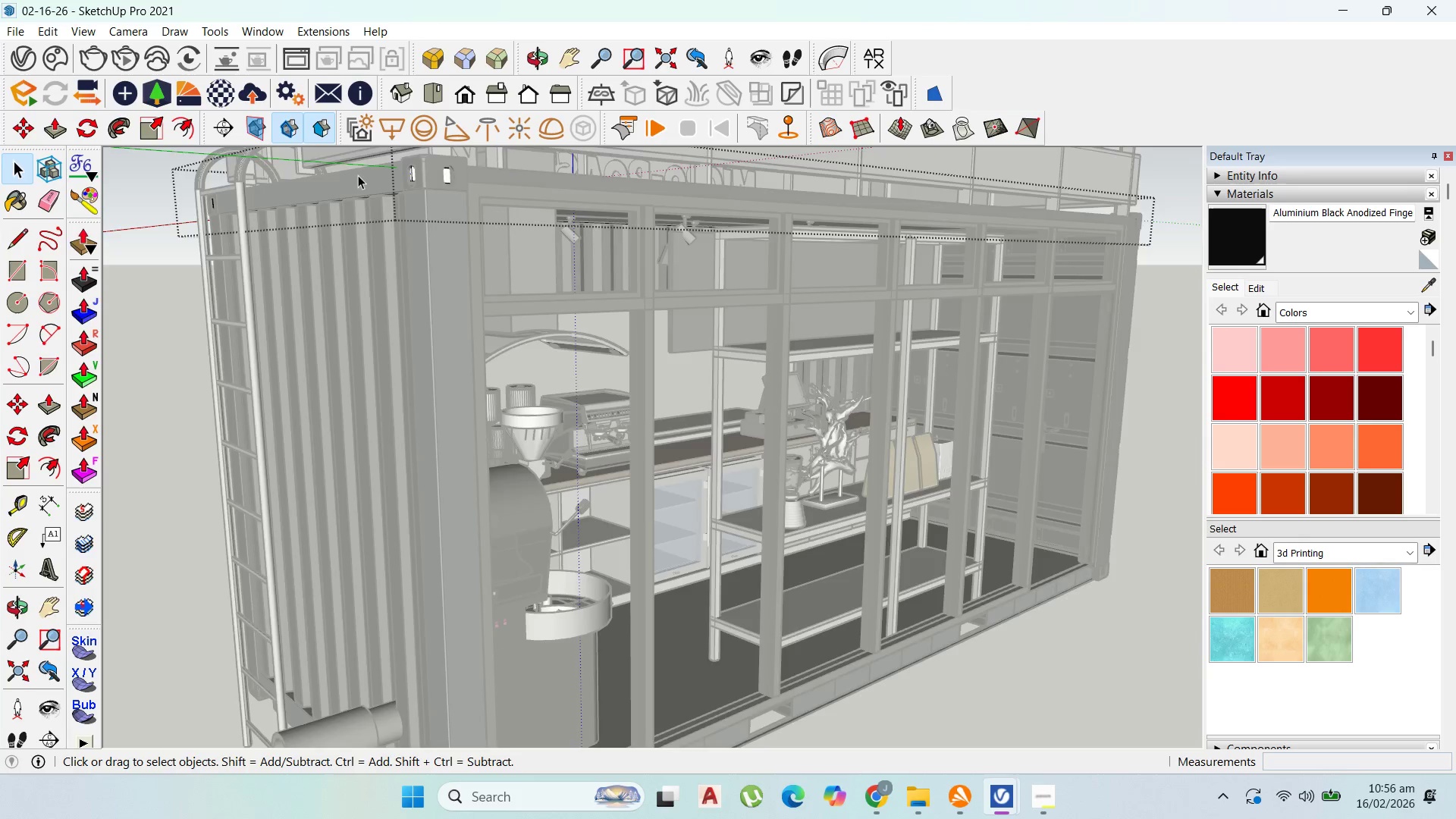 
key(Escape)
 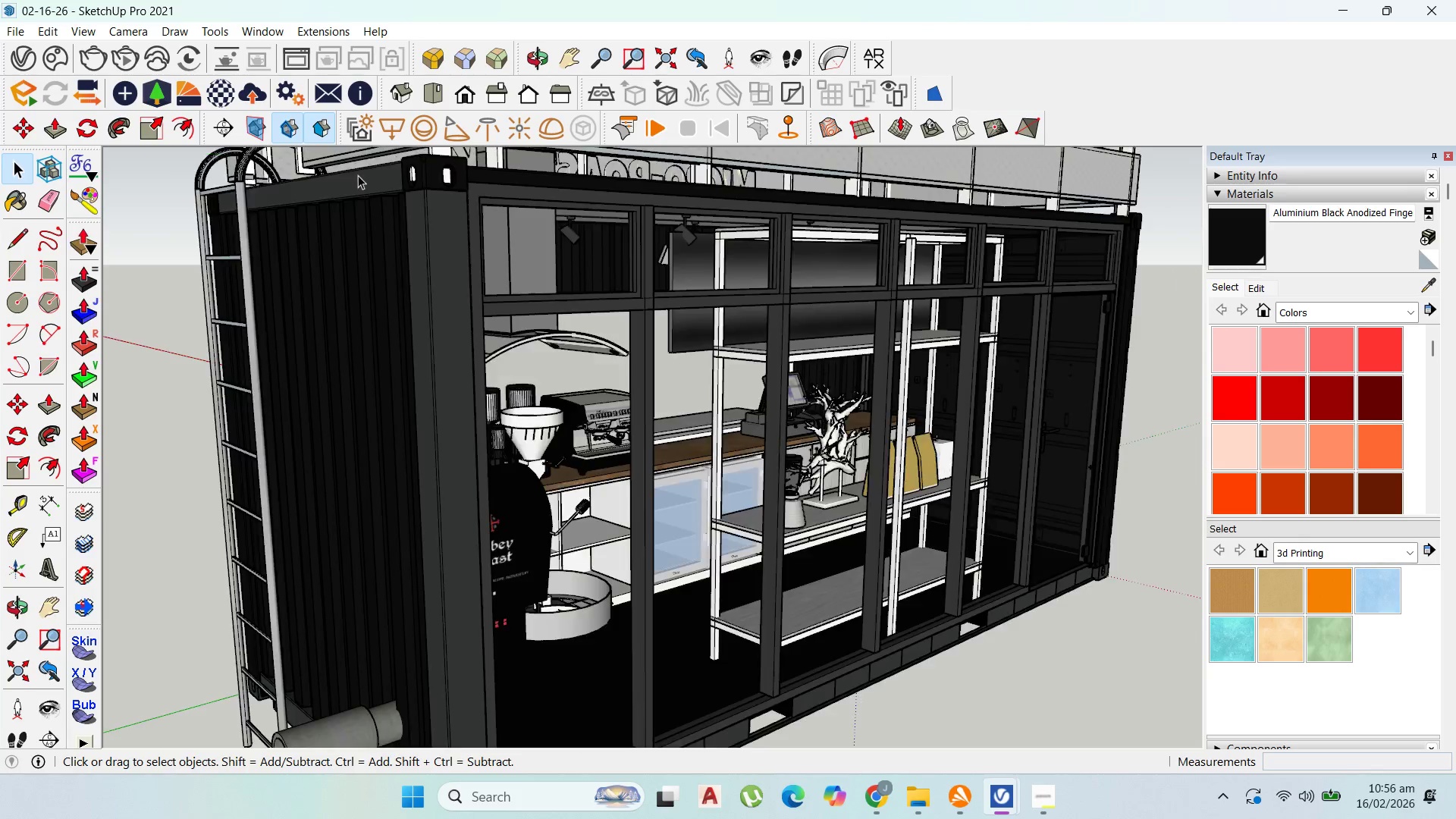 
key(Escape)
 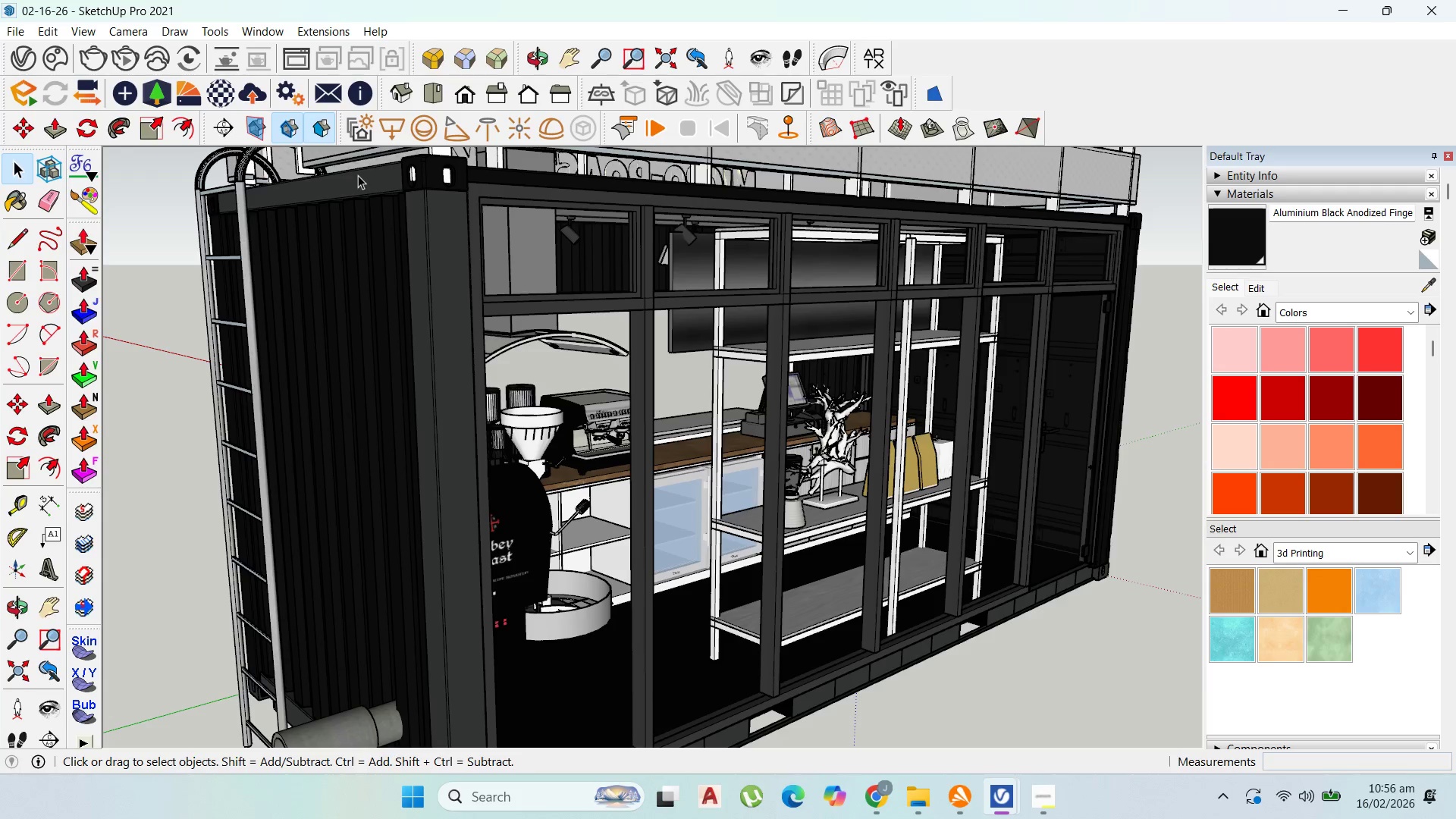 
key(Escape)
 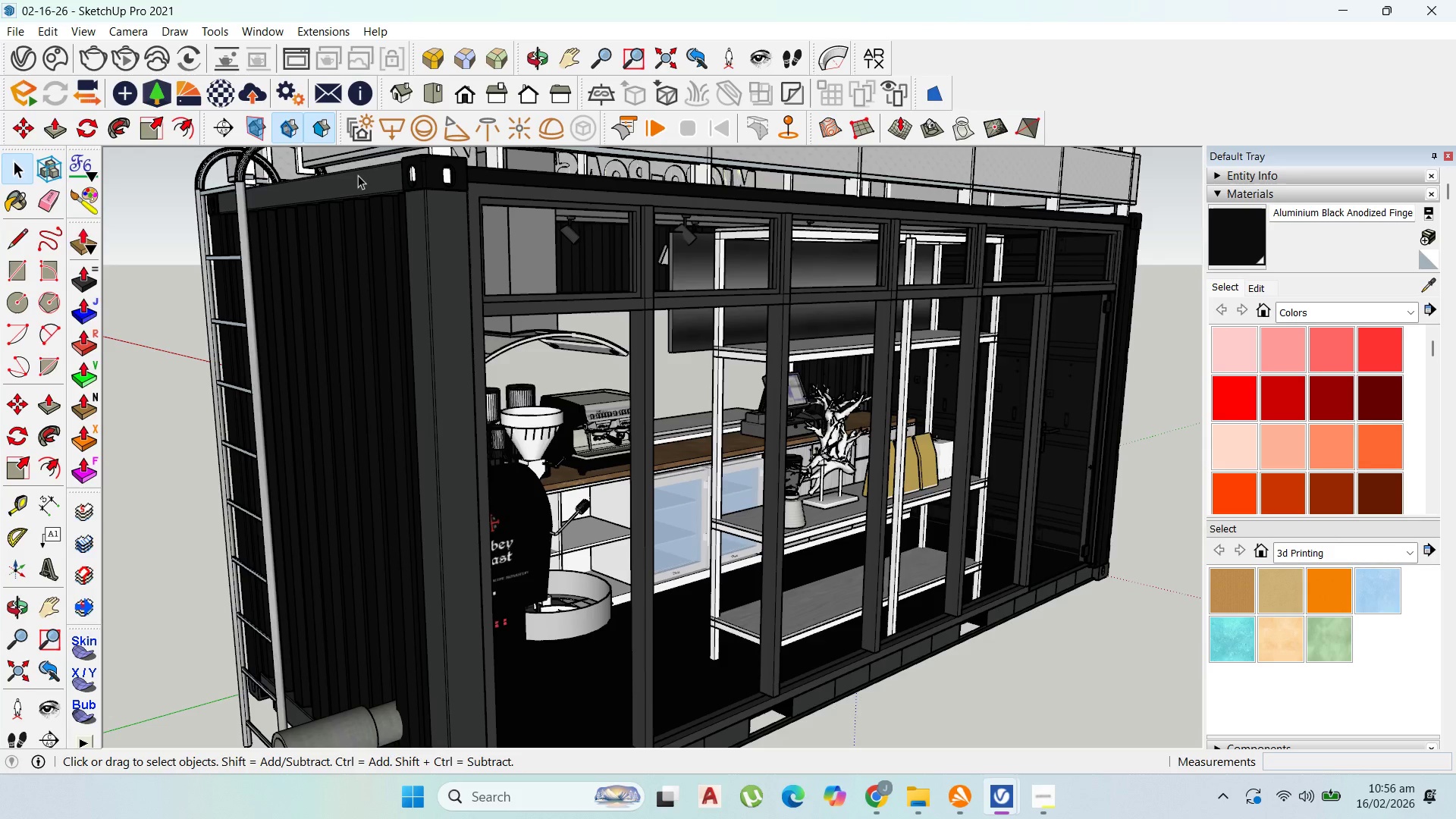 
key(Escape)
 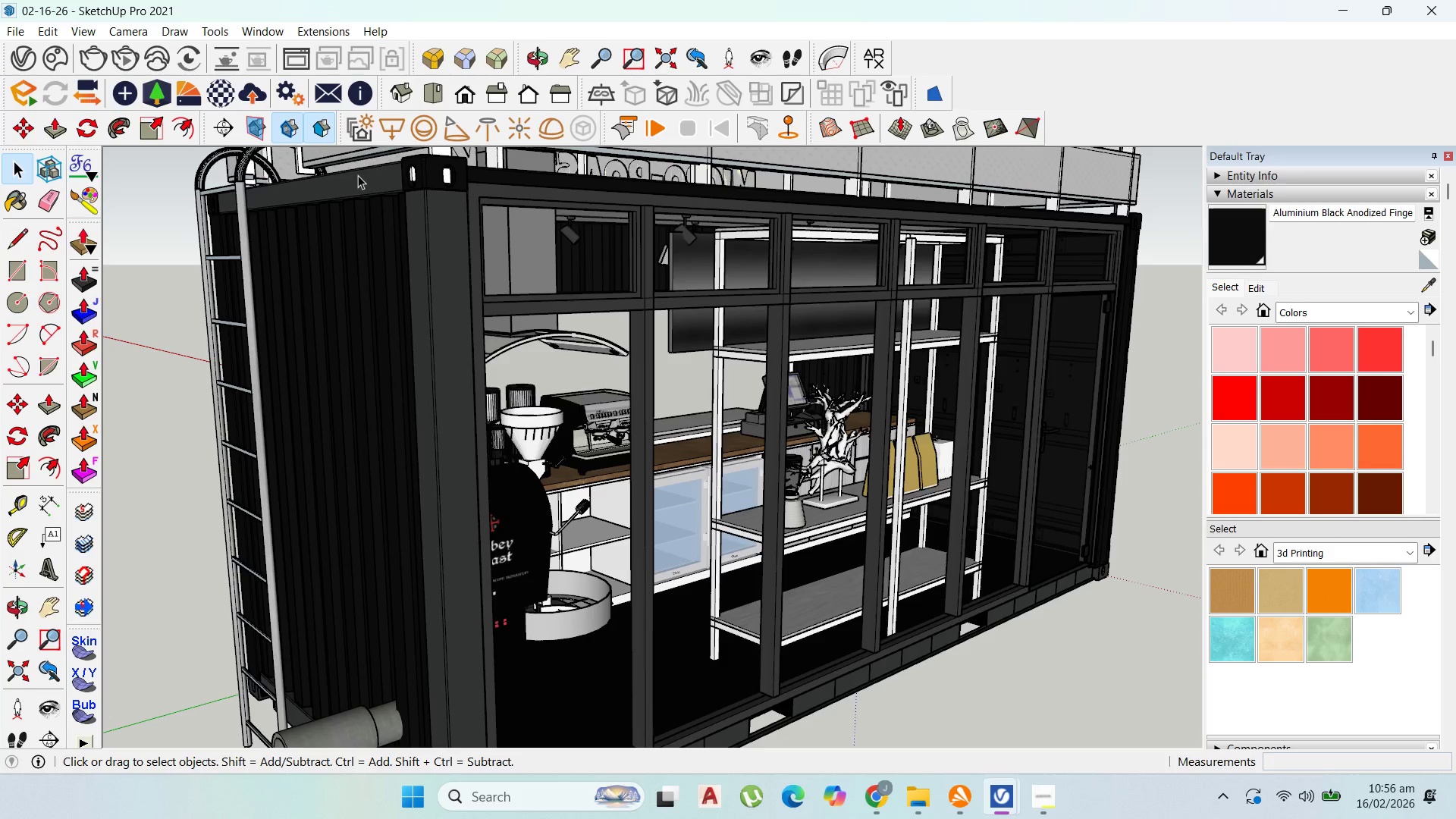 
double_click([358, 175])
 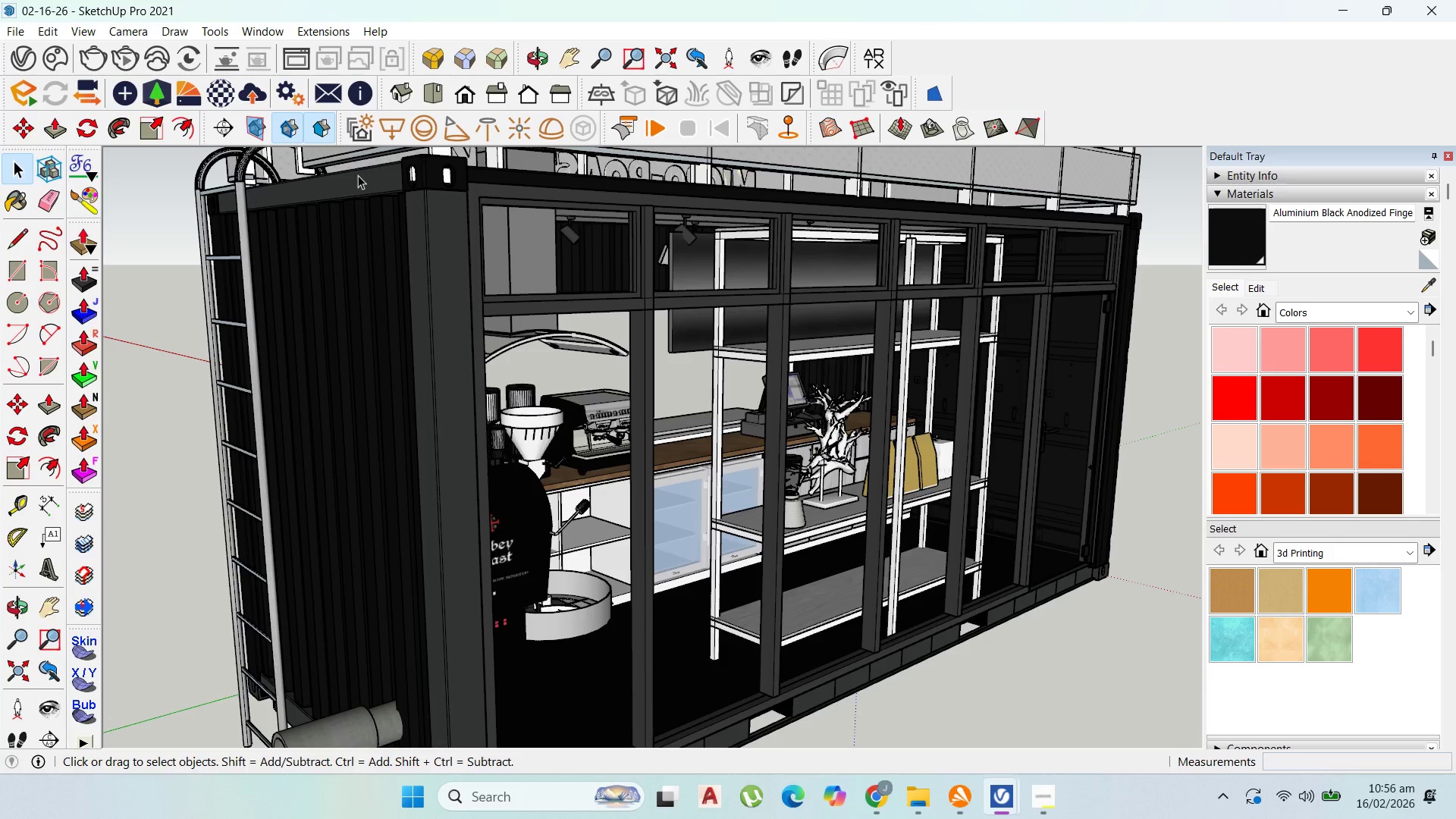 
triple_click([358, 175])
 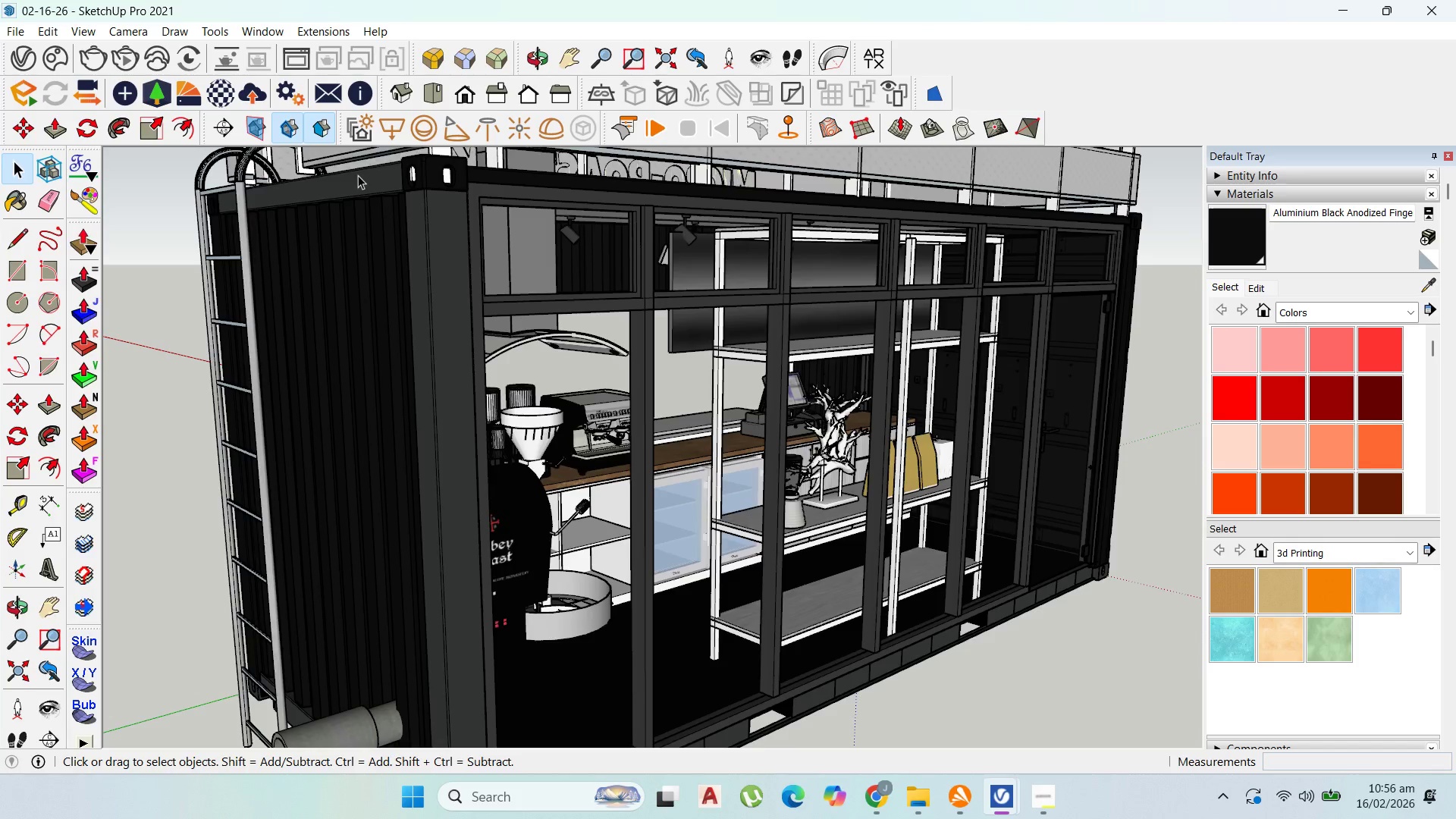 
triple_click([358, 175])
 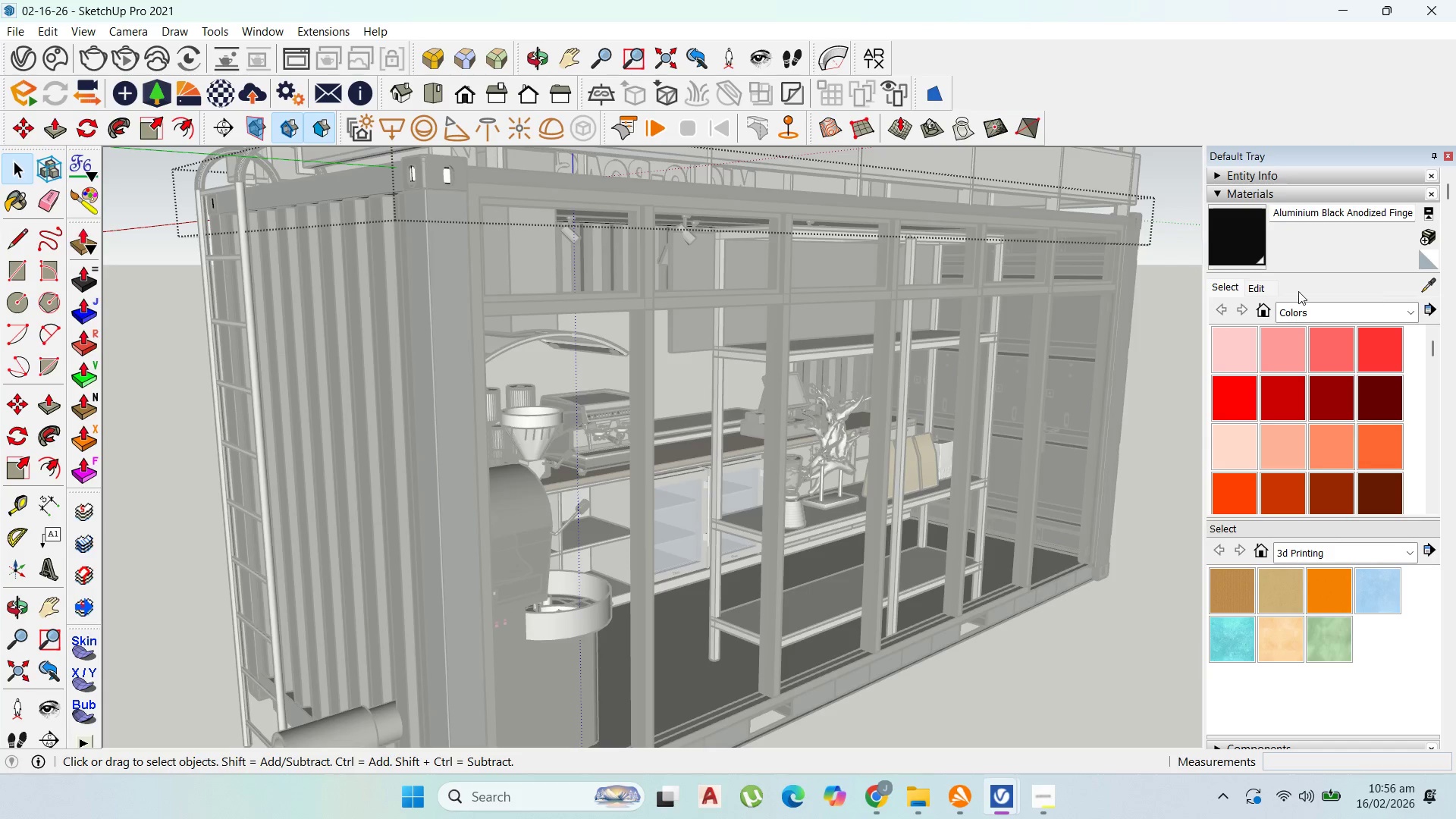 
key(Escape)
 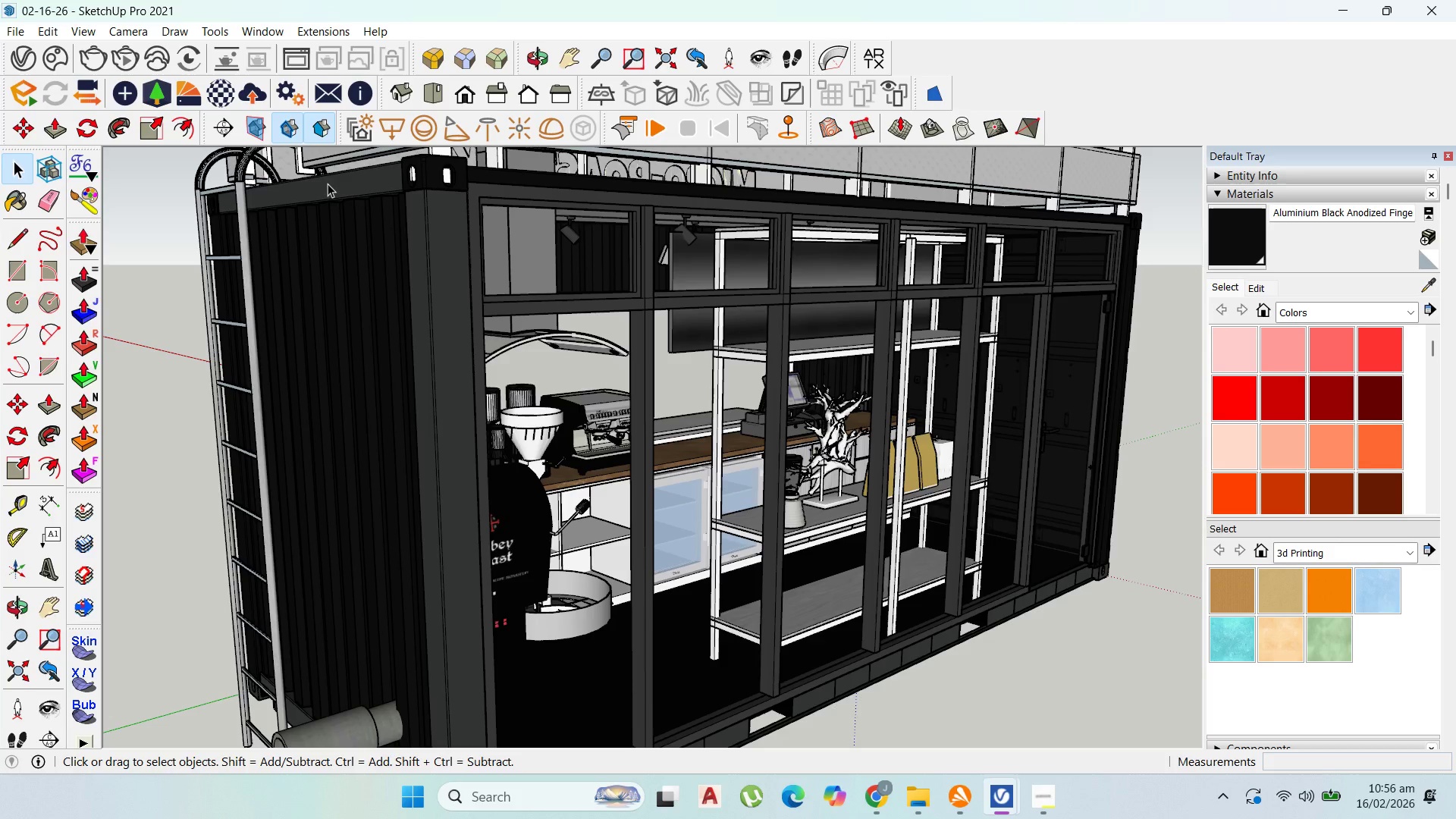 
double_click([328, 184])
 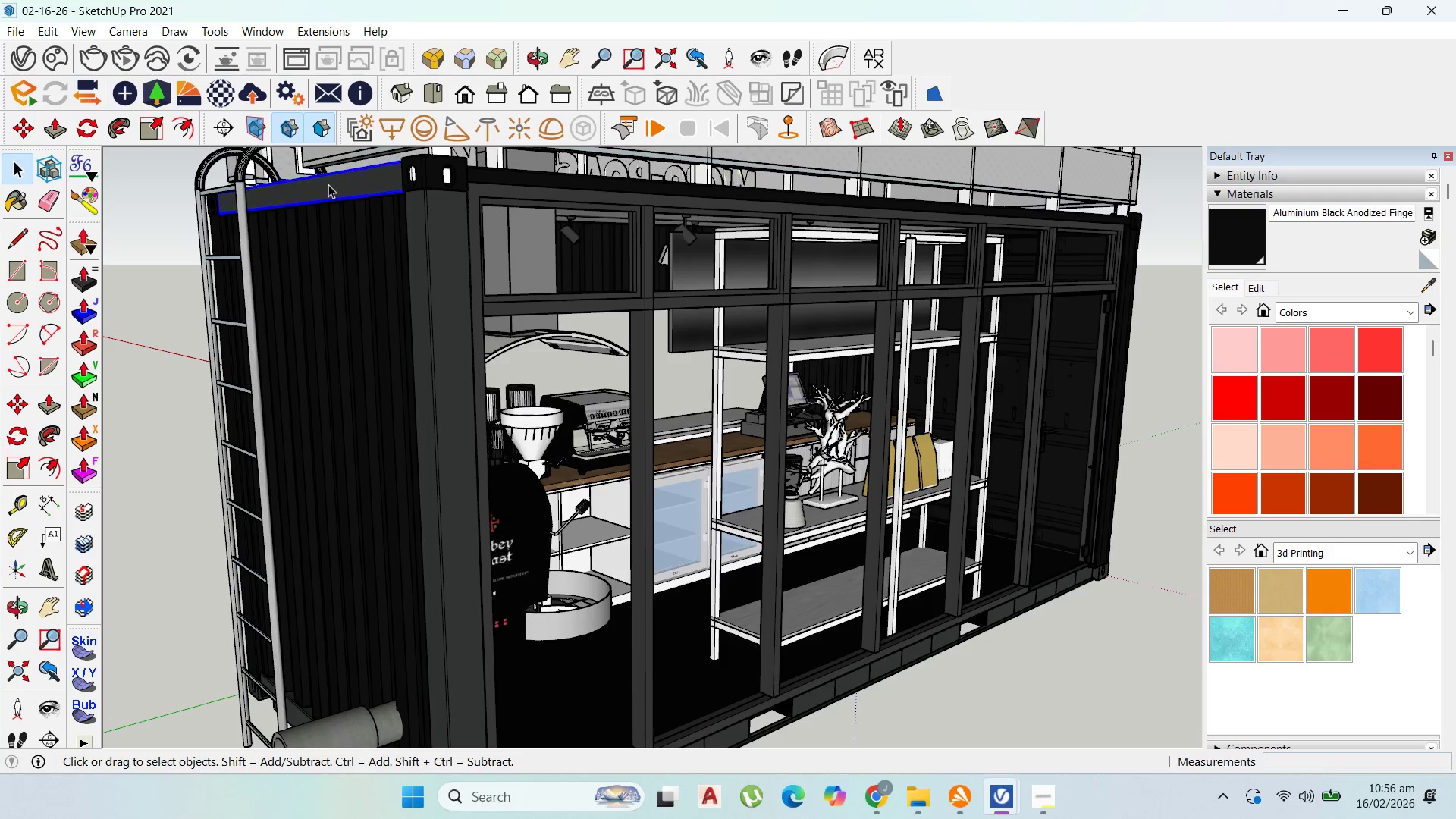 
triple_click([328, 184])
 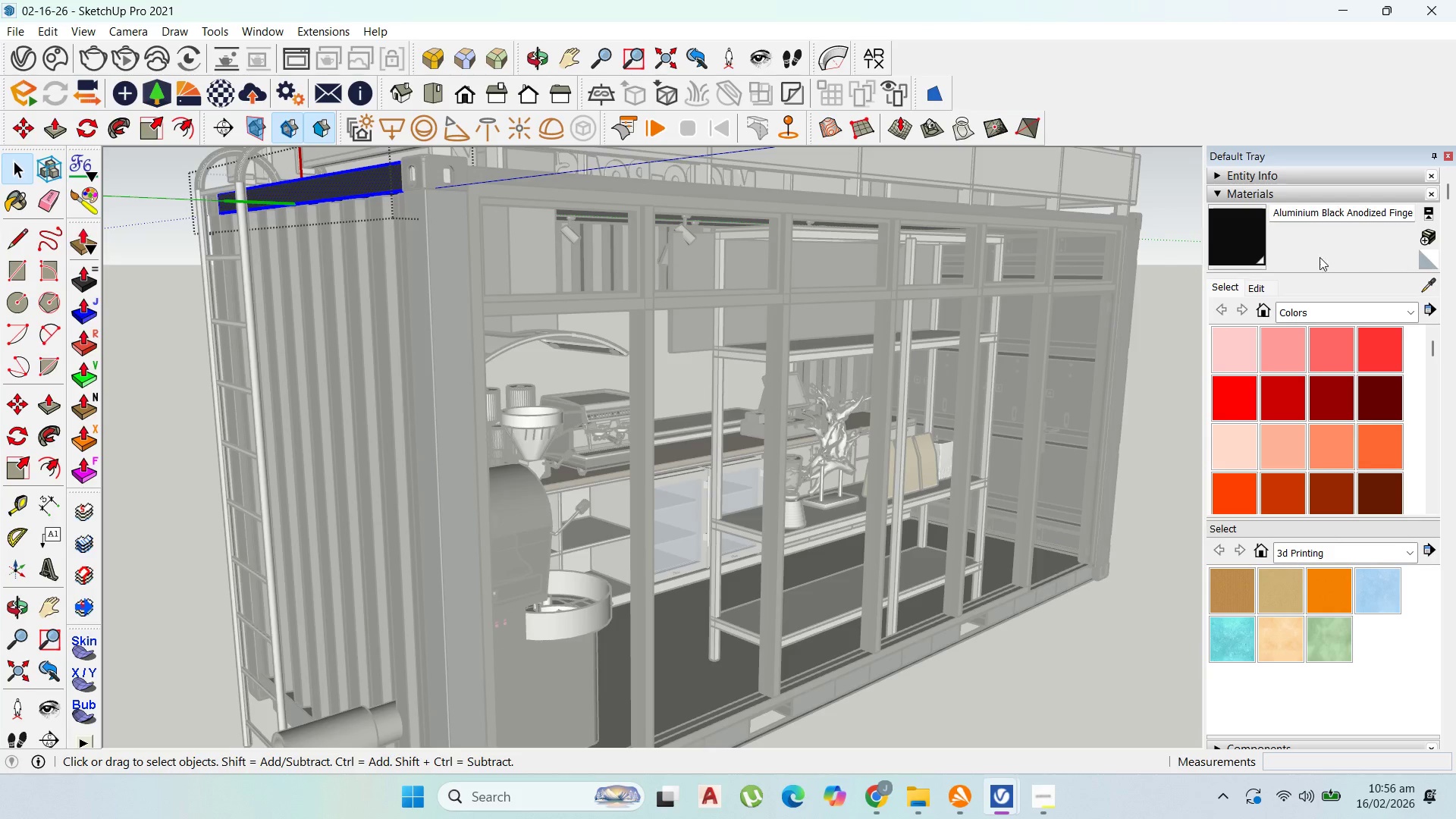 
left_click([1228, 239])
 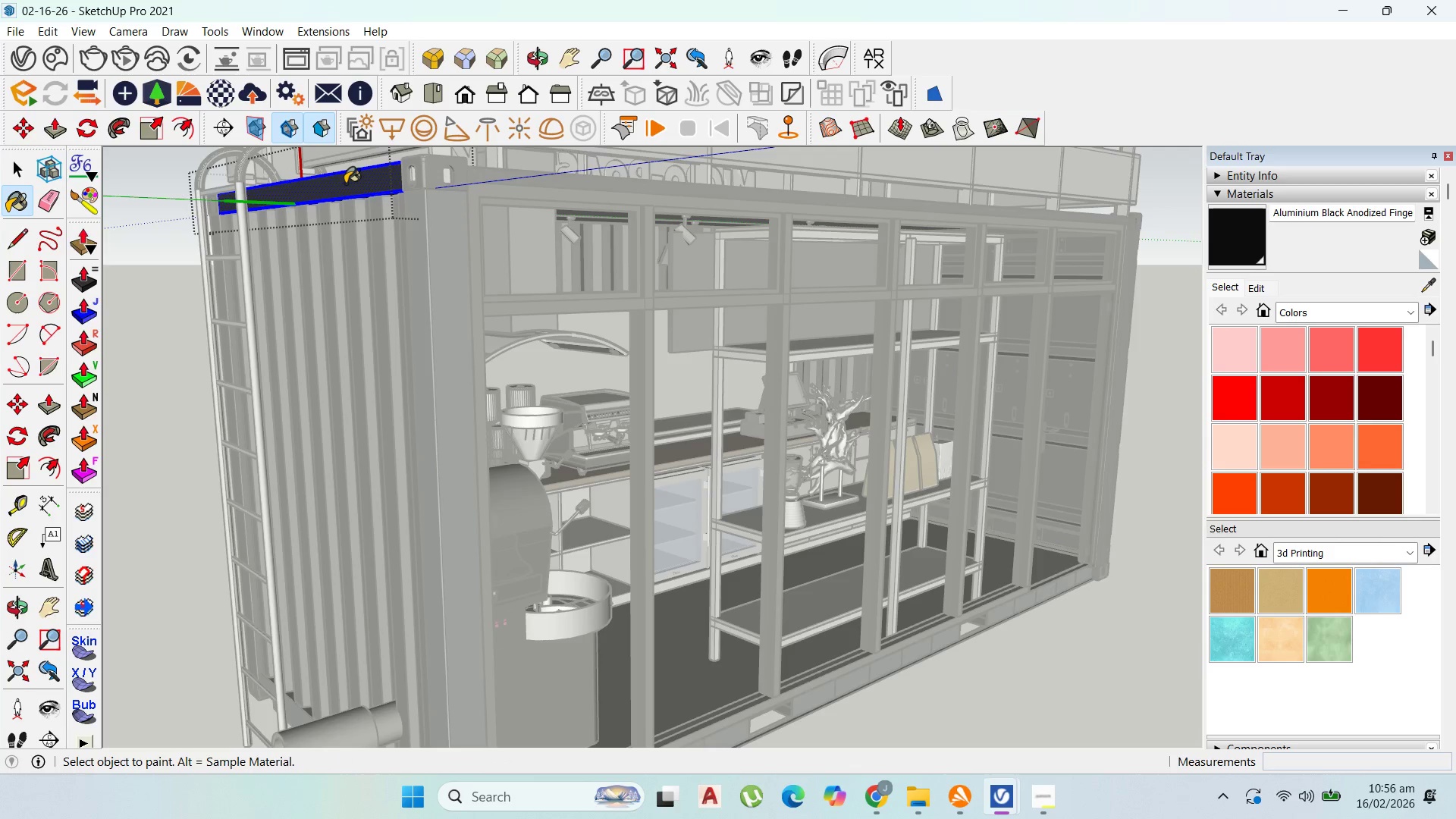 
left_click([344, 183])
 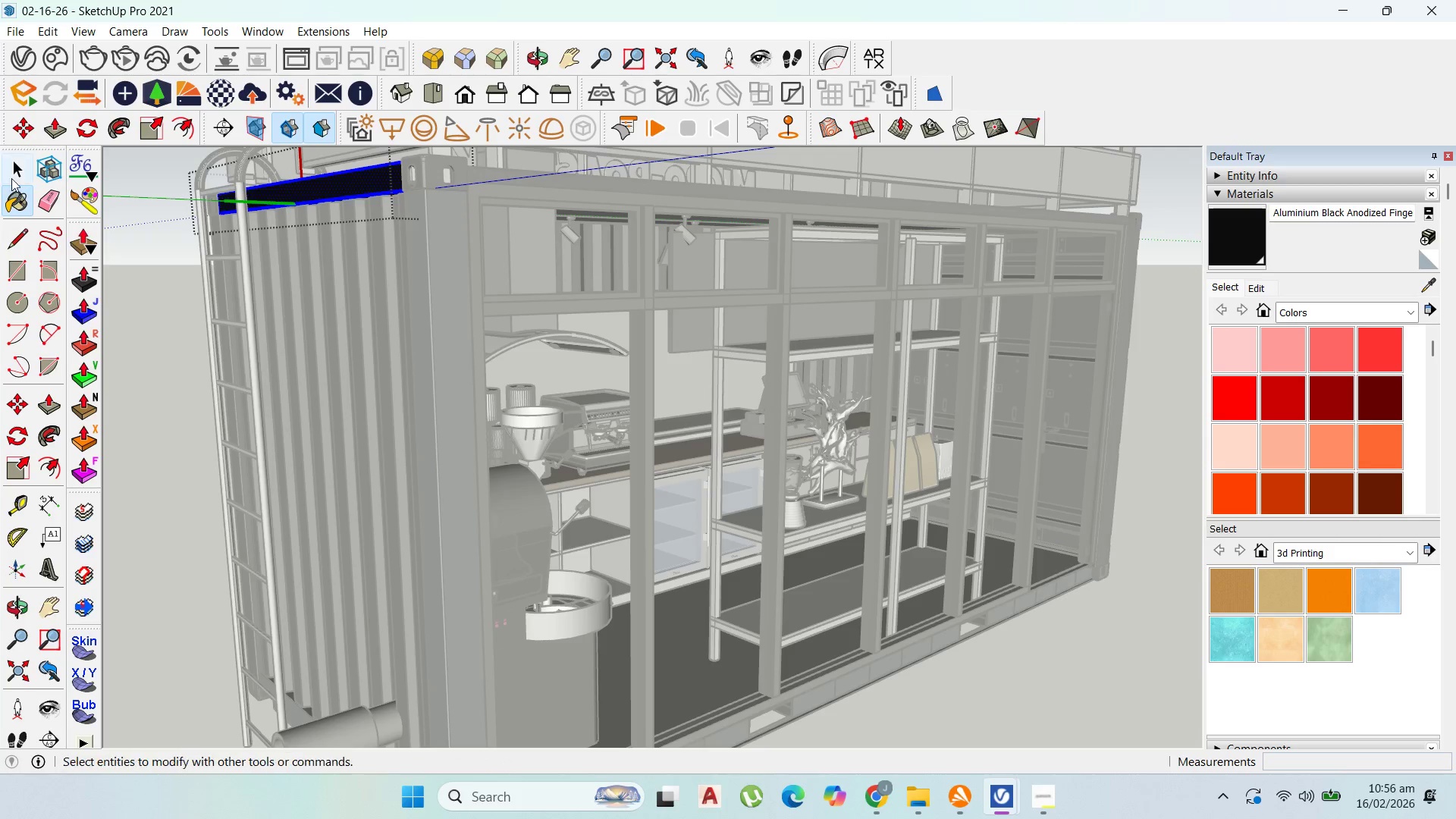 
left_click([14, 167])
 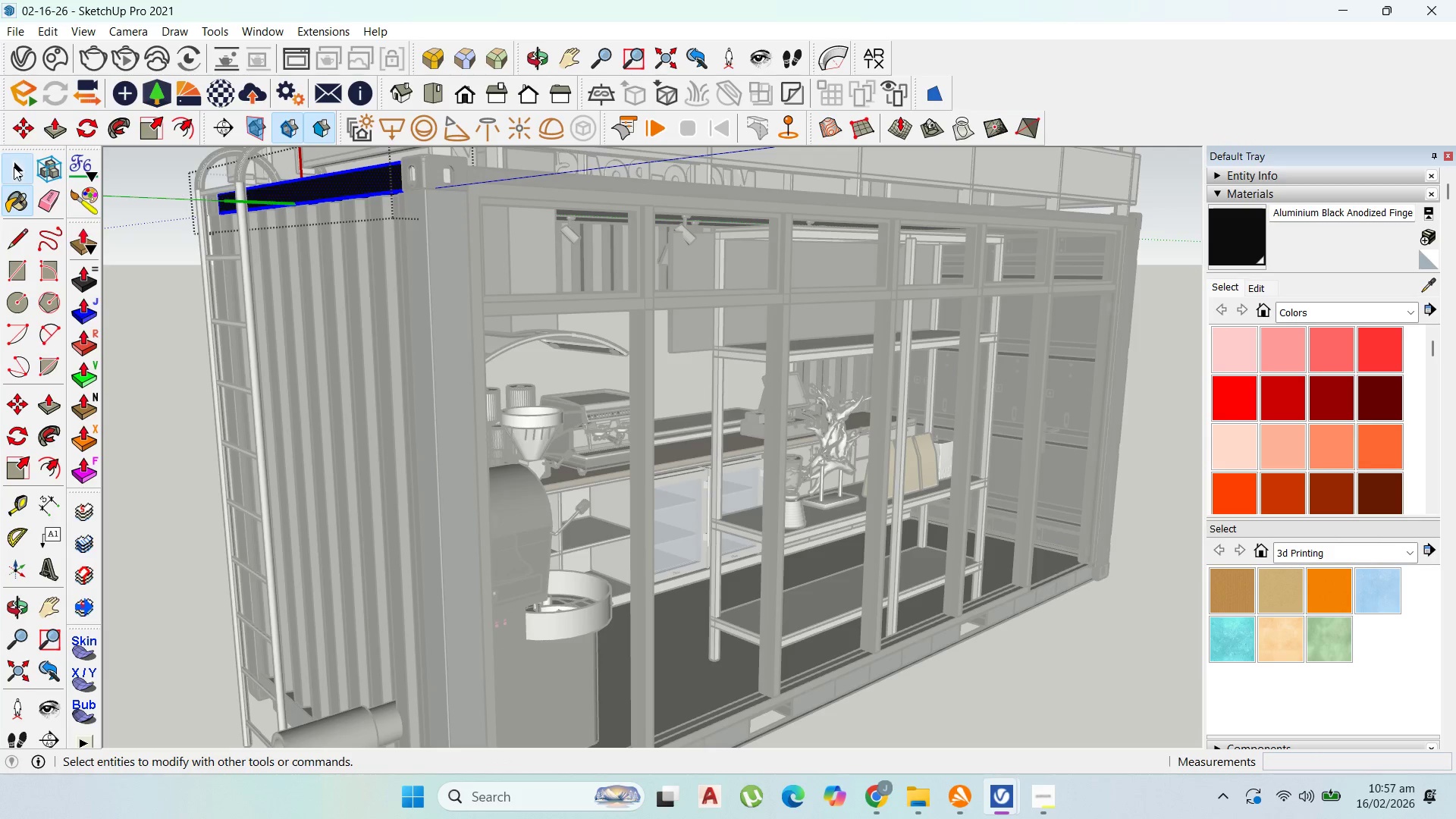 
key(Escape)
 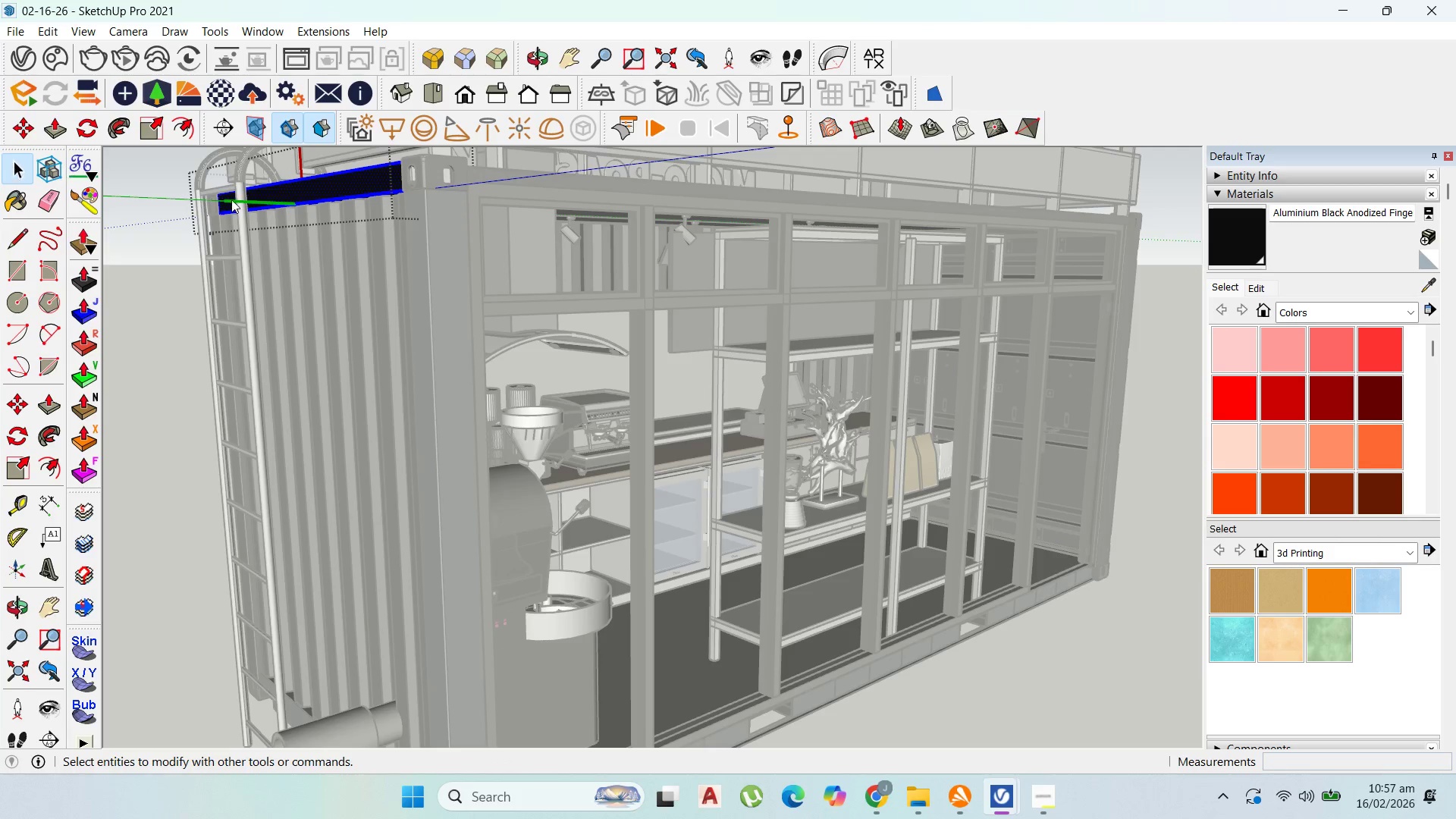 
key(Escape)
 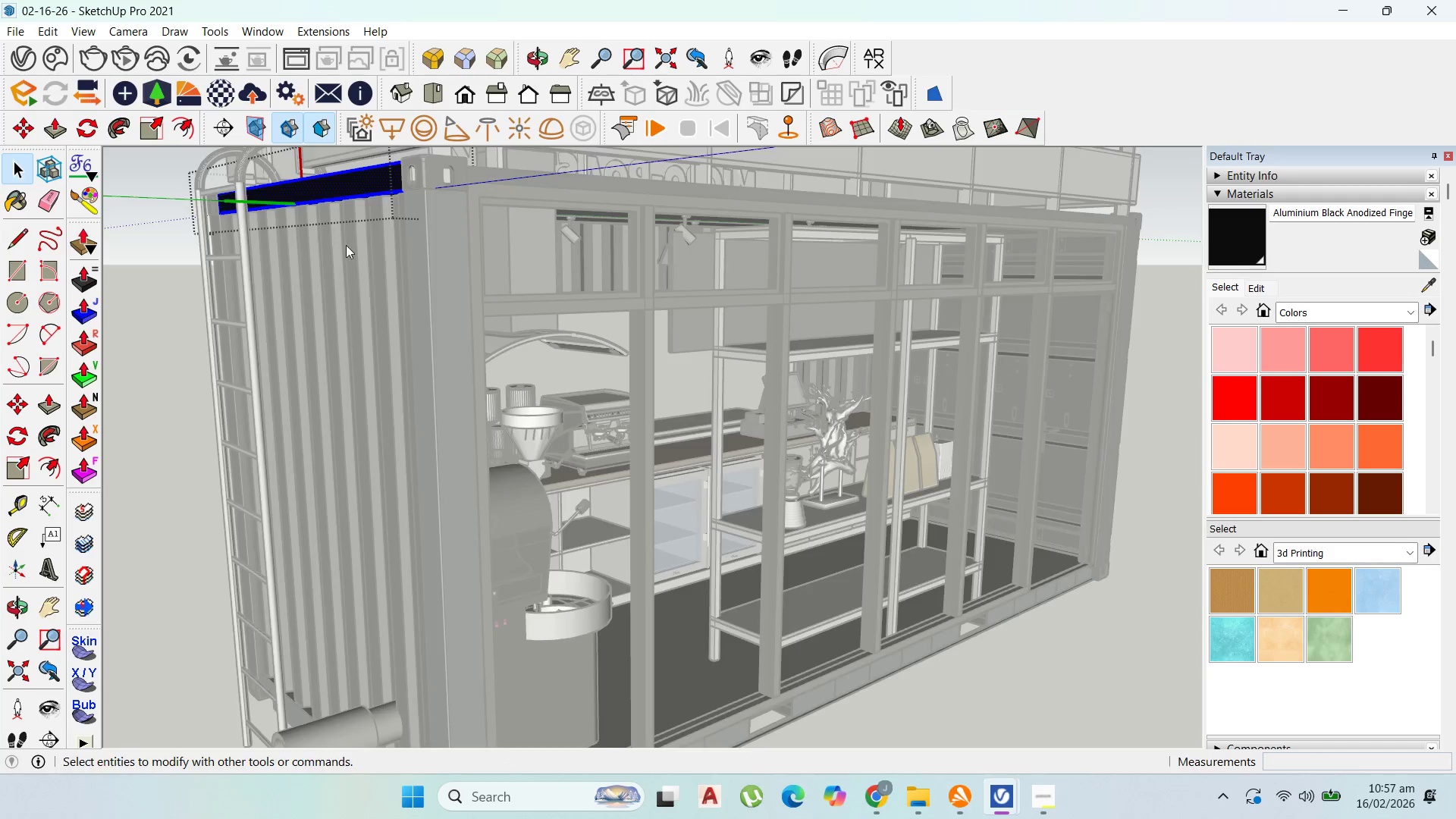 
key(Escape)
 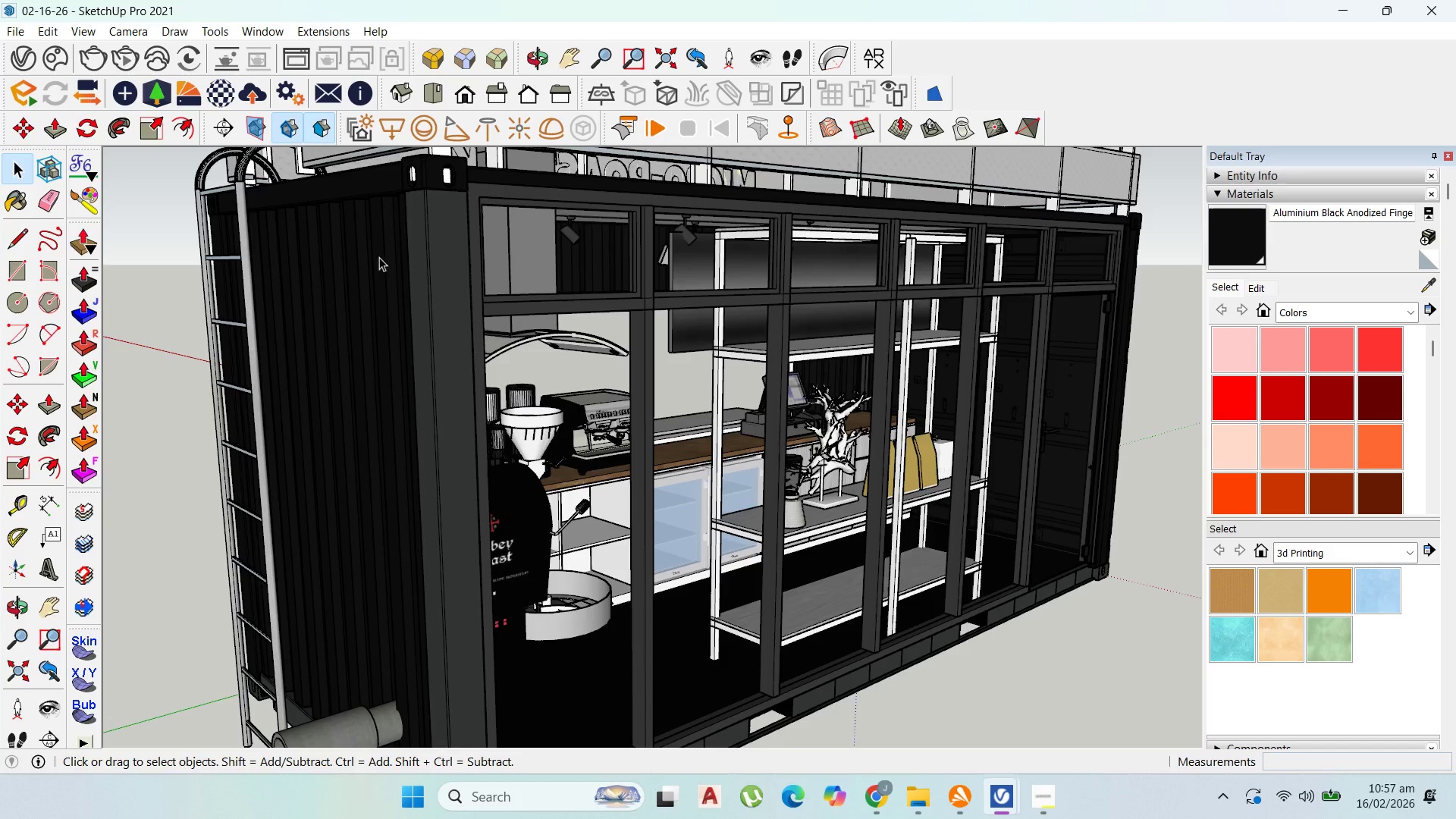 
key(Escape)
 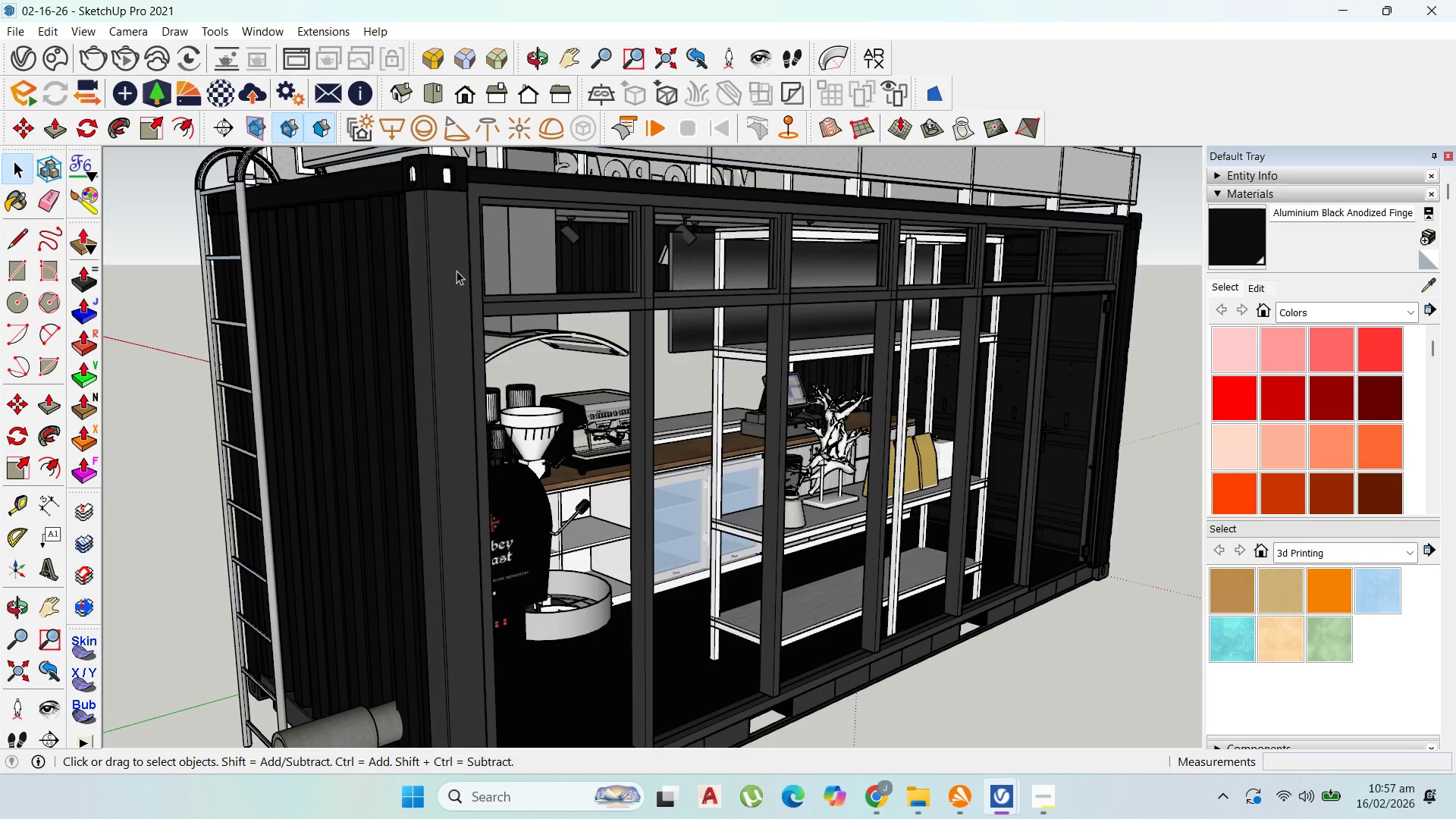 
key(Escape)
 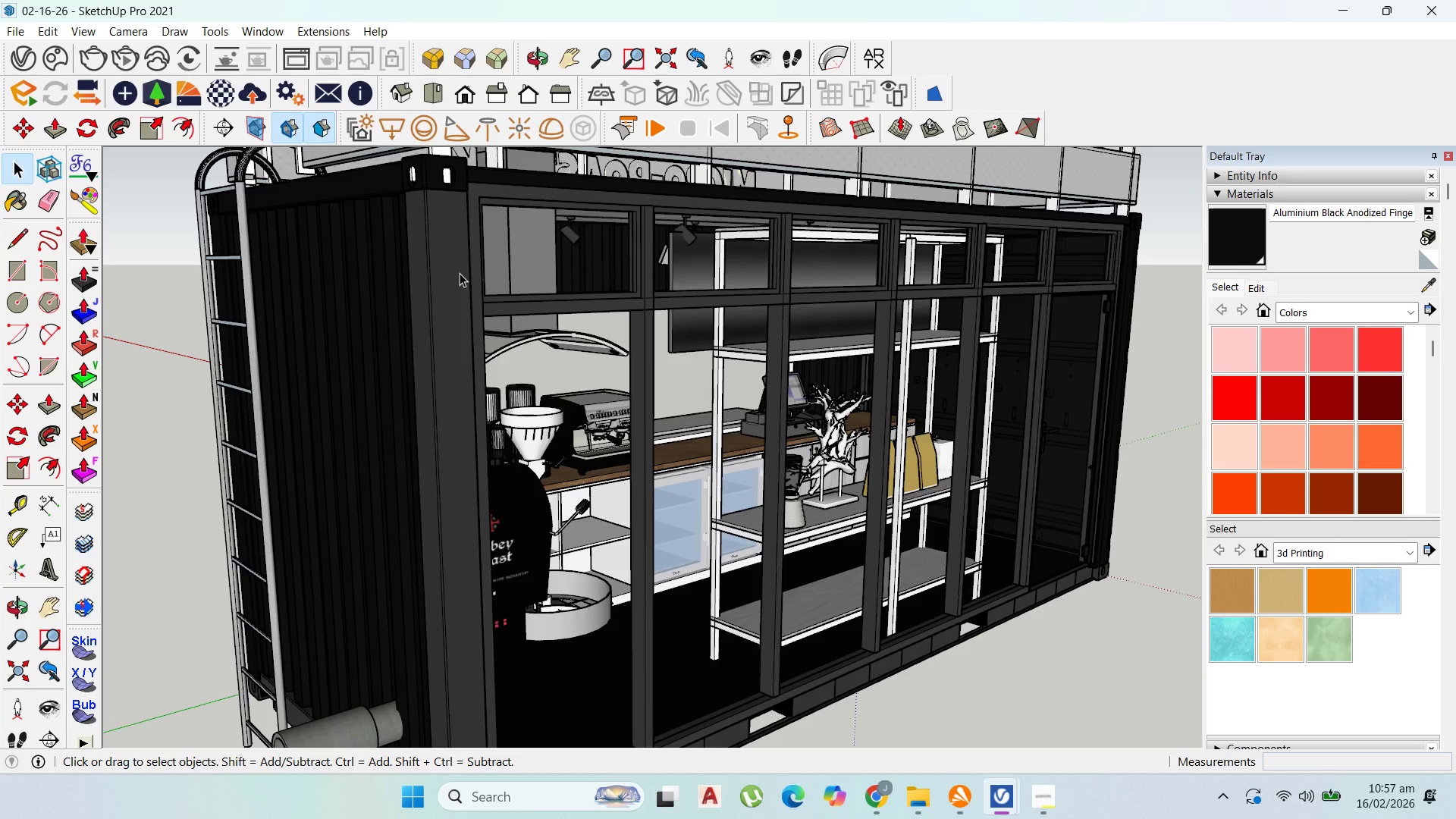 
double_click([460, 273])
 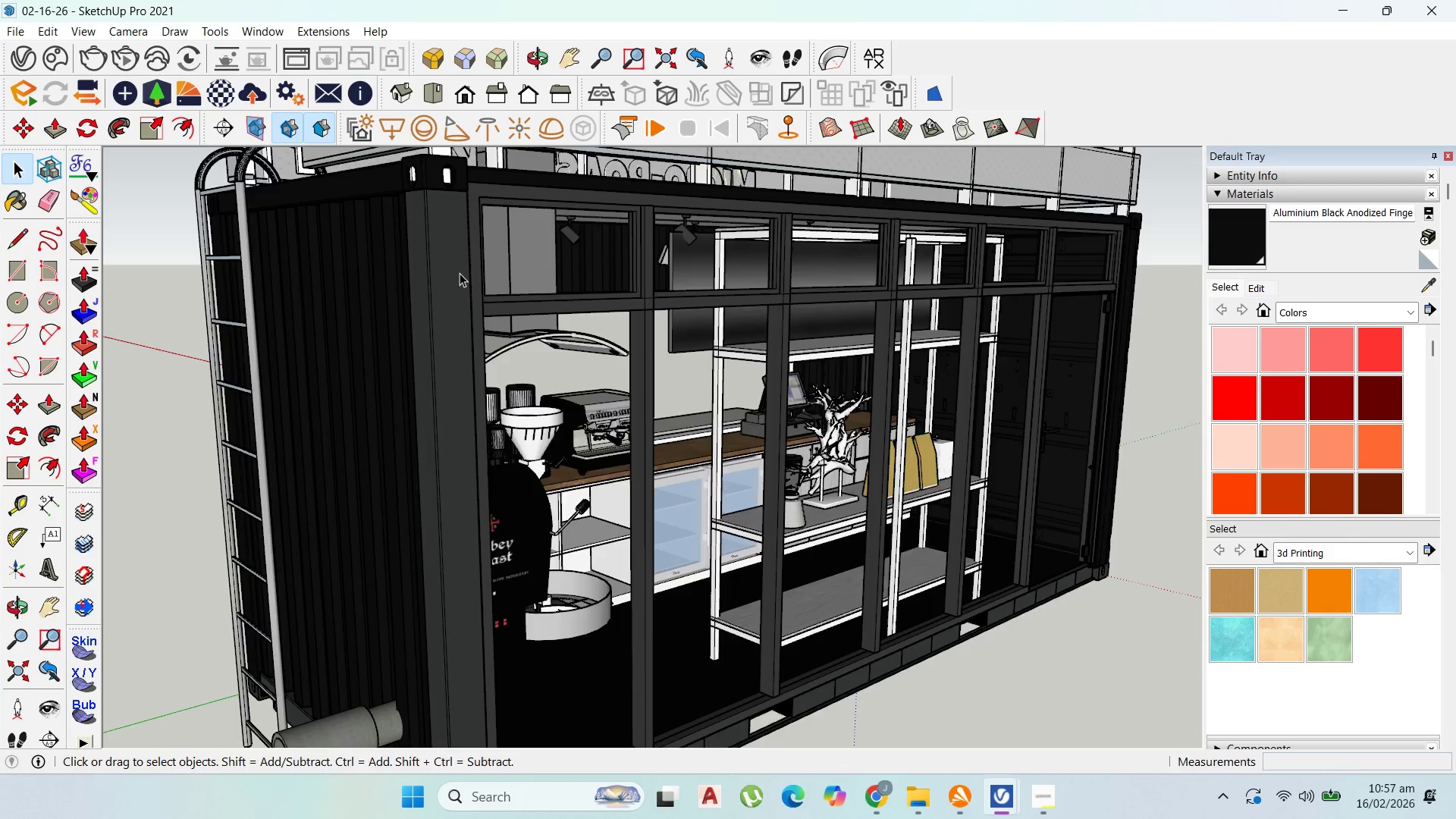 
triple_click([460, 273])
 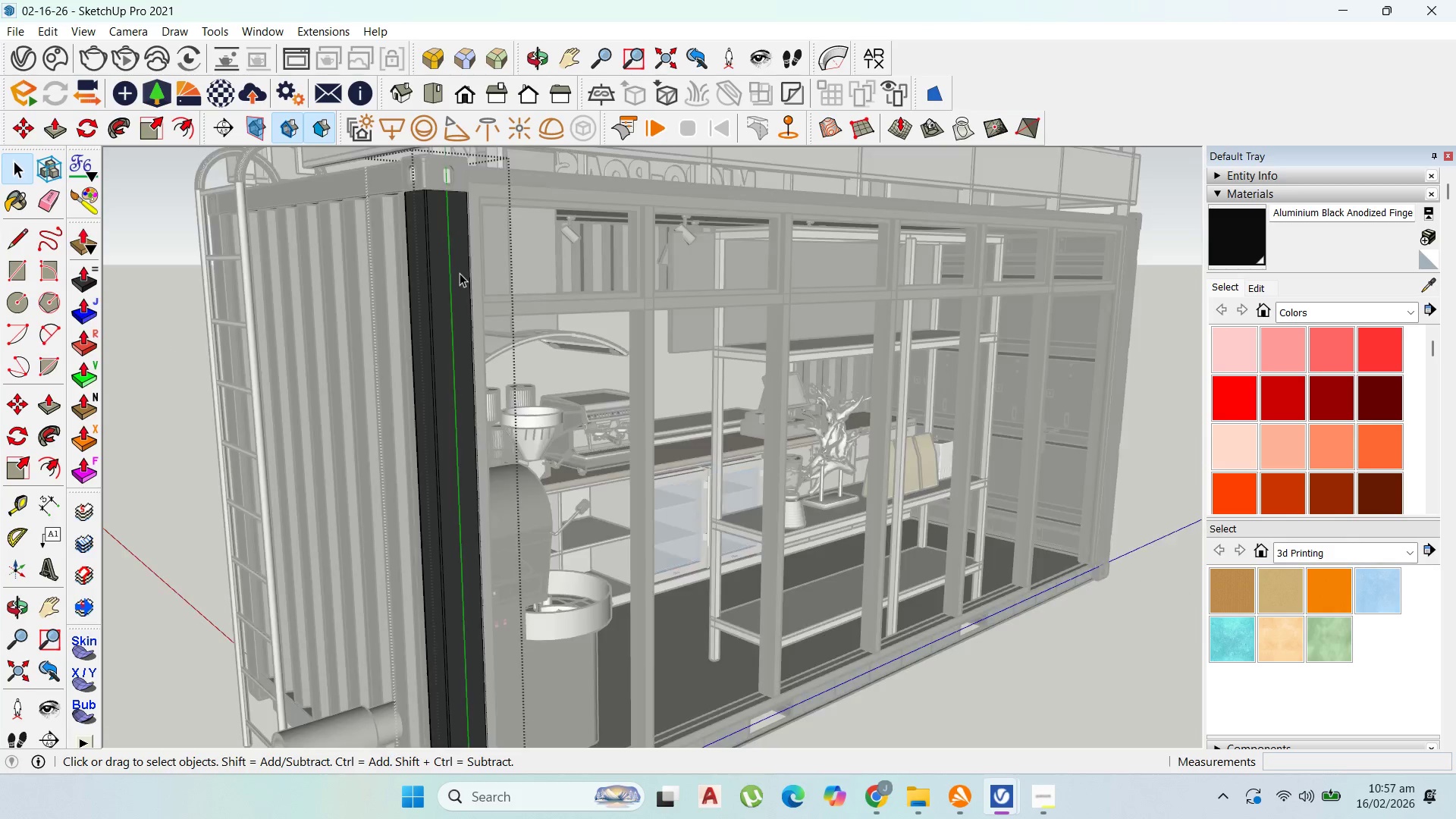 
triple_click([460, 273])
 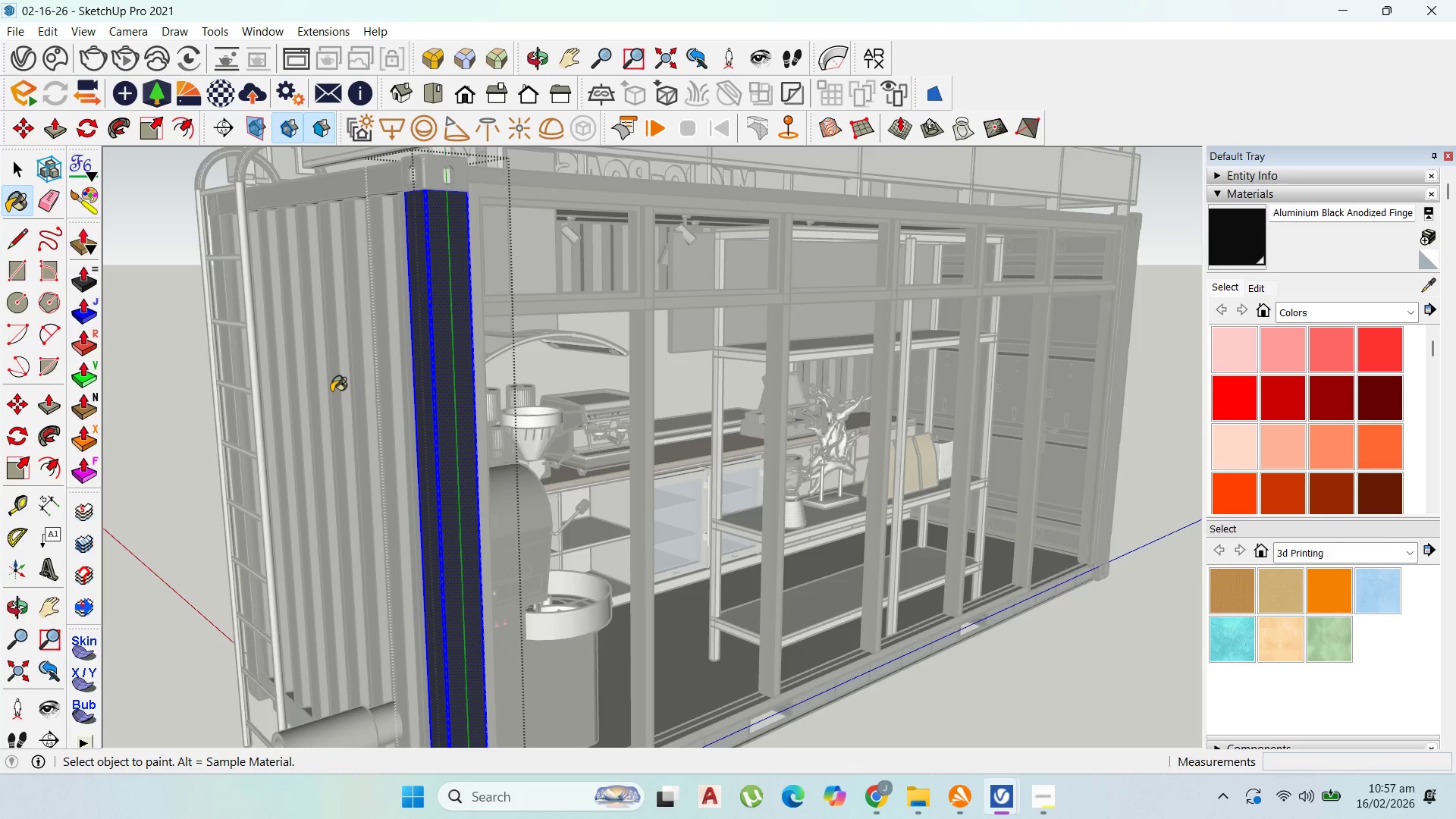 
left_click([442, 362])
 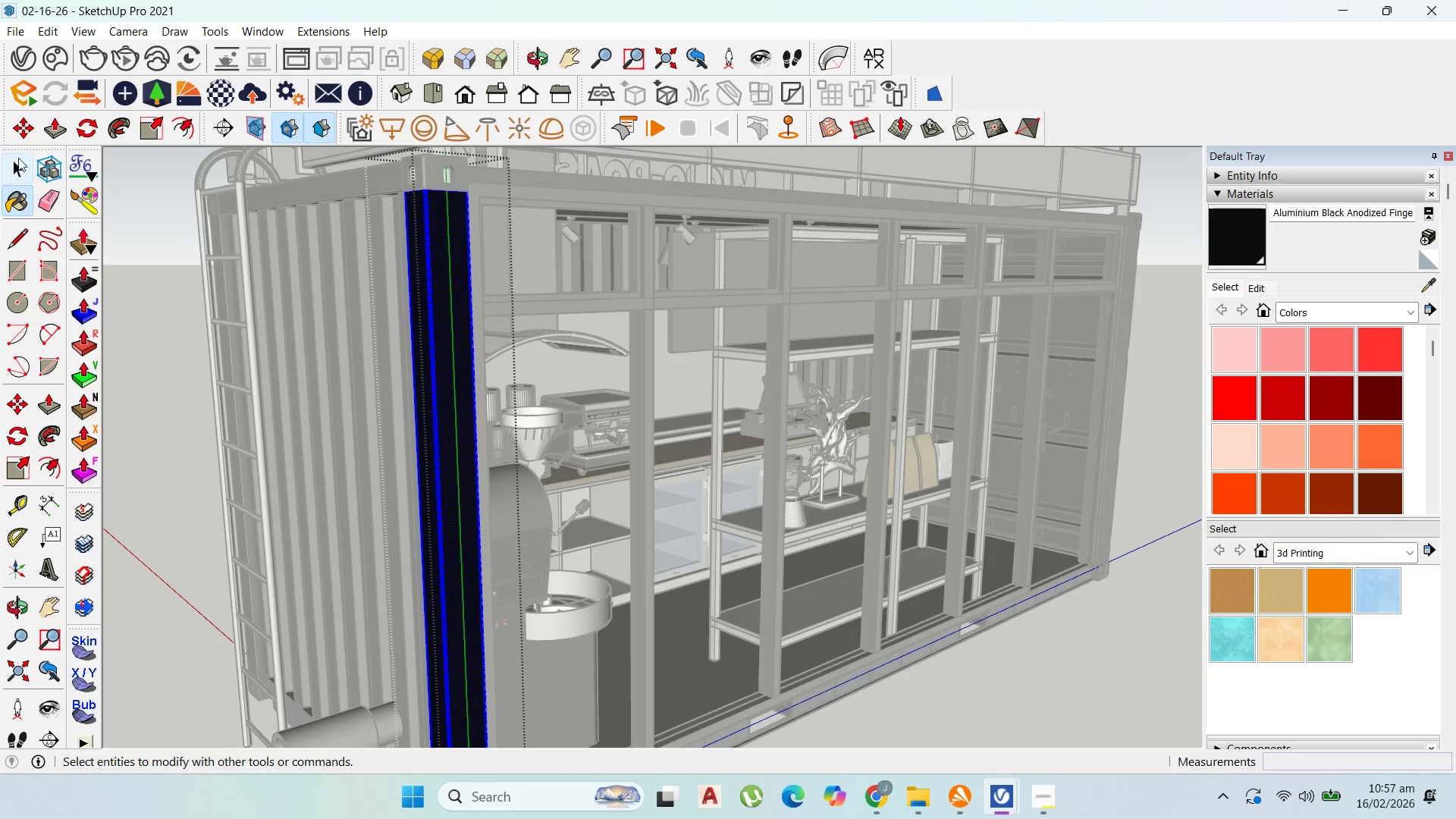 
key(Escape)
 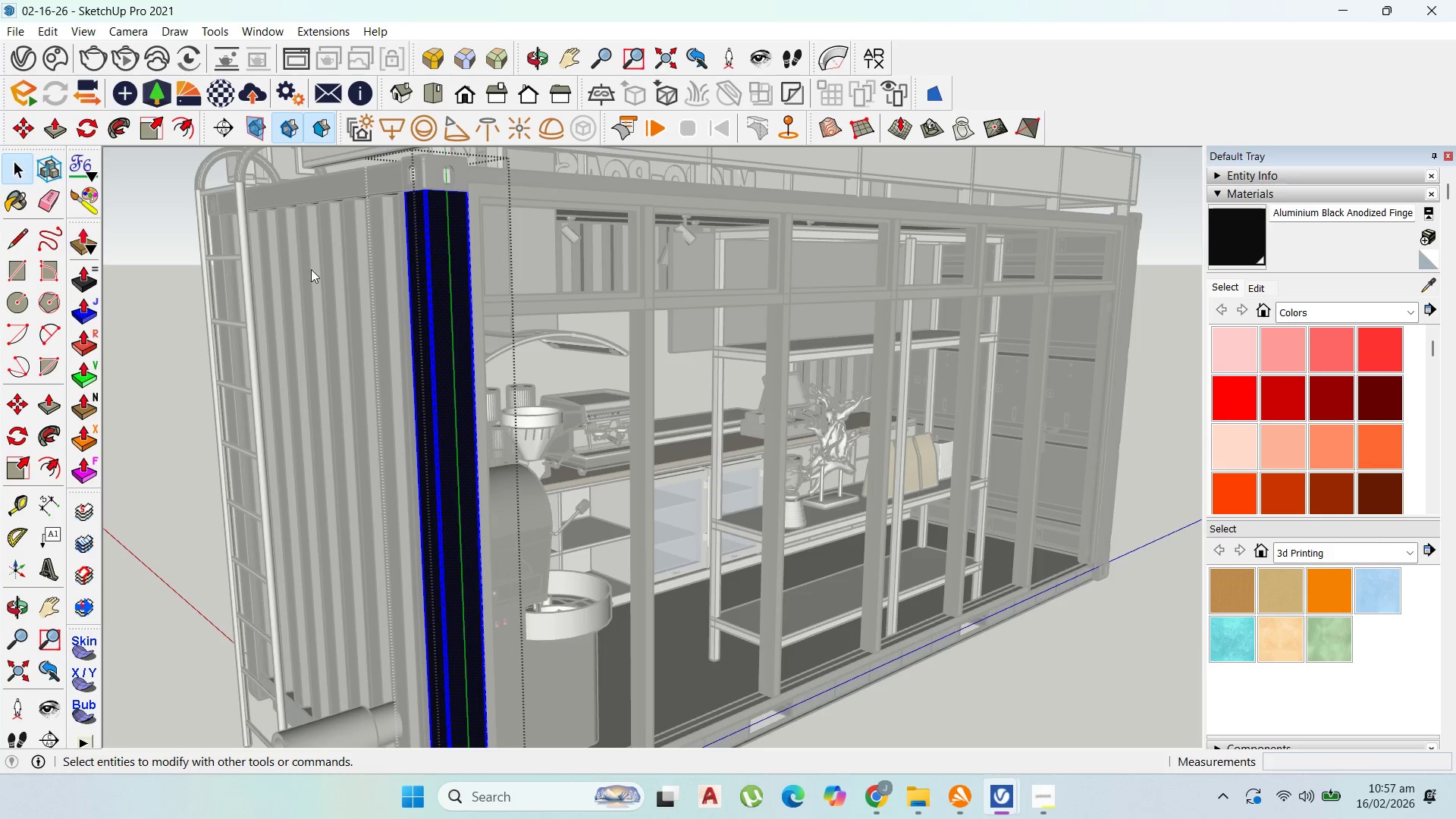 
key(Escape)
 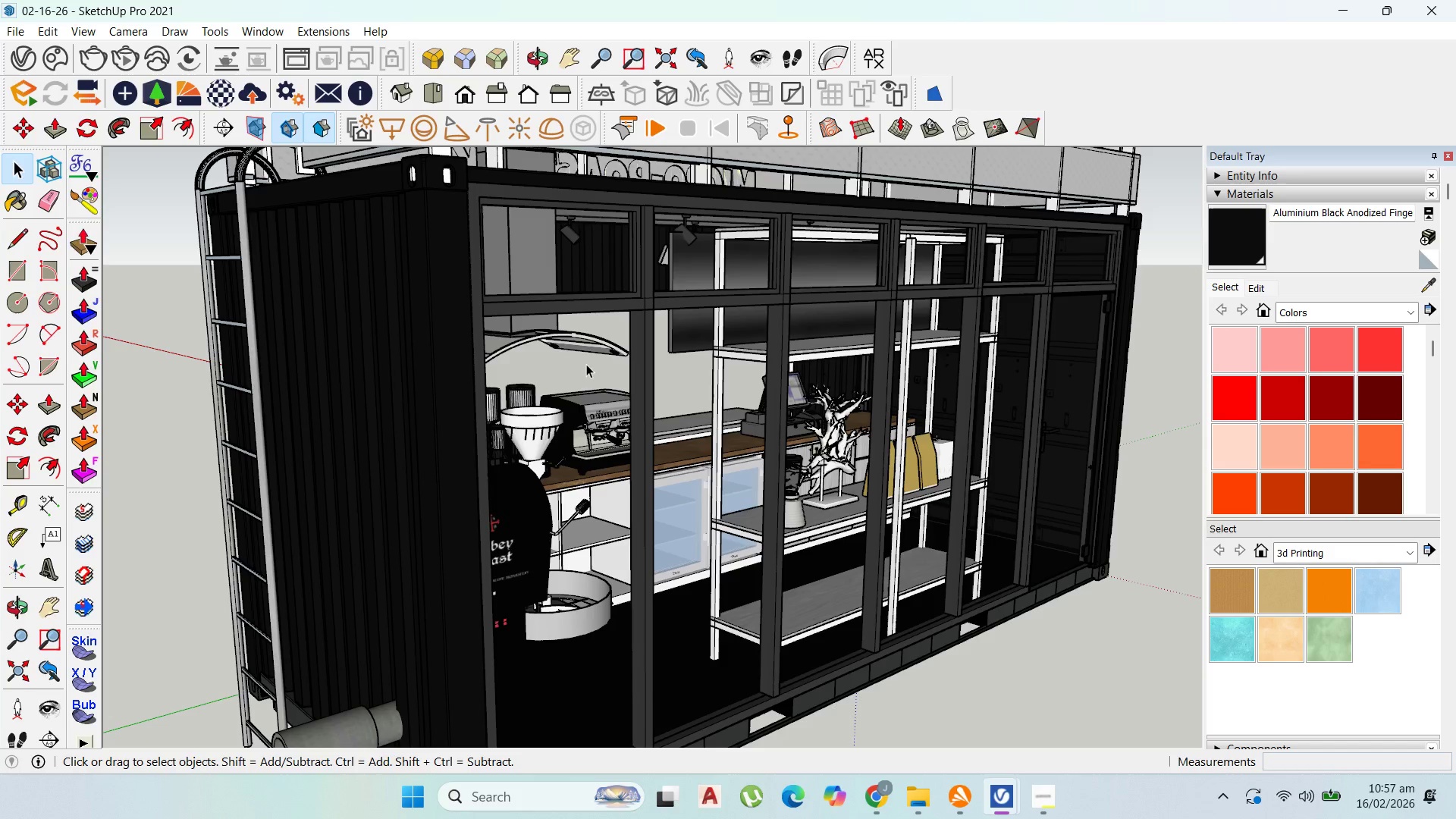 
key(Escape)
 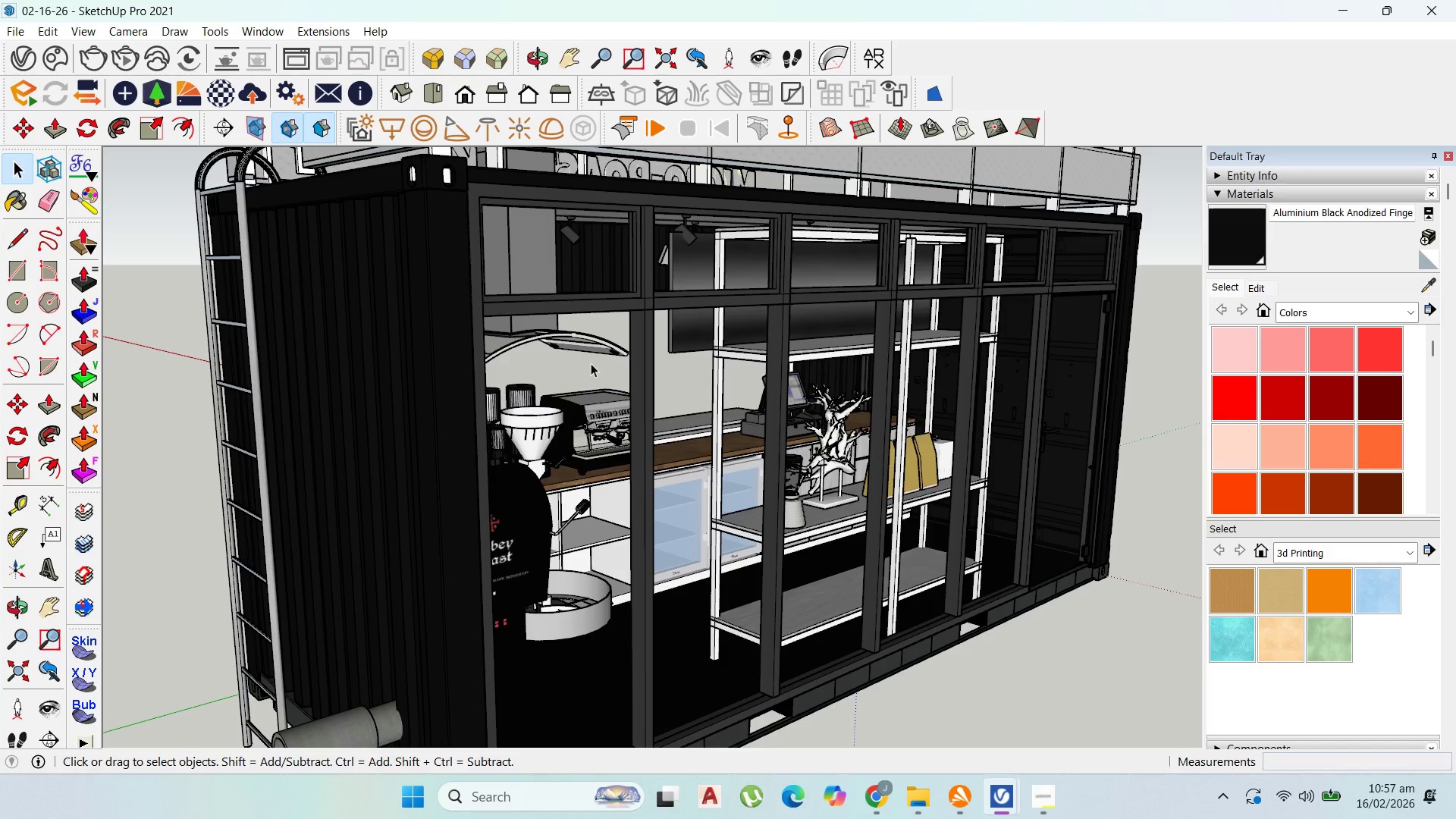 
key(Escape)
 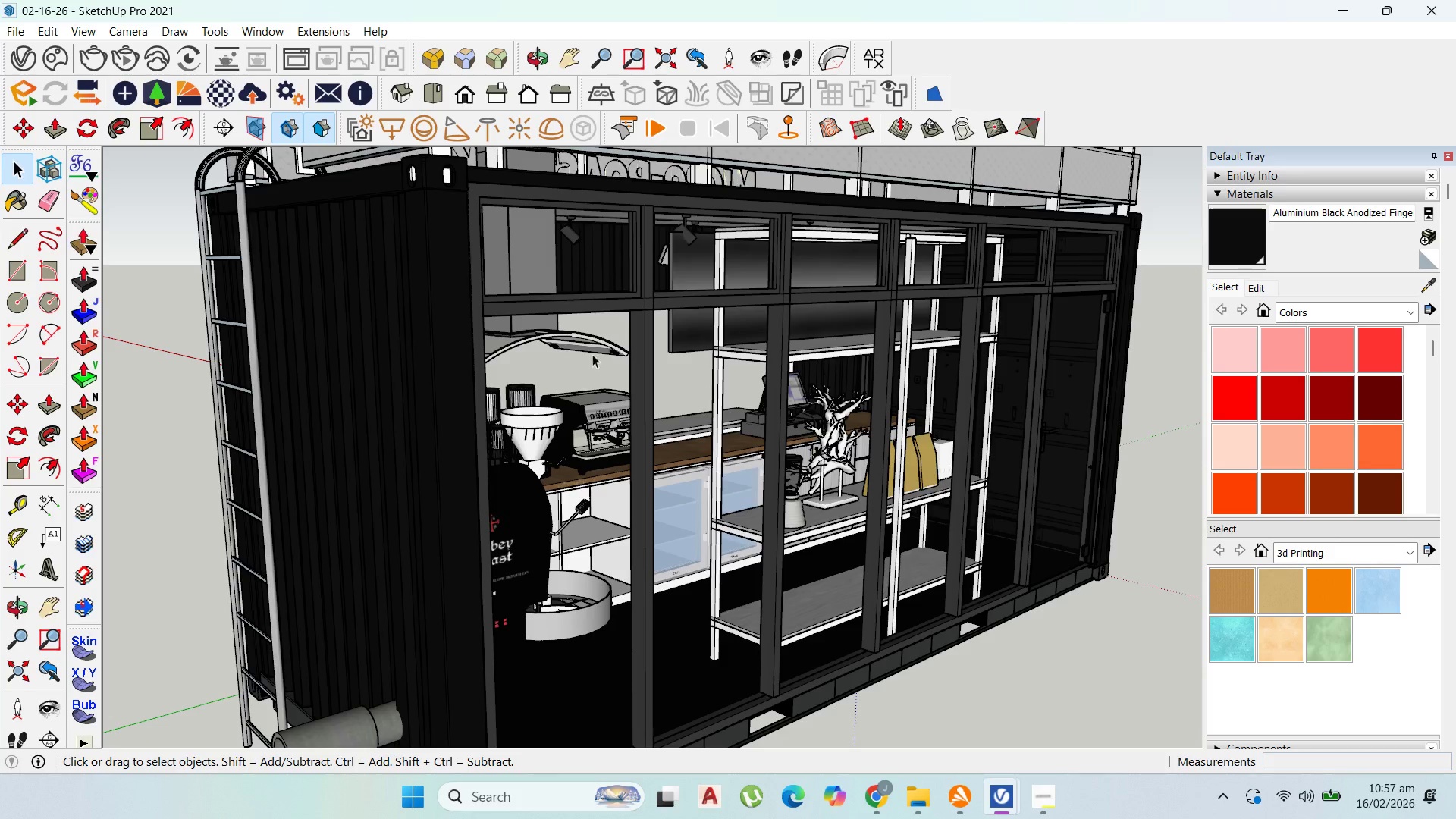 
scroll: coordinate [644, 284], scroll_direction: down, amount: 7.0
 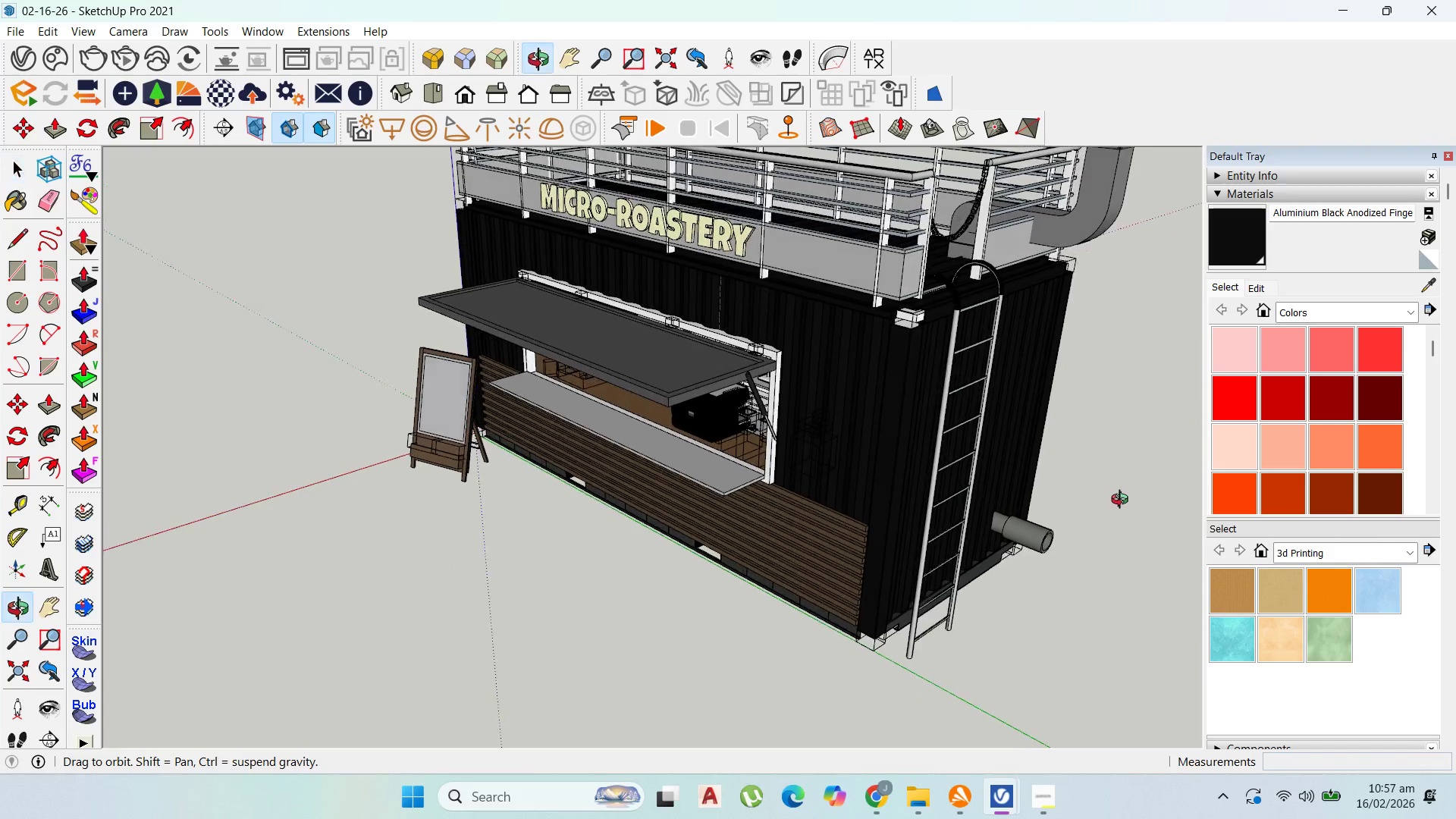 
scroll: coordinate [927, 535], scroll_direction: up, amount: 6.0
 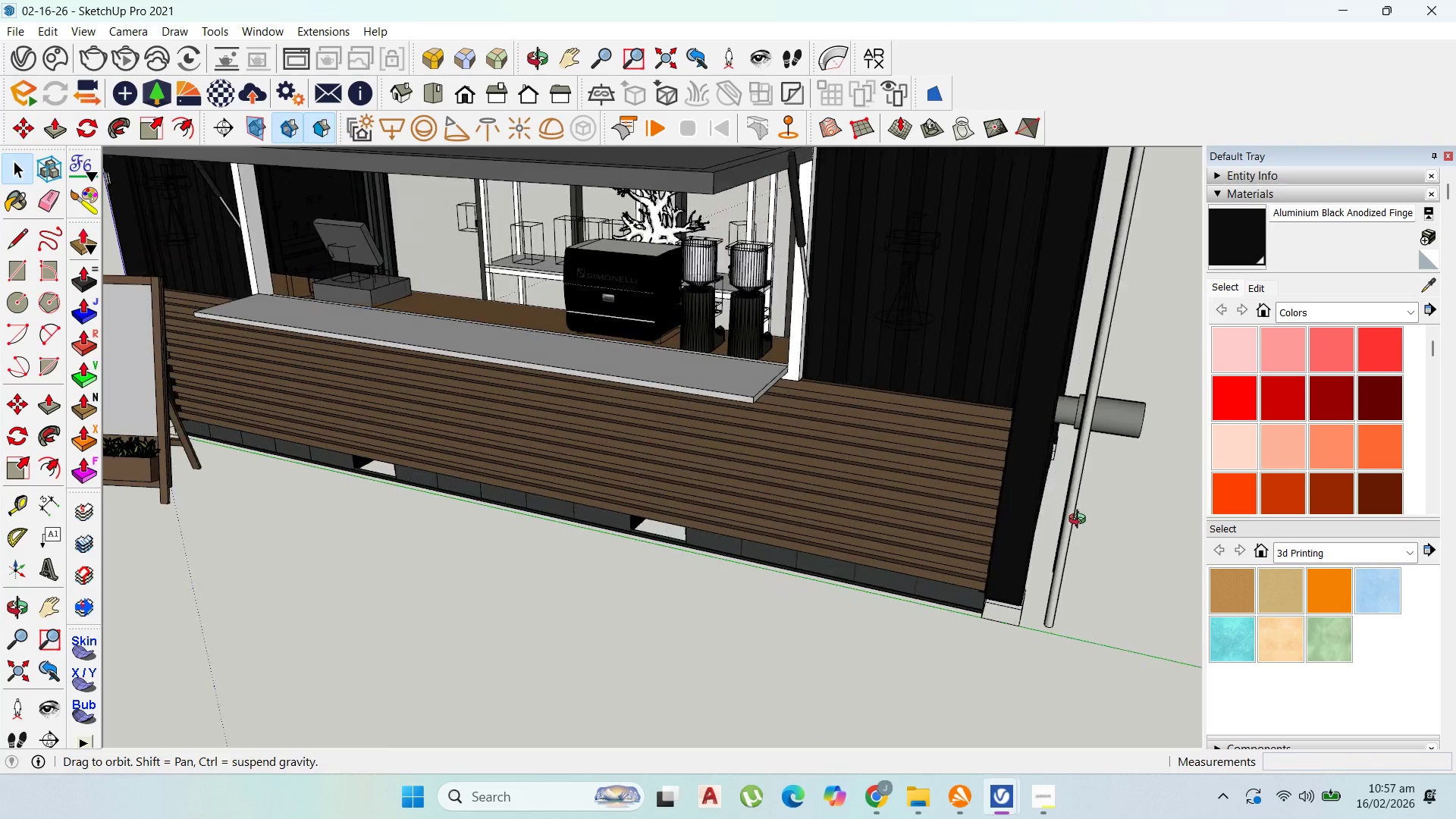 
scroll: coordinate [1063, 513], scroll_direction: down, amount: 7.0
 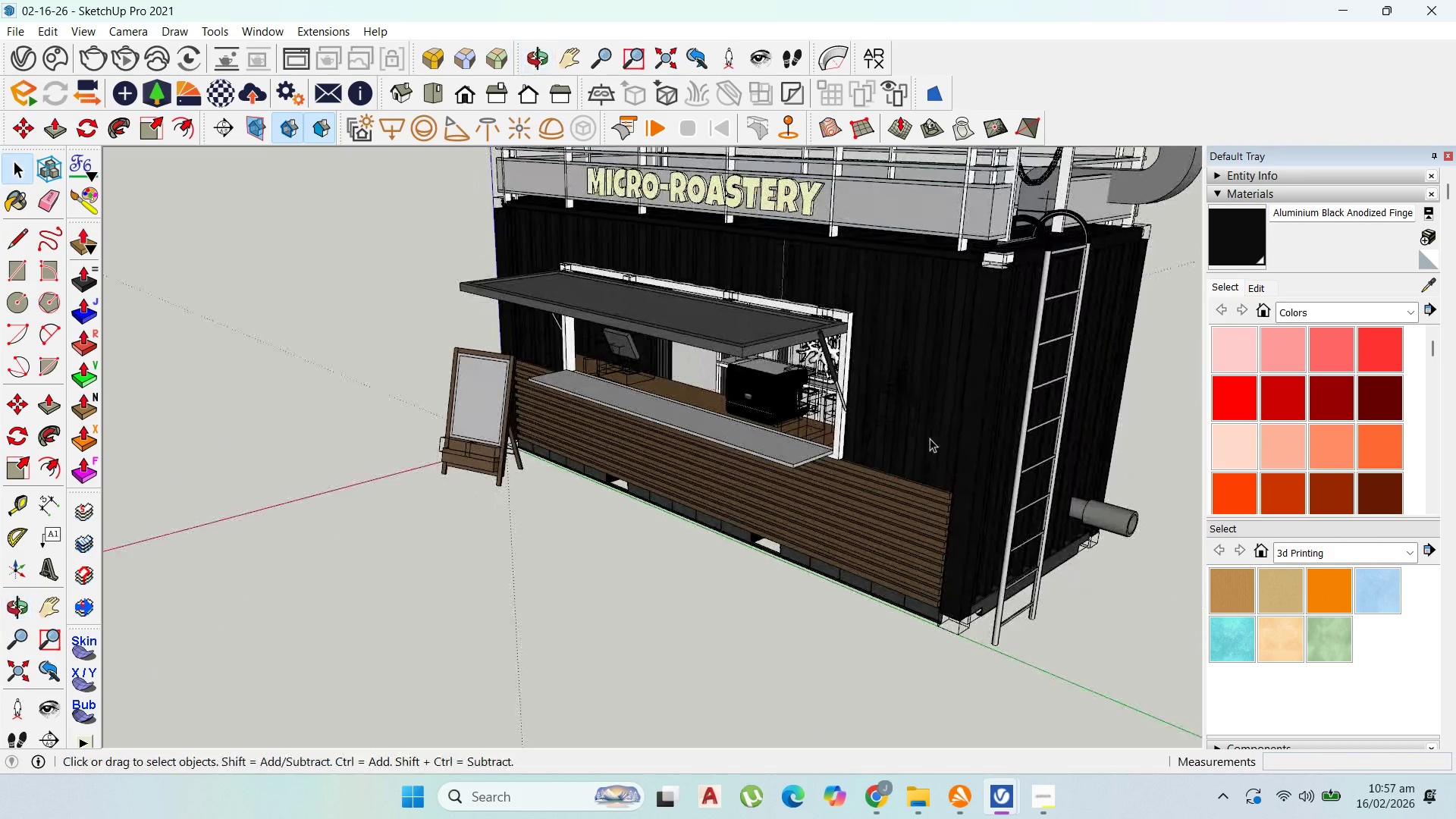 
scroll: coordinate [1034, 236], scroll_direction: up, amount: 6.0
 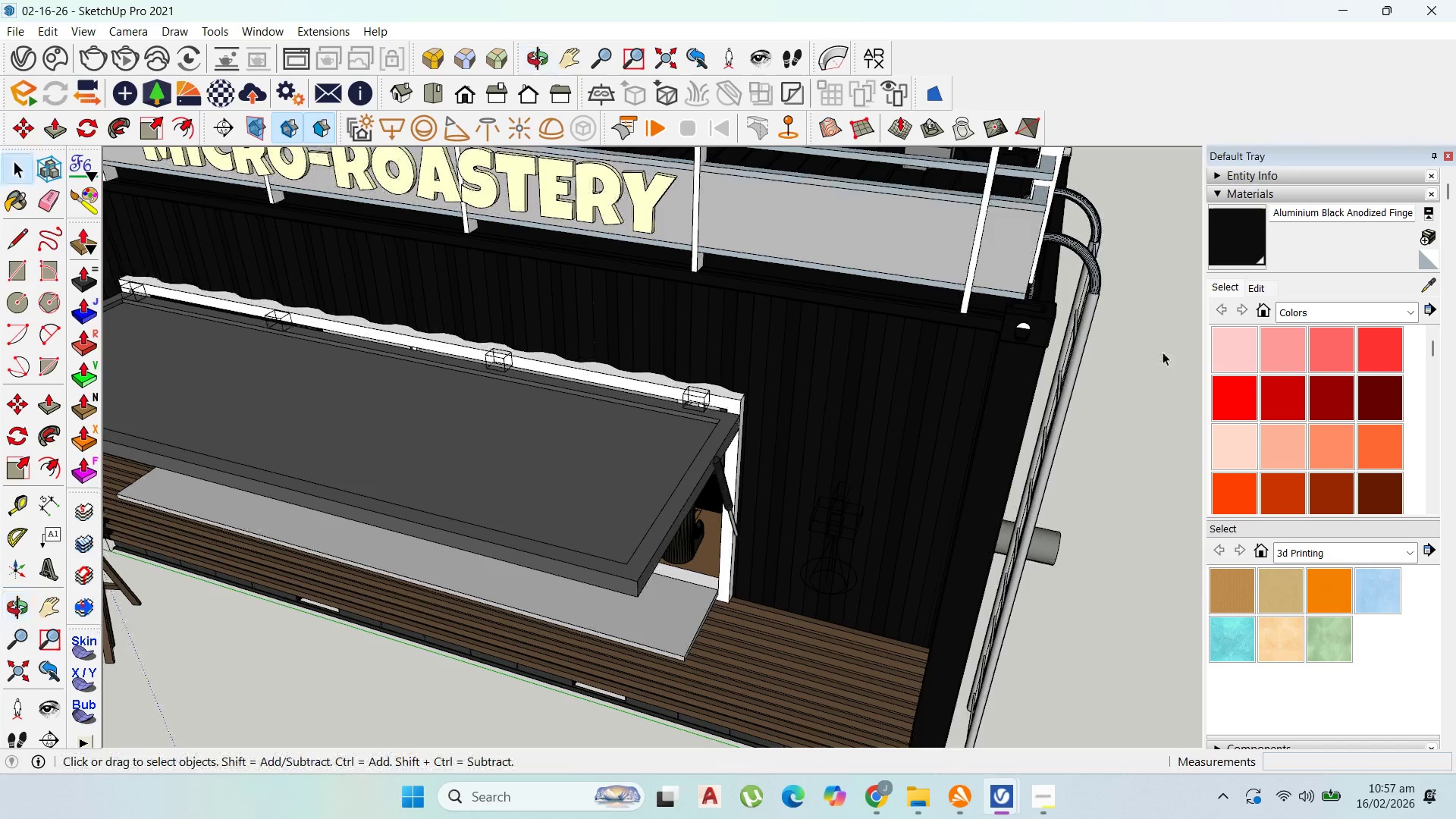 
scroll: coordinate [891, 422], scroll_direction: down, amount: 7.0
 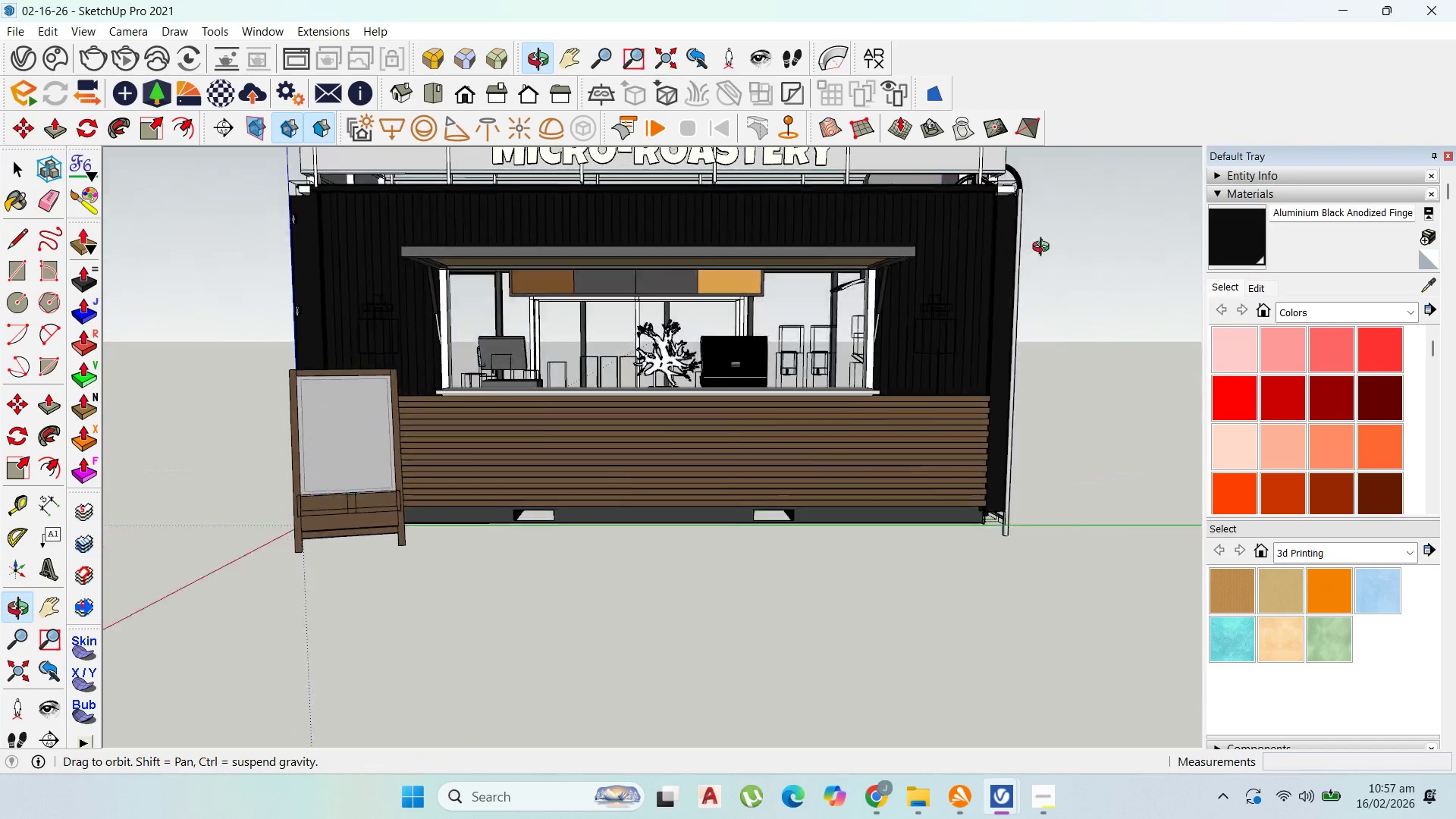 
scroll: coordinate [736, 500], scroll_direction: up, amount: 7.0
 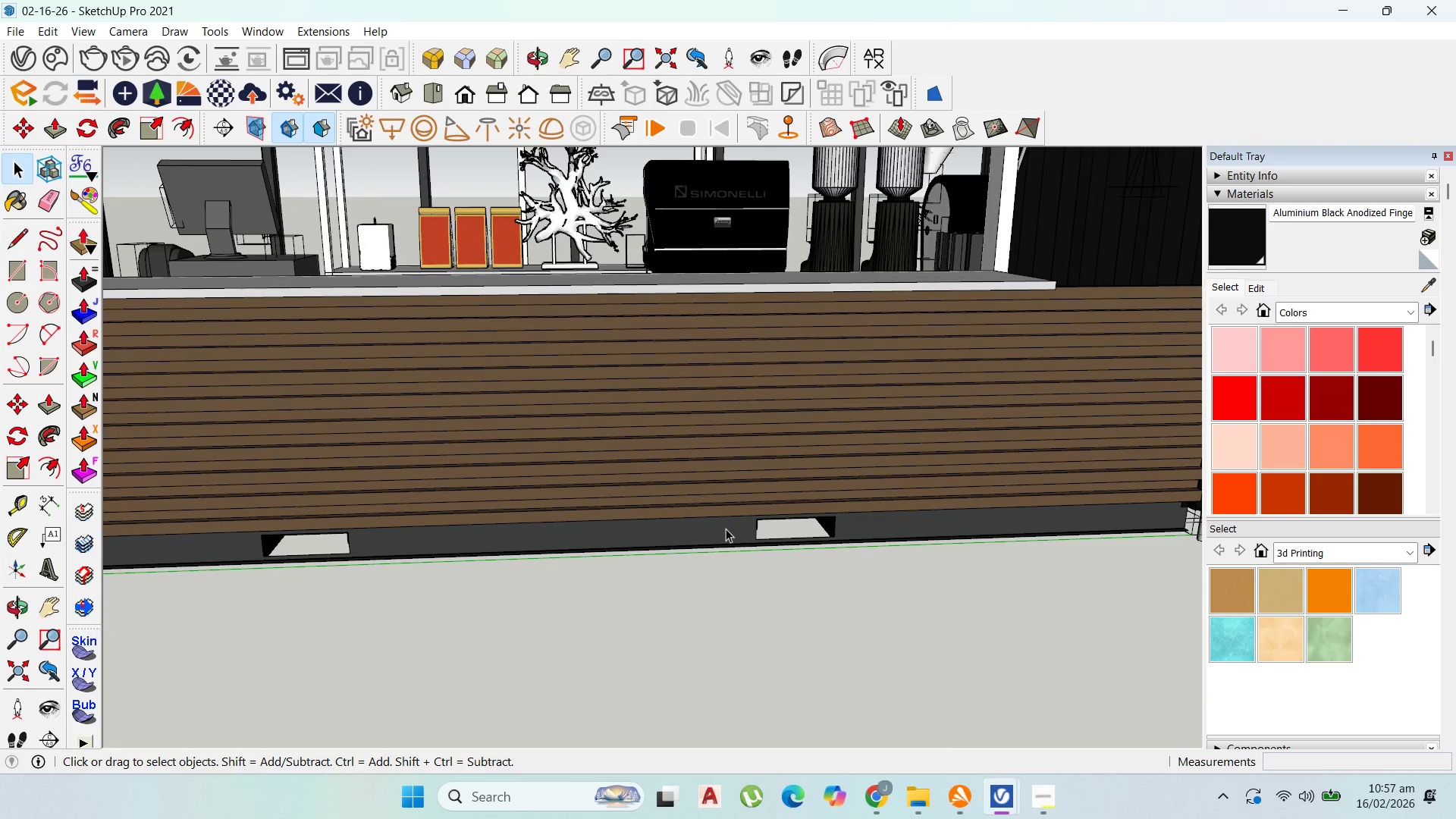 
double_click([726, 529])
 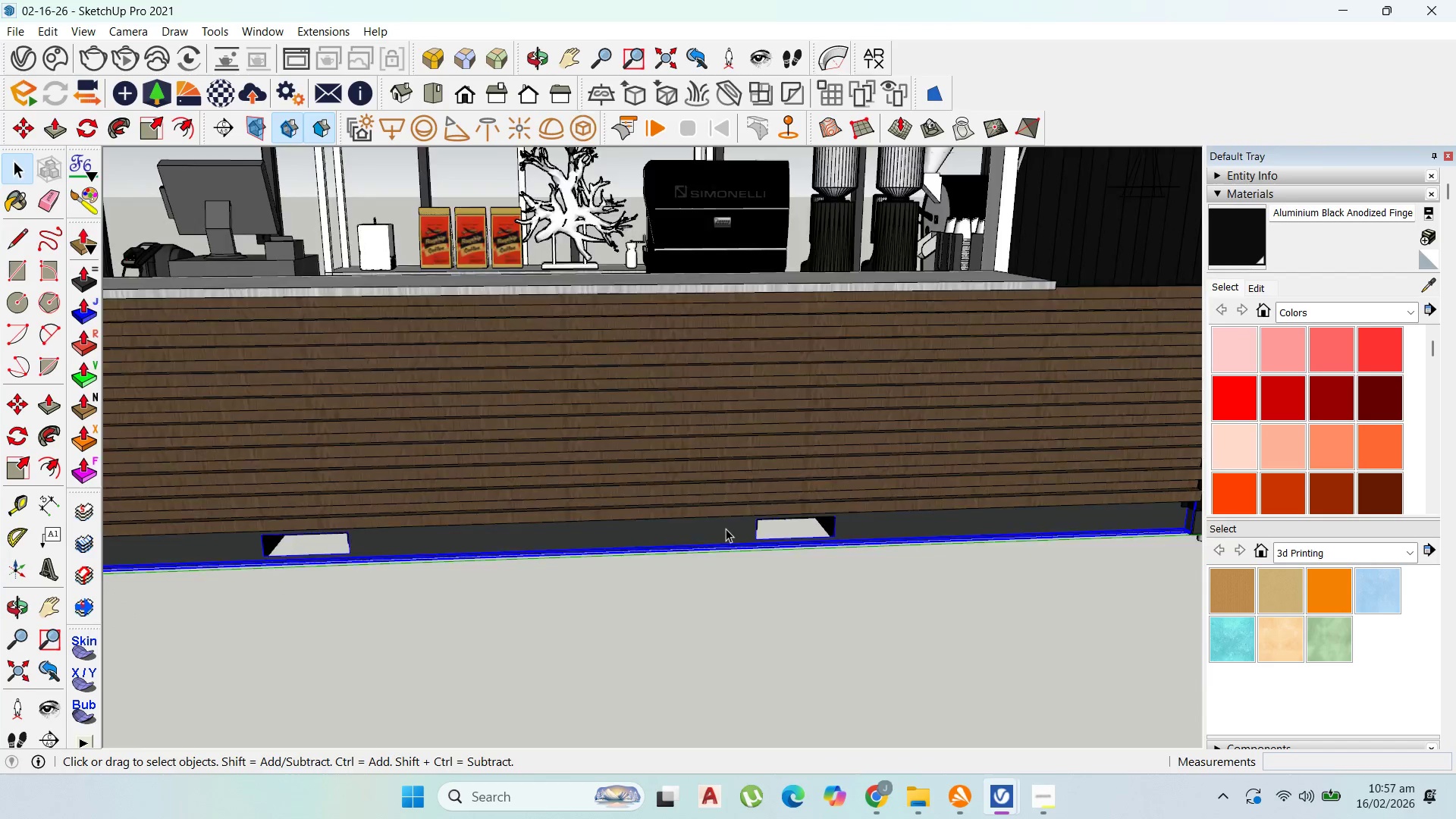 
triple_click([726, 529])
 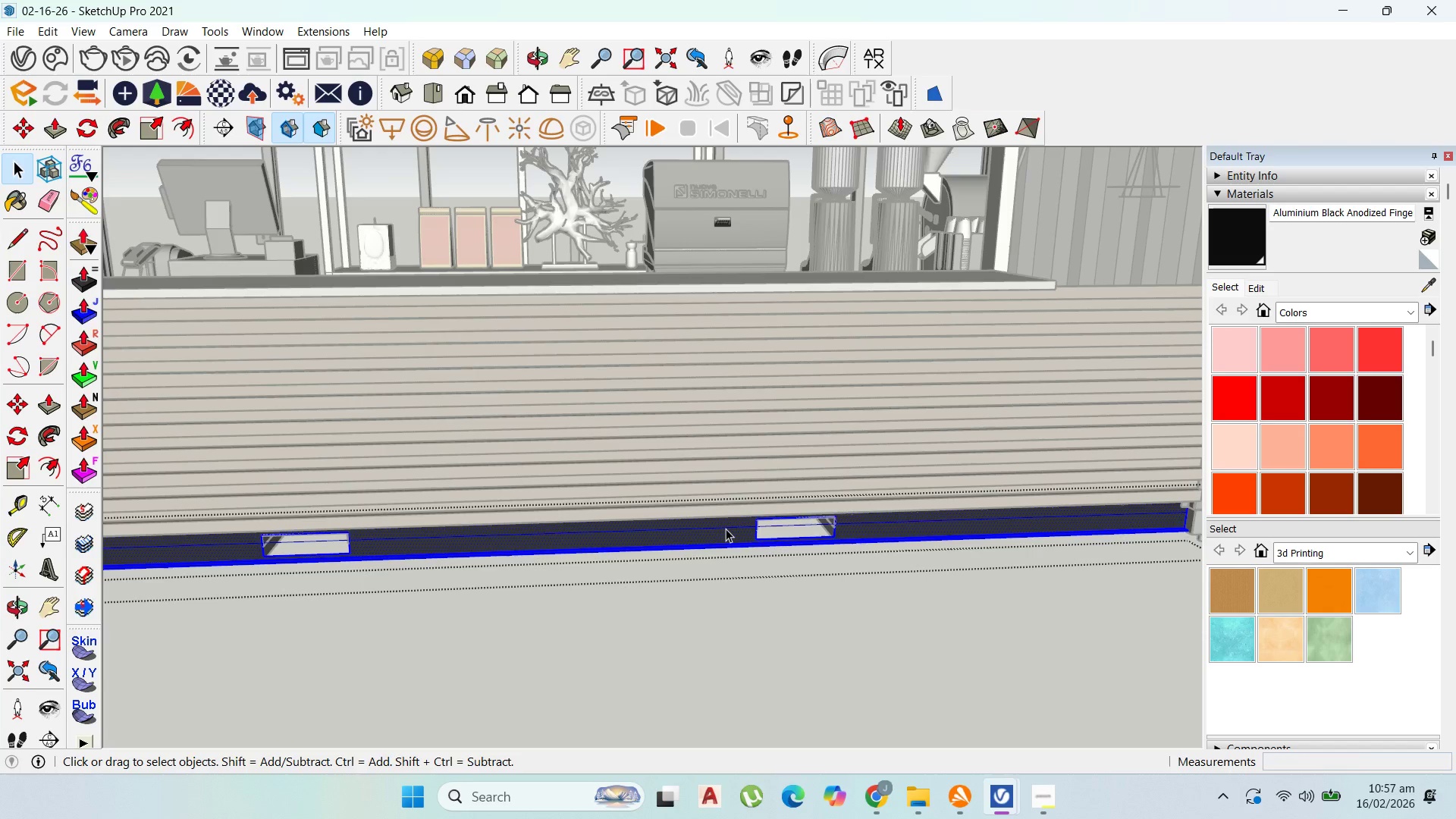 
triple_click([726, 529])
 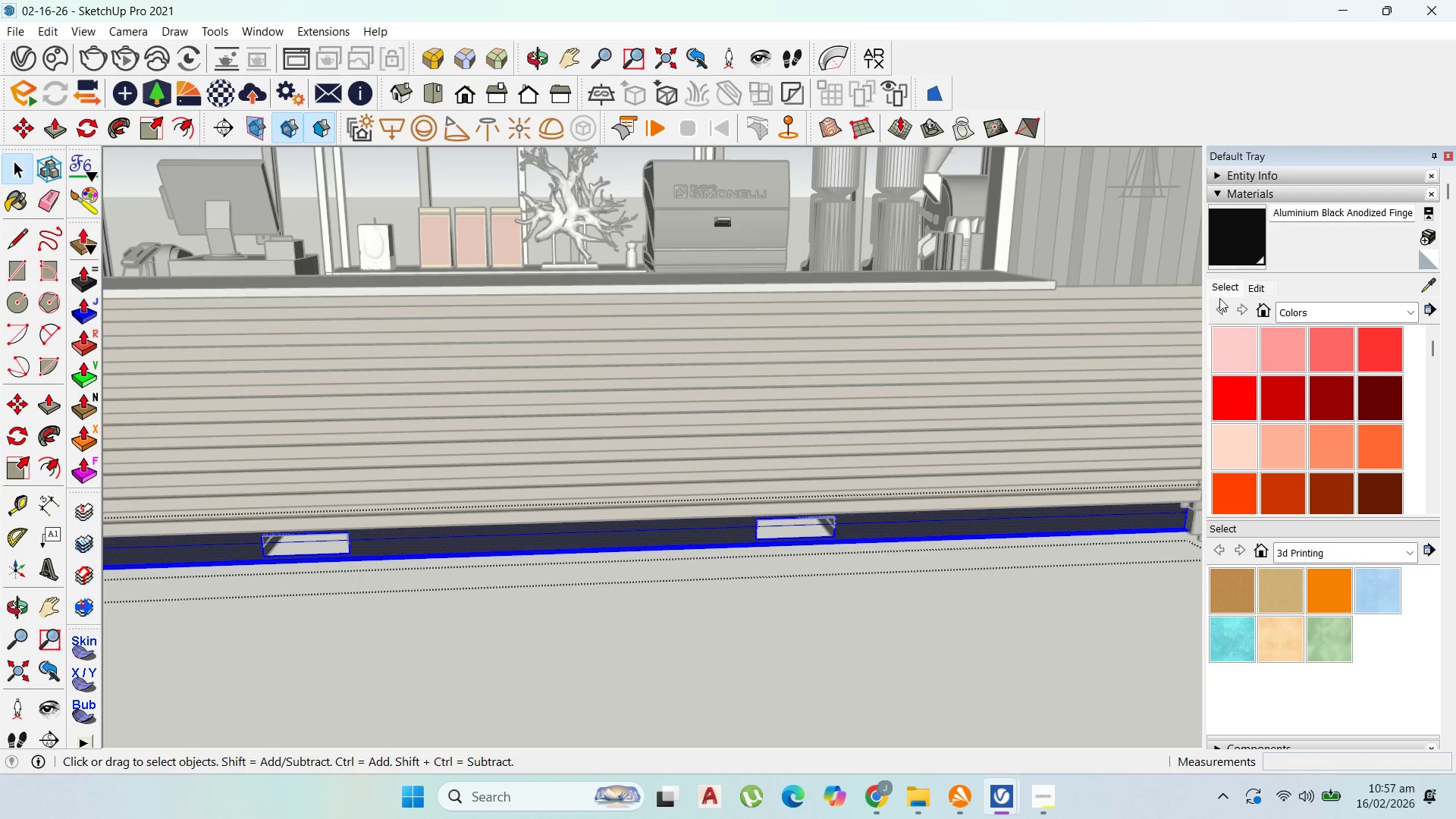 
left_click([1242, 254])
 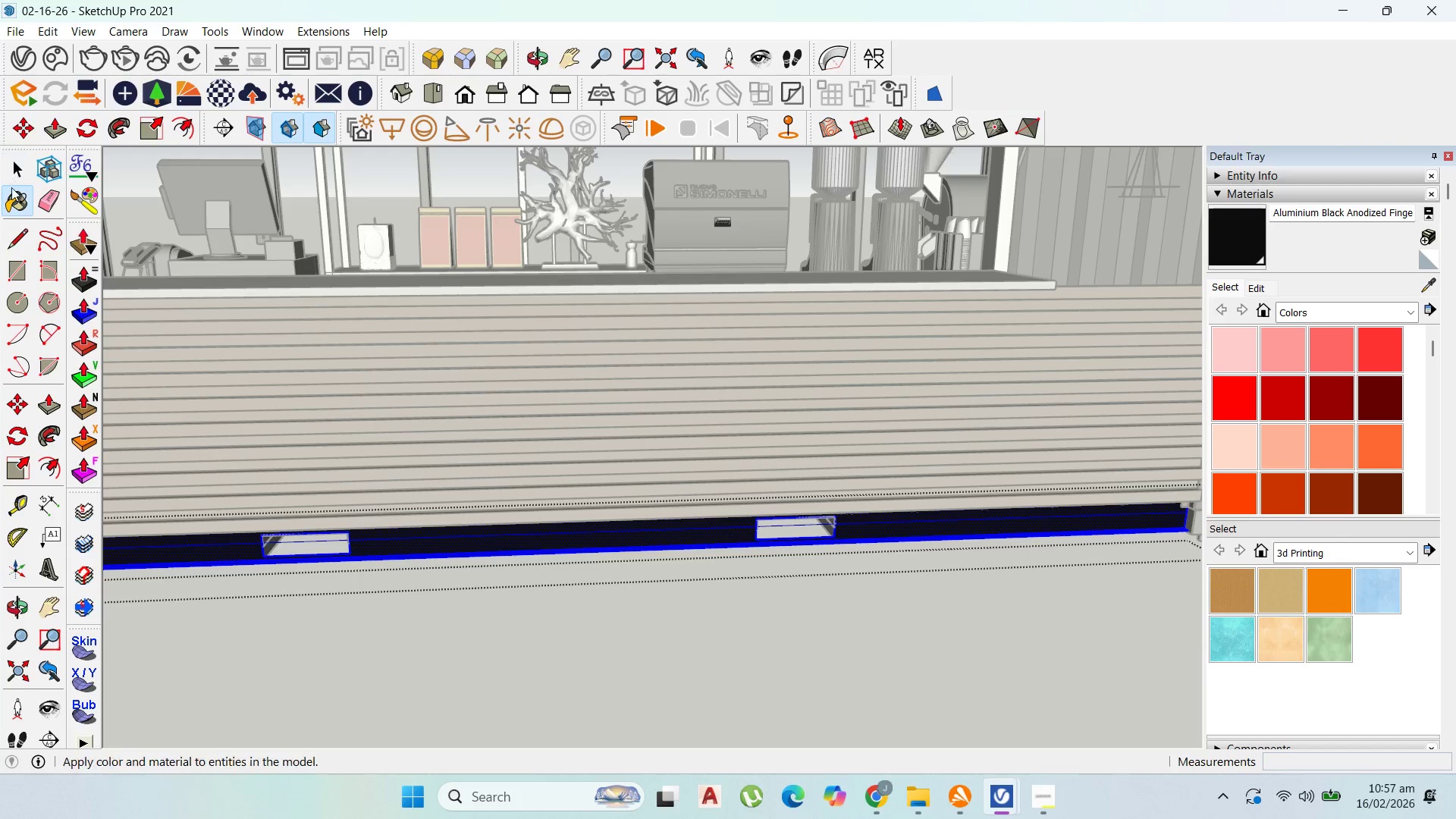 
key(Escape)
 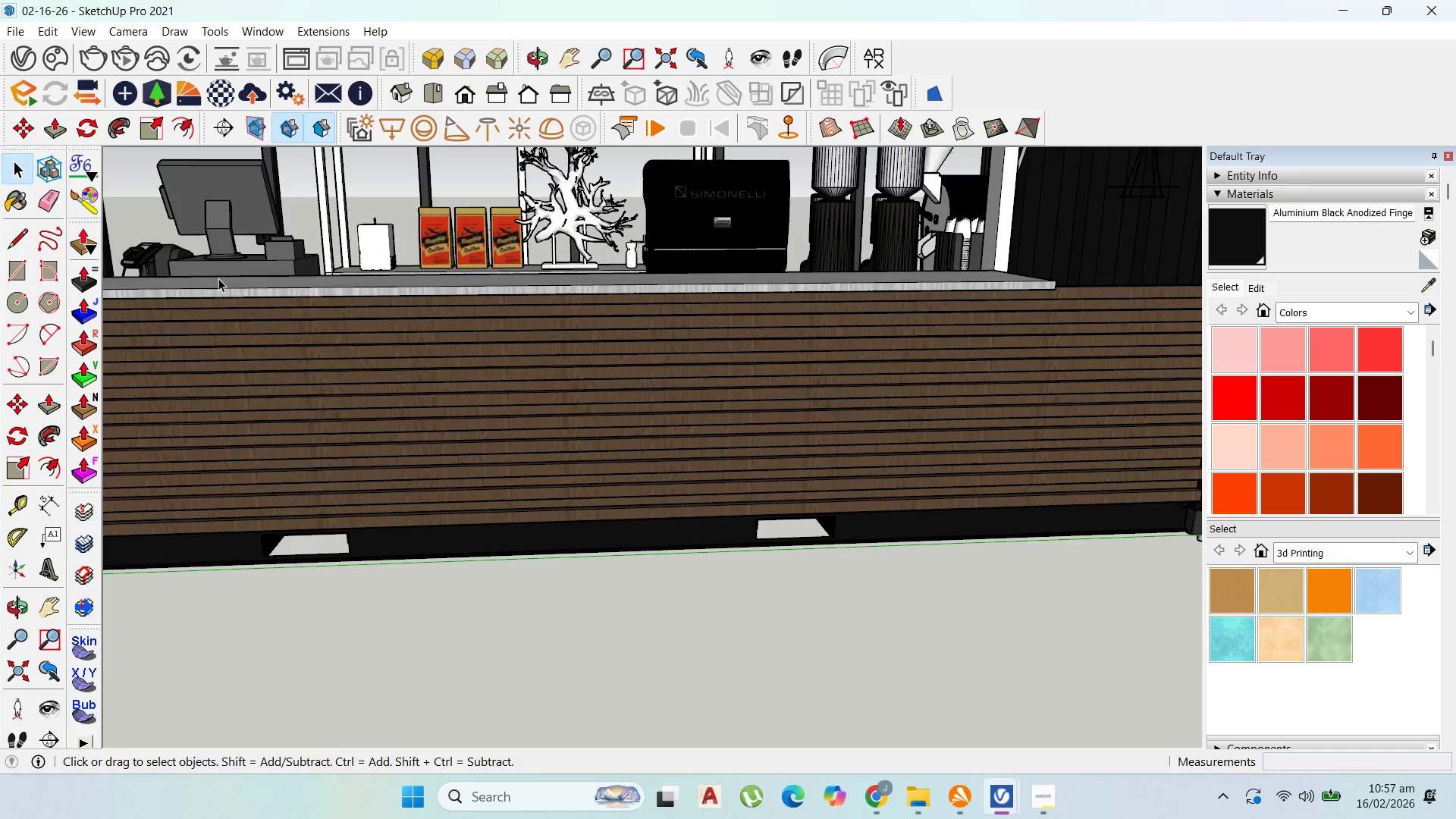 
key(Escape)
 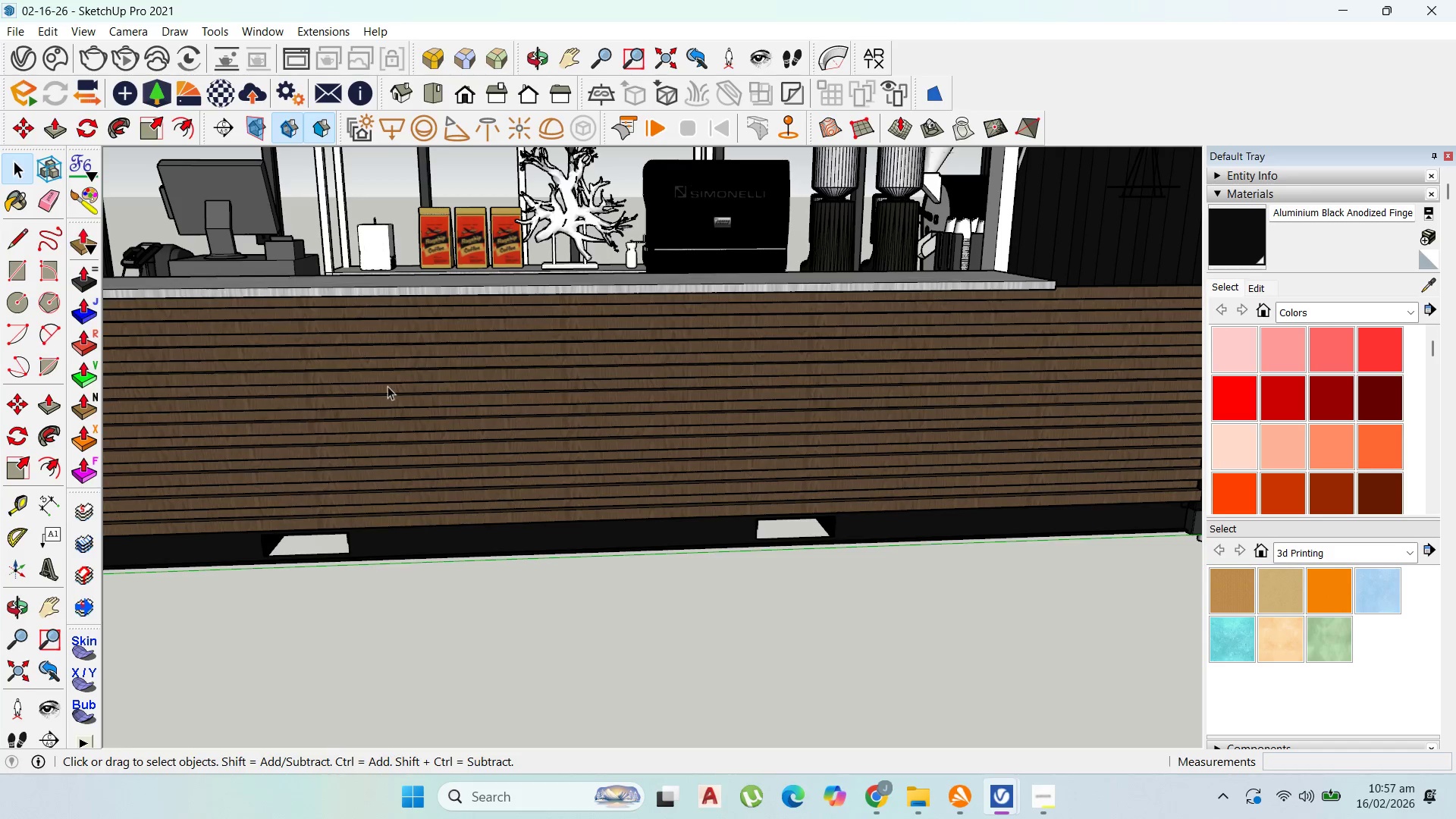 
key(Escape)
 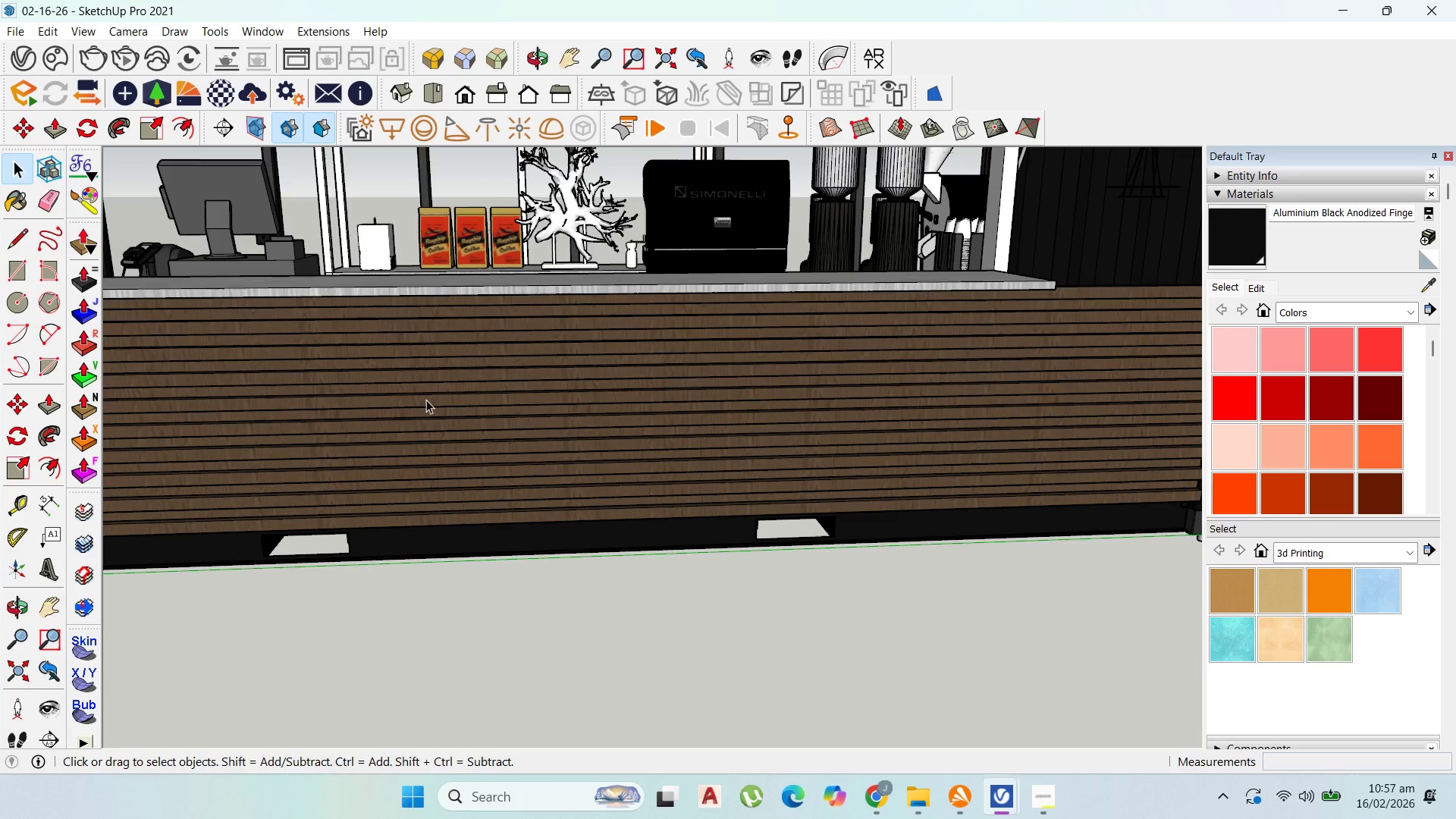 
key(Escape)
 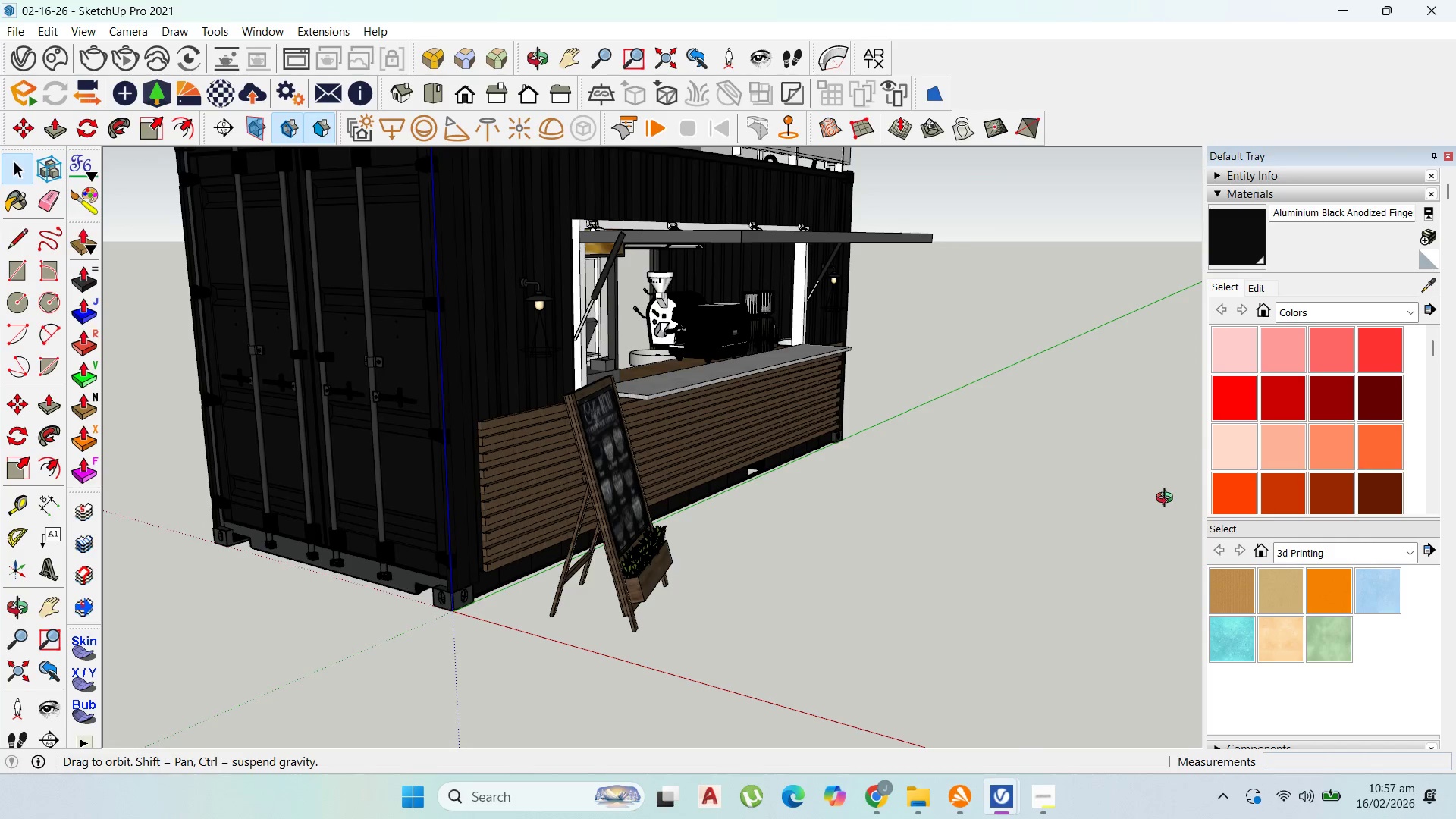 
scroll: coordinate [726, 494], scroll_direction: down, amount: 12.0
 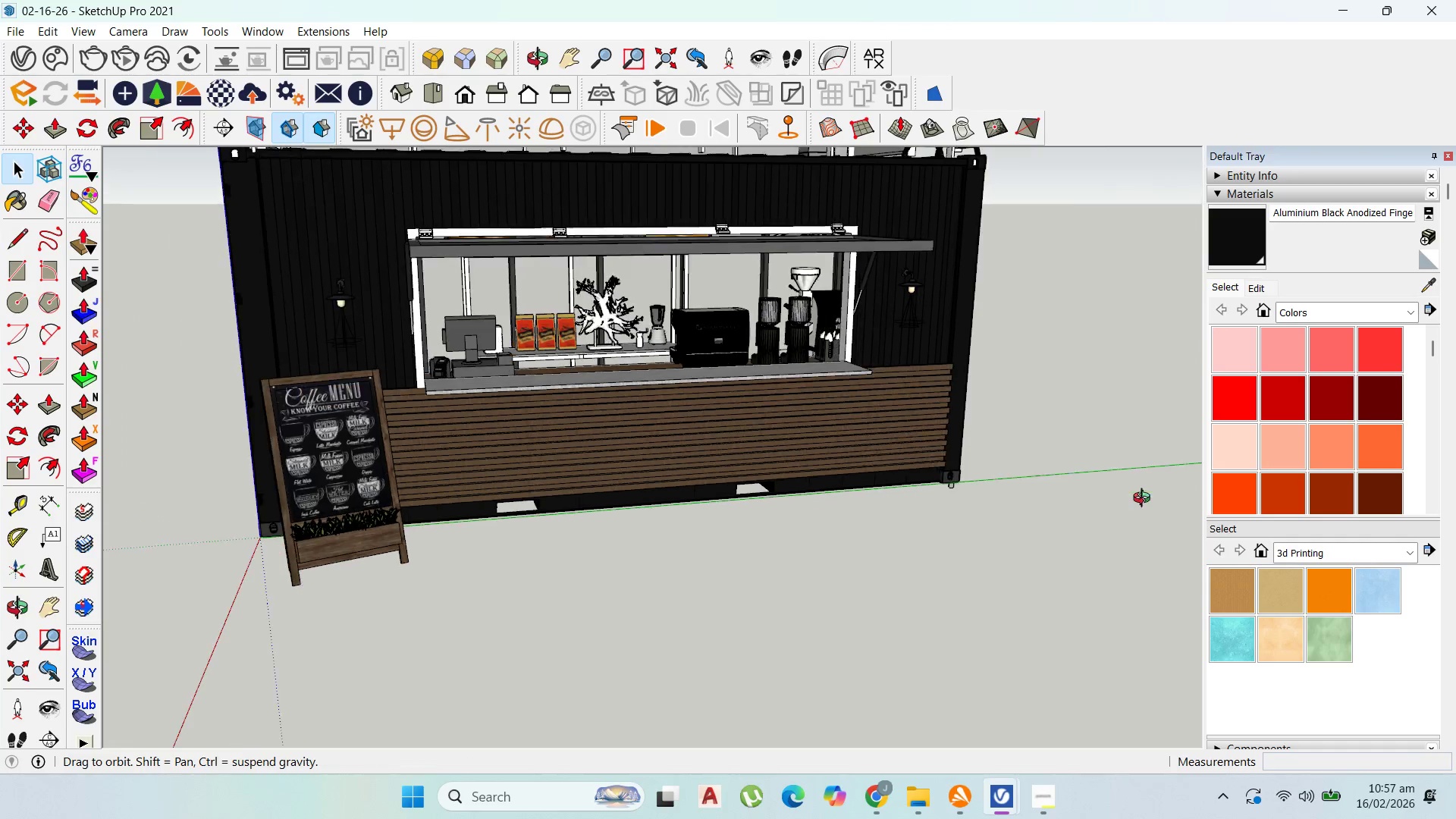 
scroll: coordinate [671, 367], scroll_direction: up, amount: 7.0
 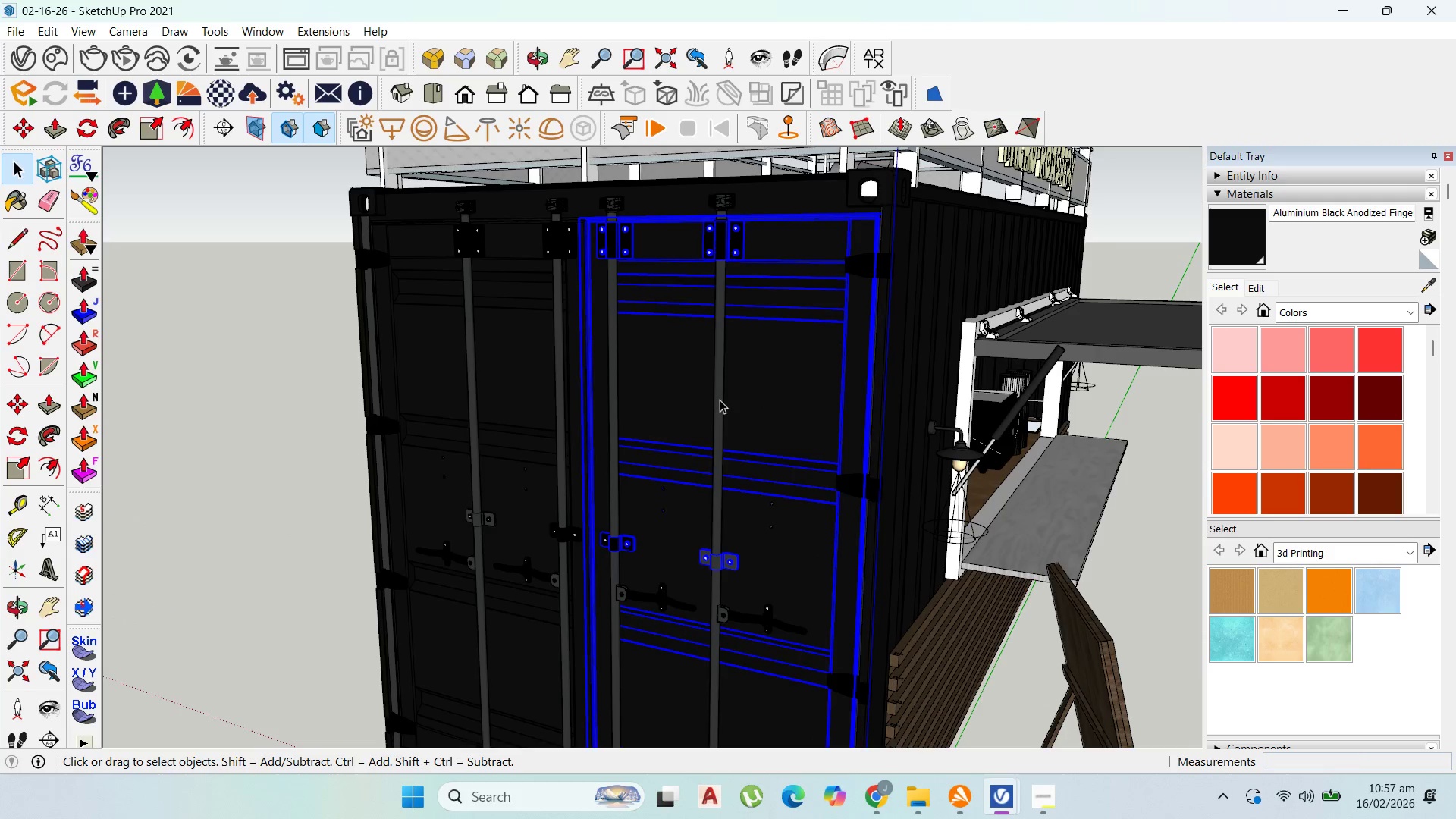 
double_click([723, 402])
 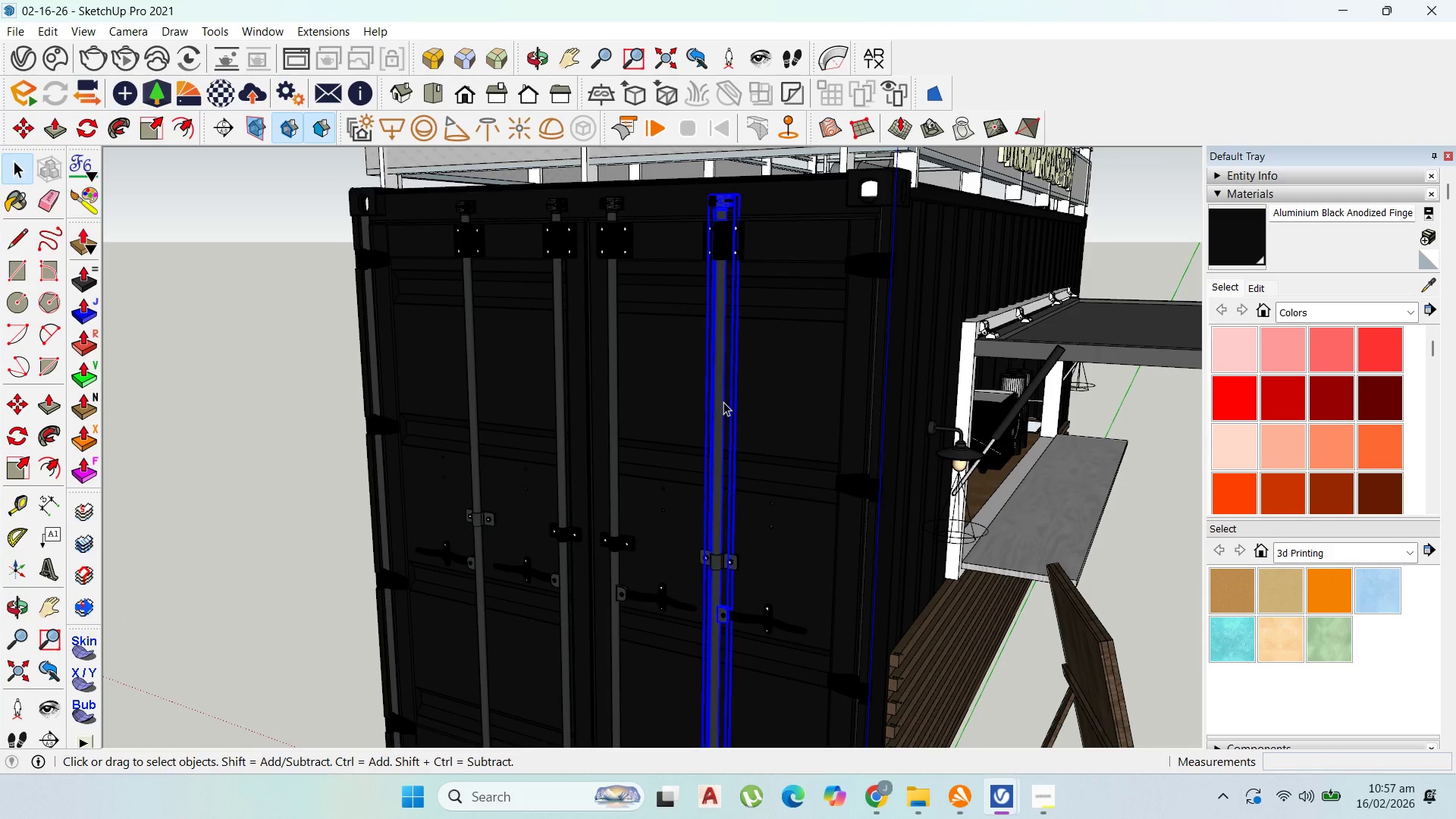 
triple_click([723, 402])
 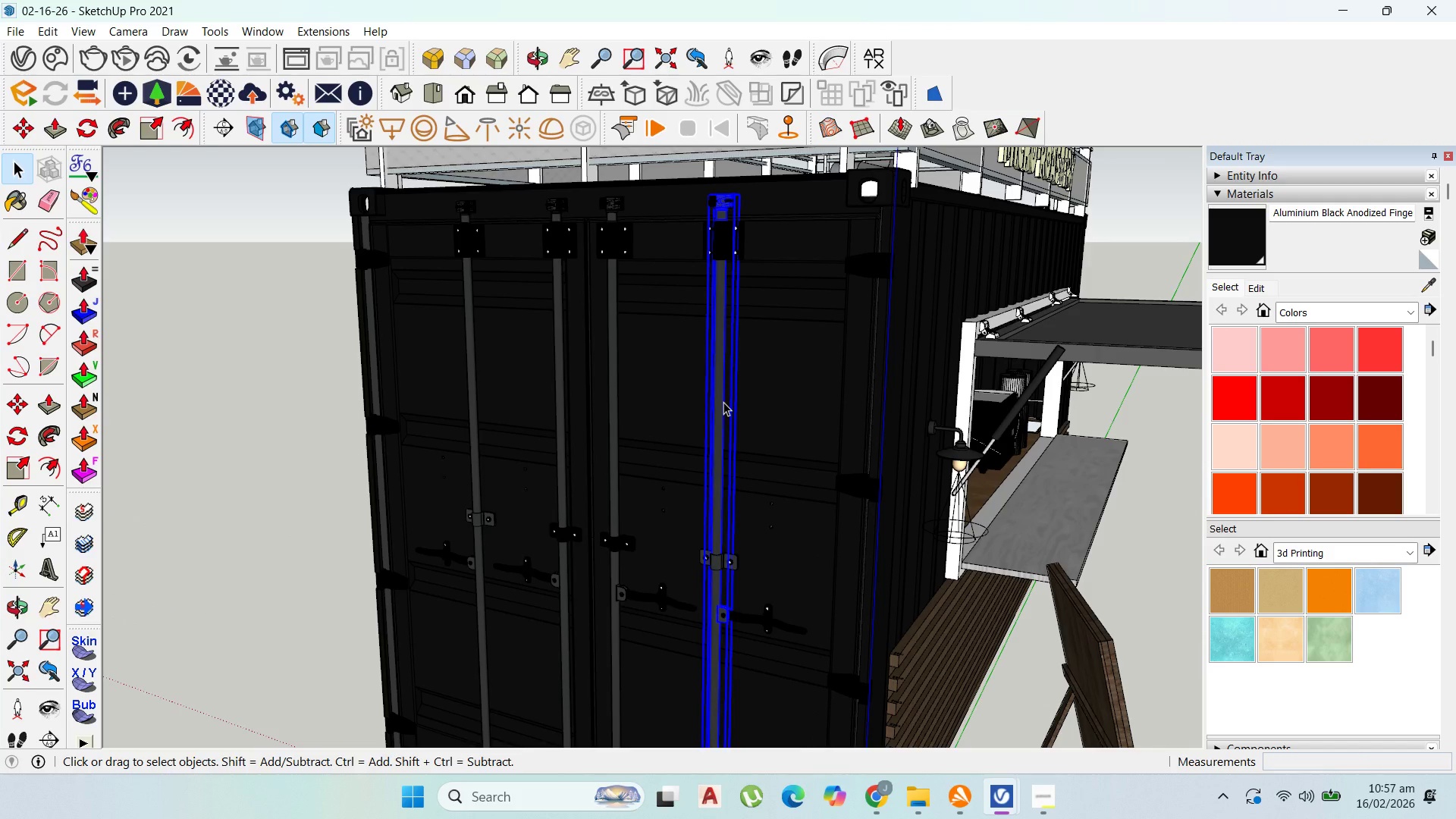 
triple_click([723, 402])
 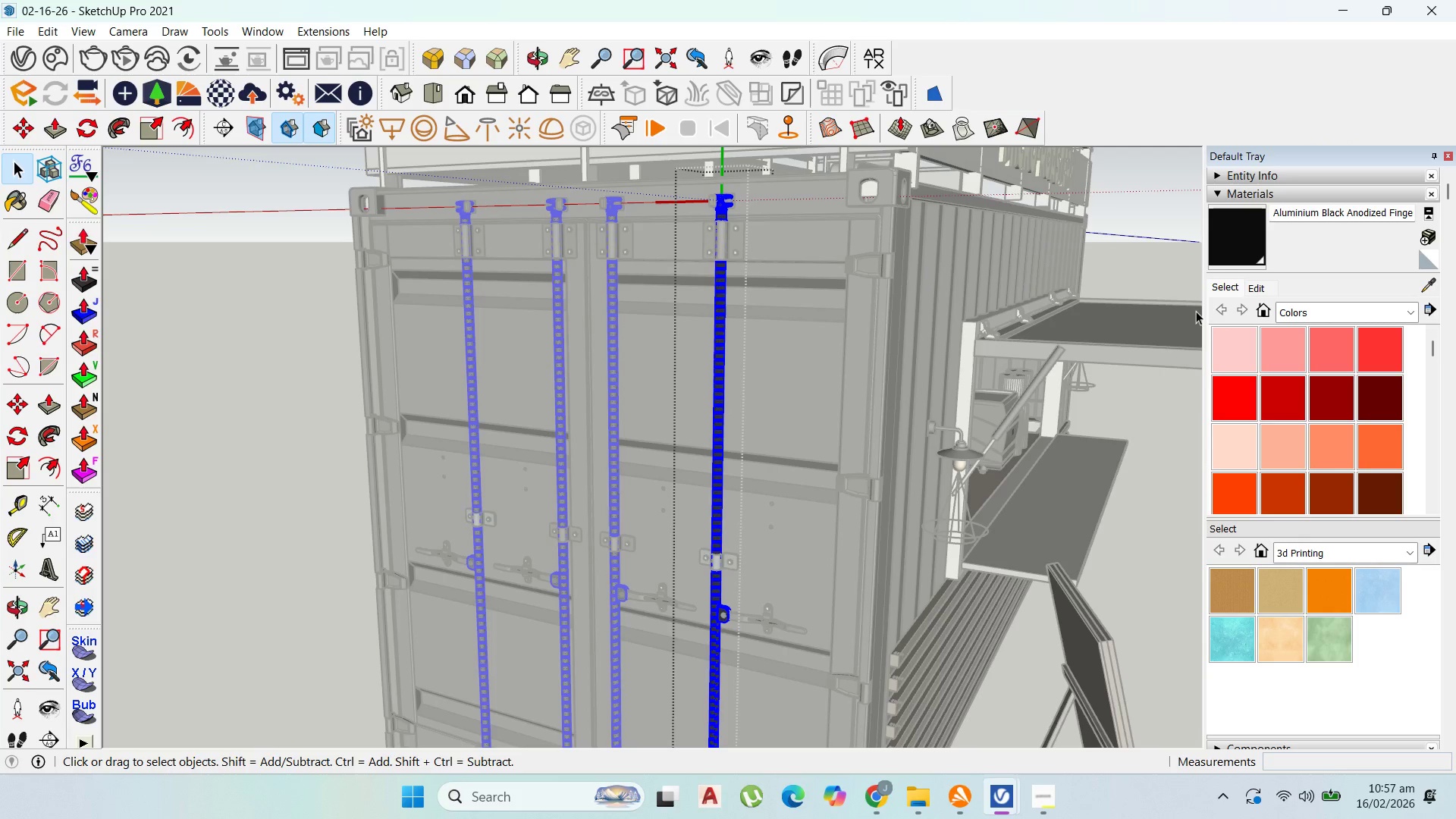 
left_click([1235, 241])
 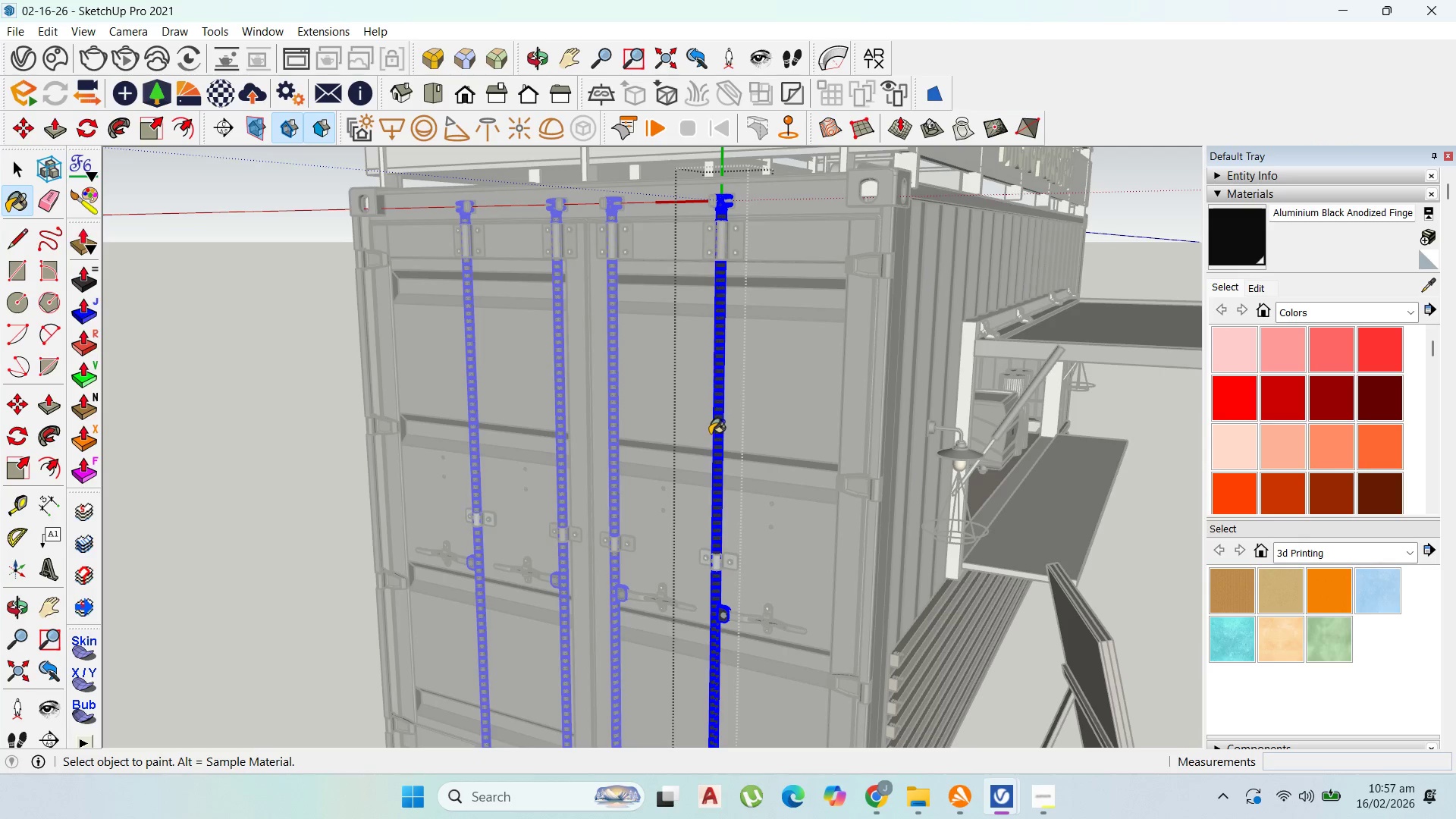 
left_click([720, 433])
 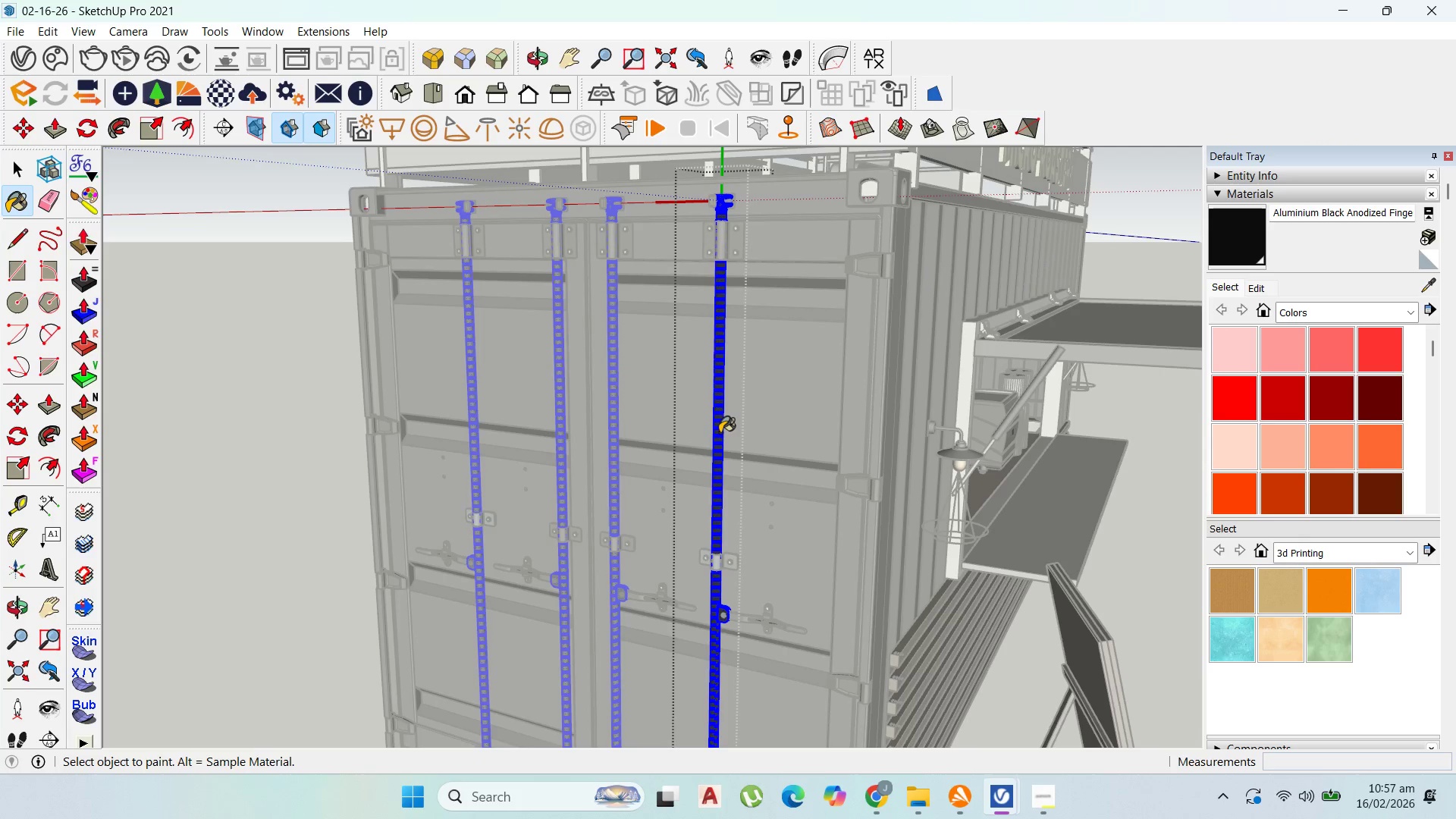 
left_click([719, 430])
 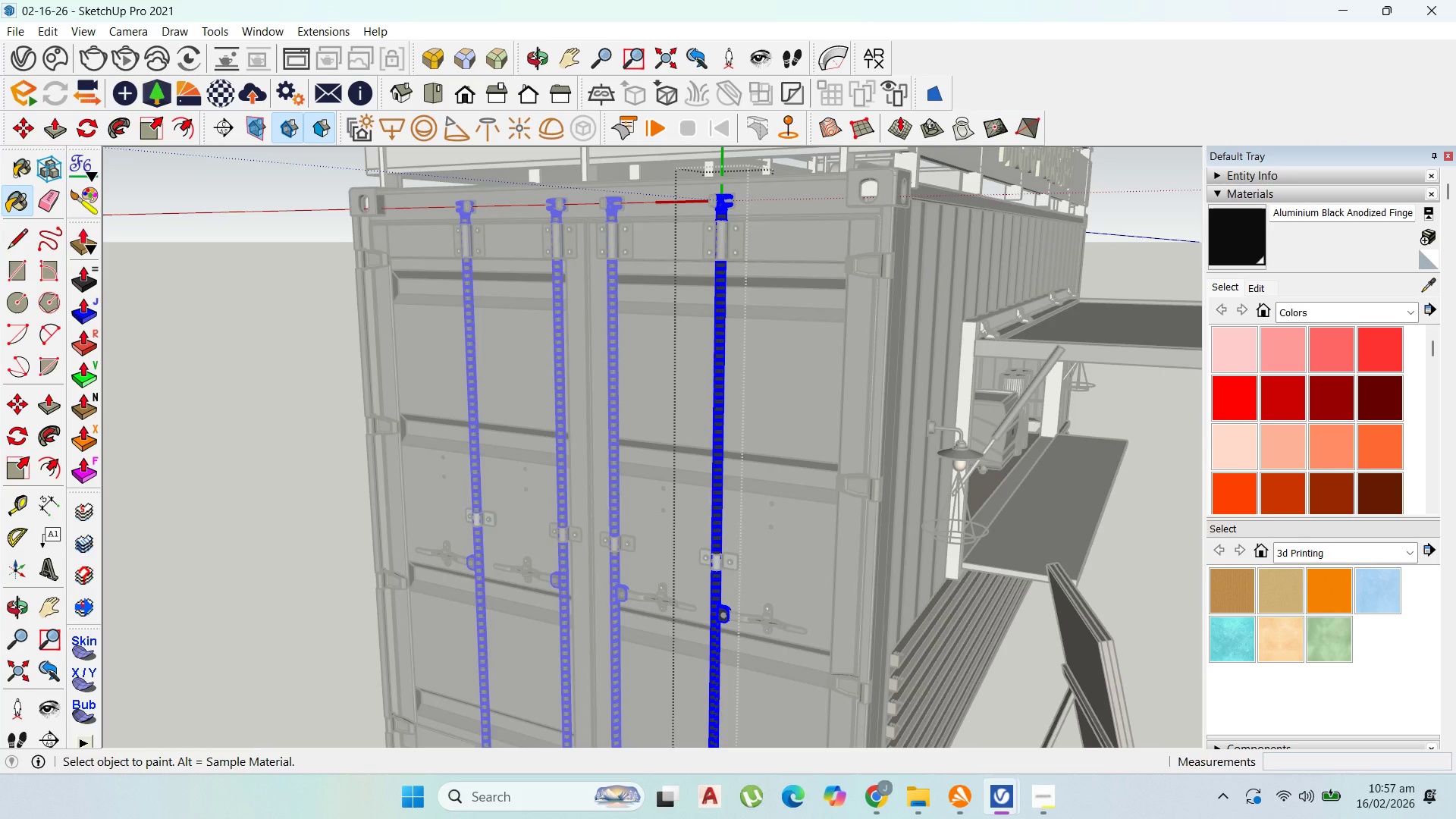 
key(Escape)
 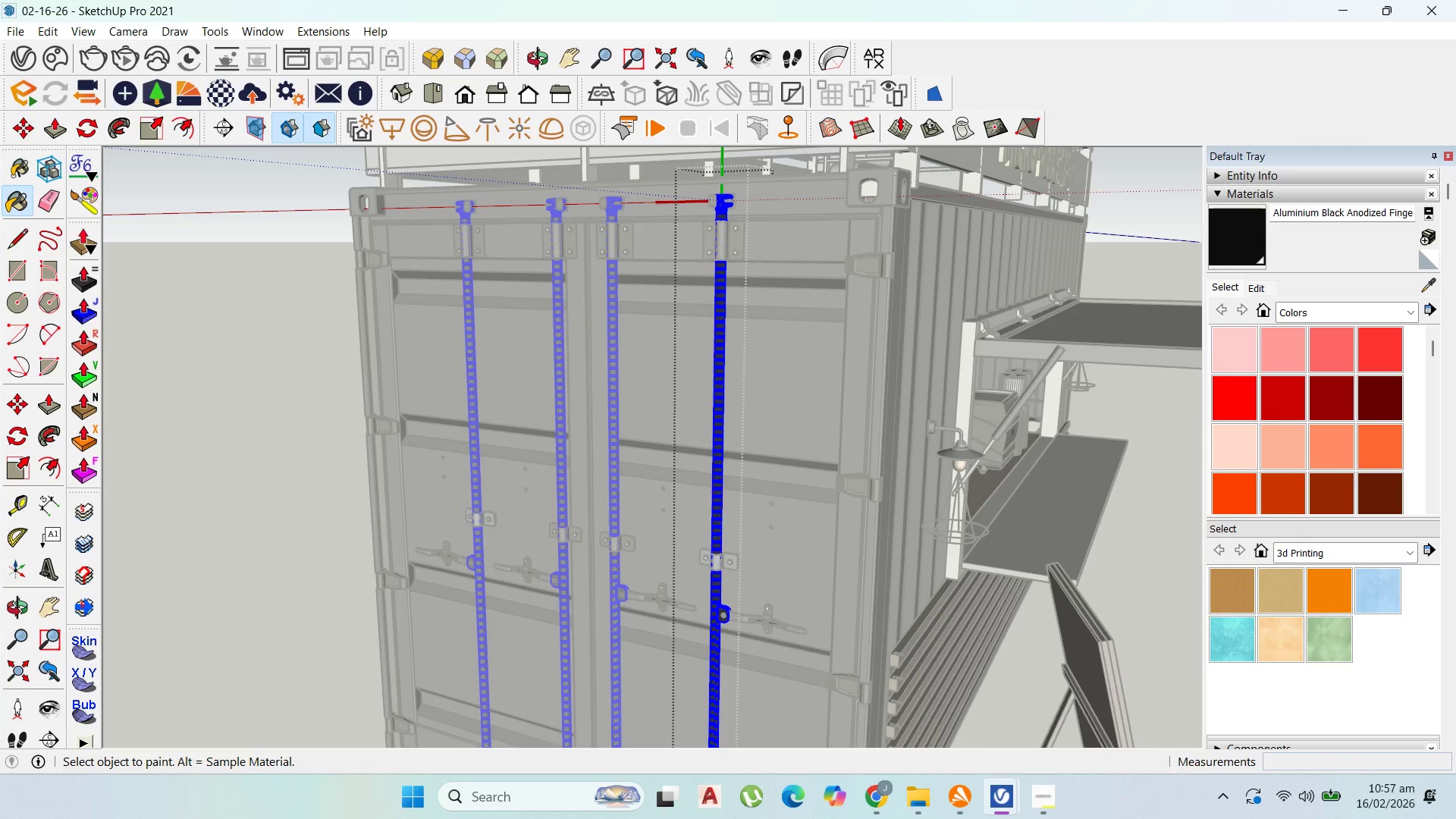 
key(Escape)
 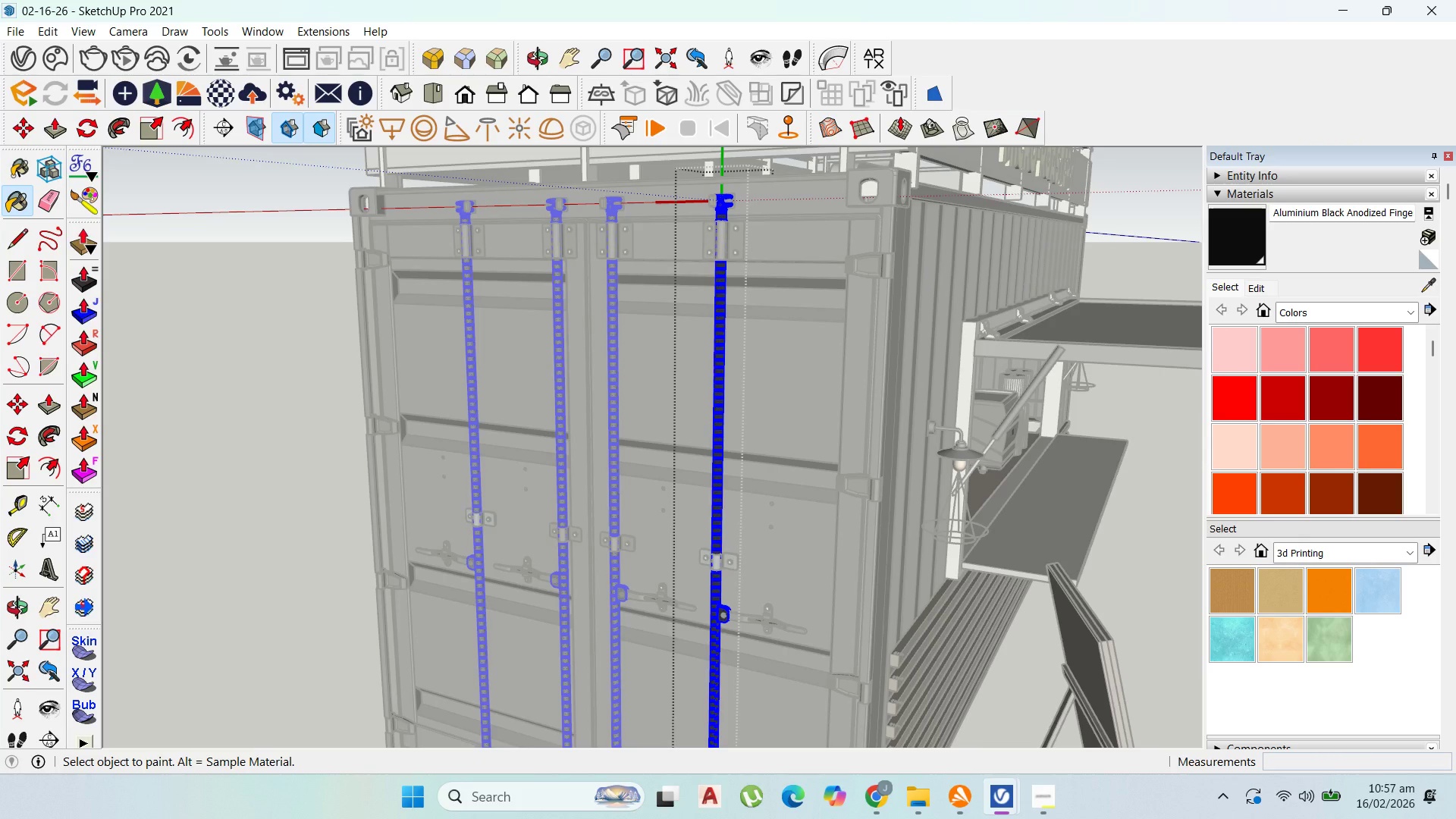 
key(Escape)
 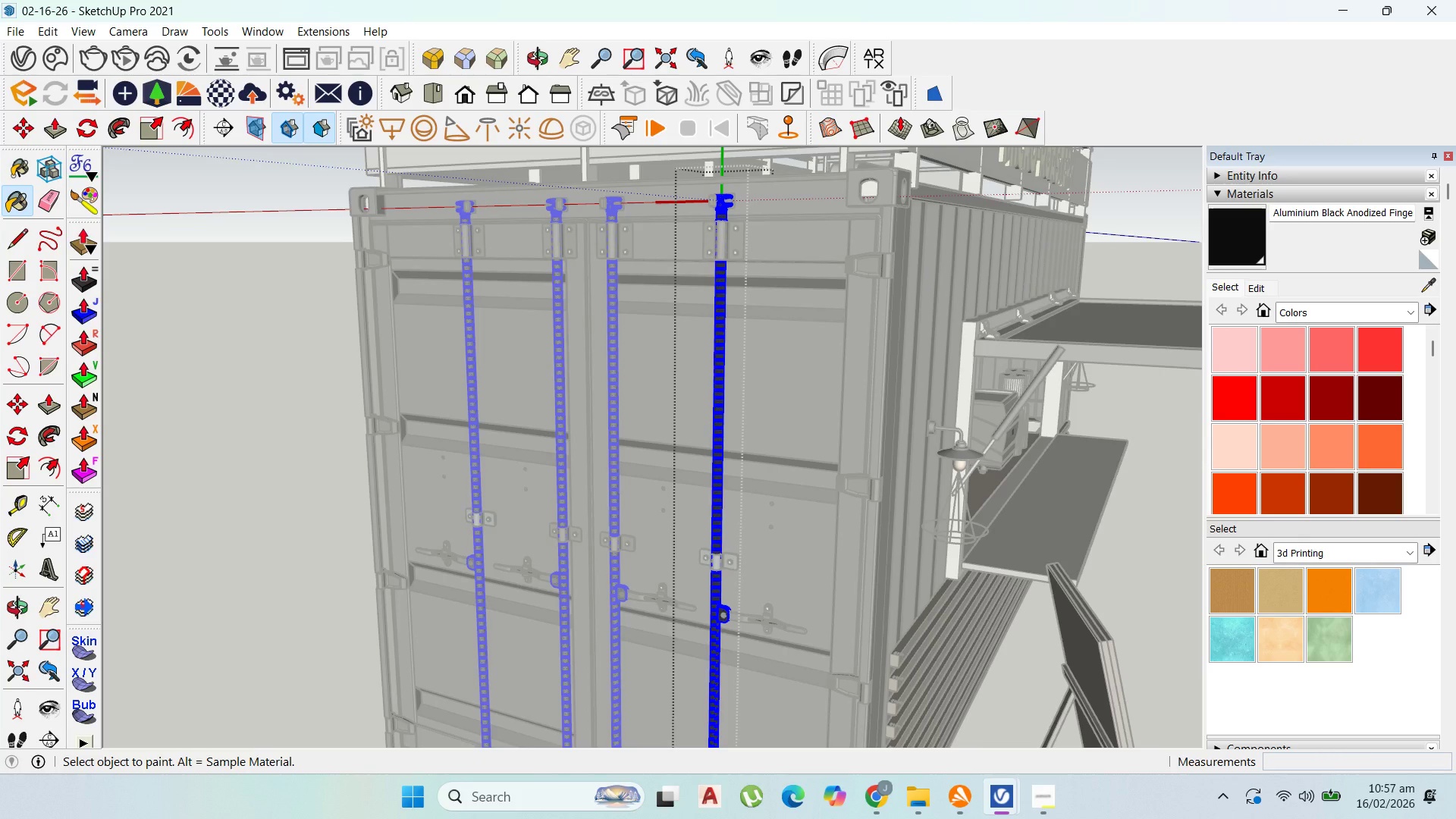 
key(Escape)
 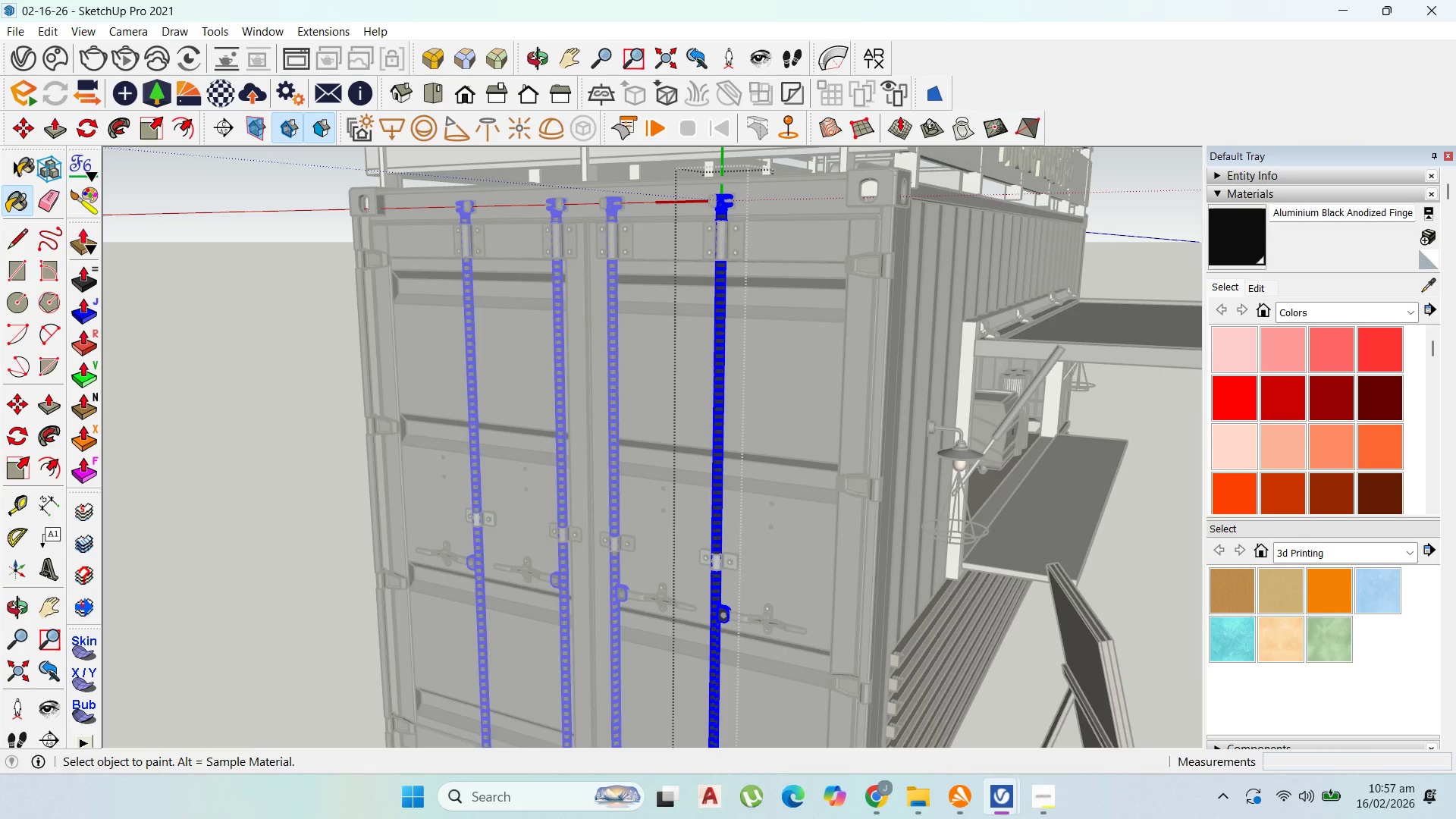 
key(Escape)
 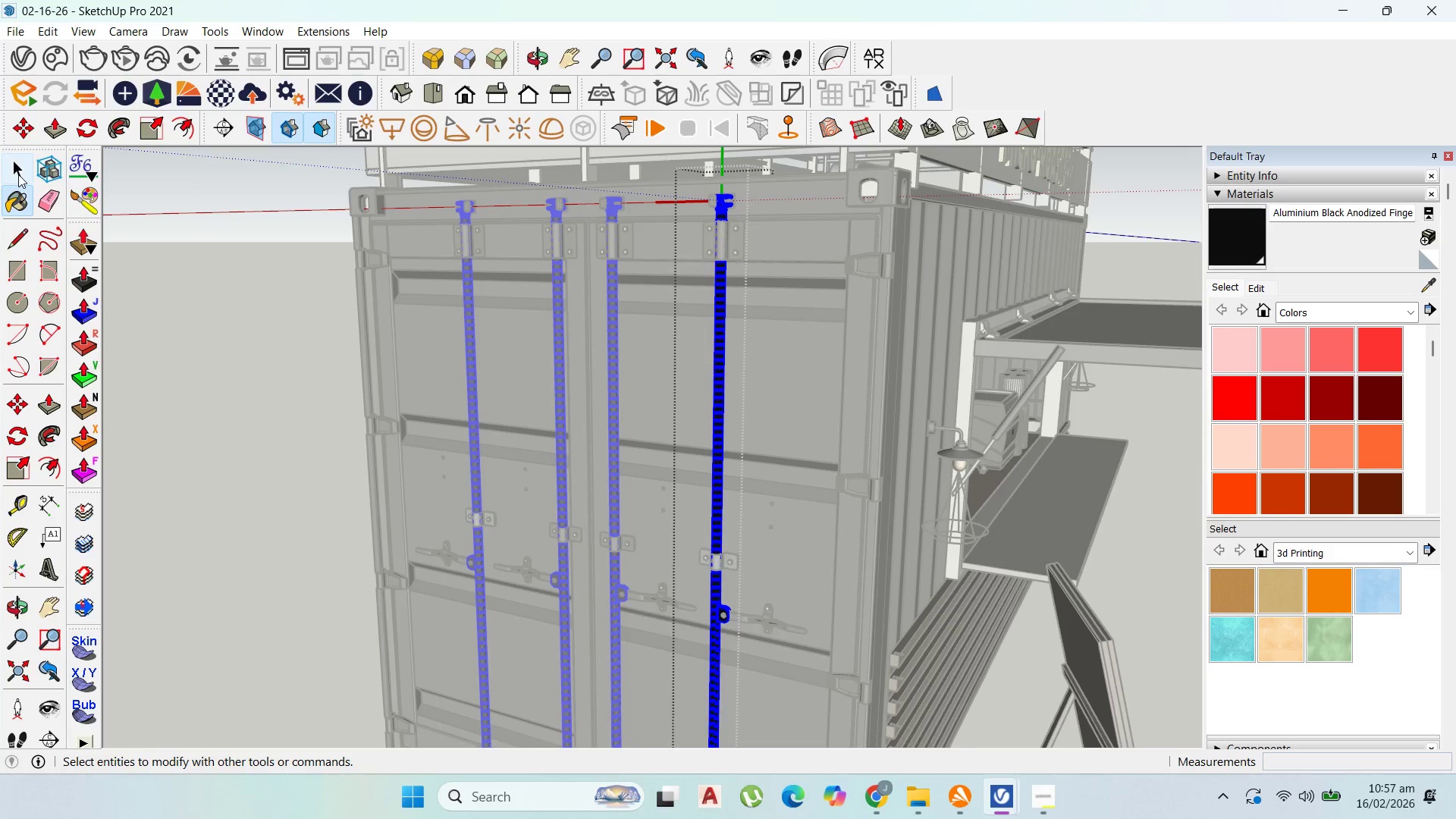 
left_click([19, 168])
 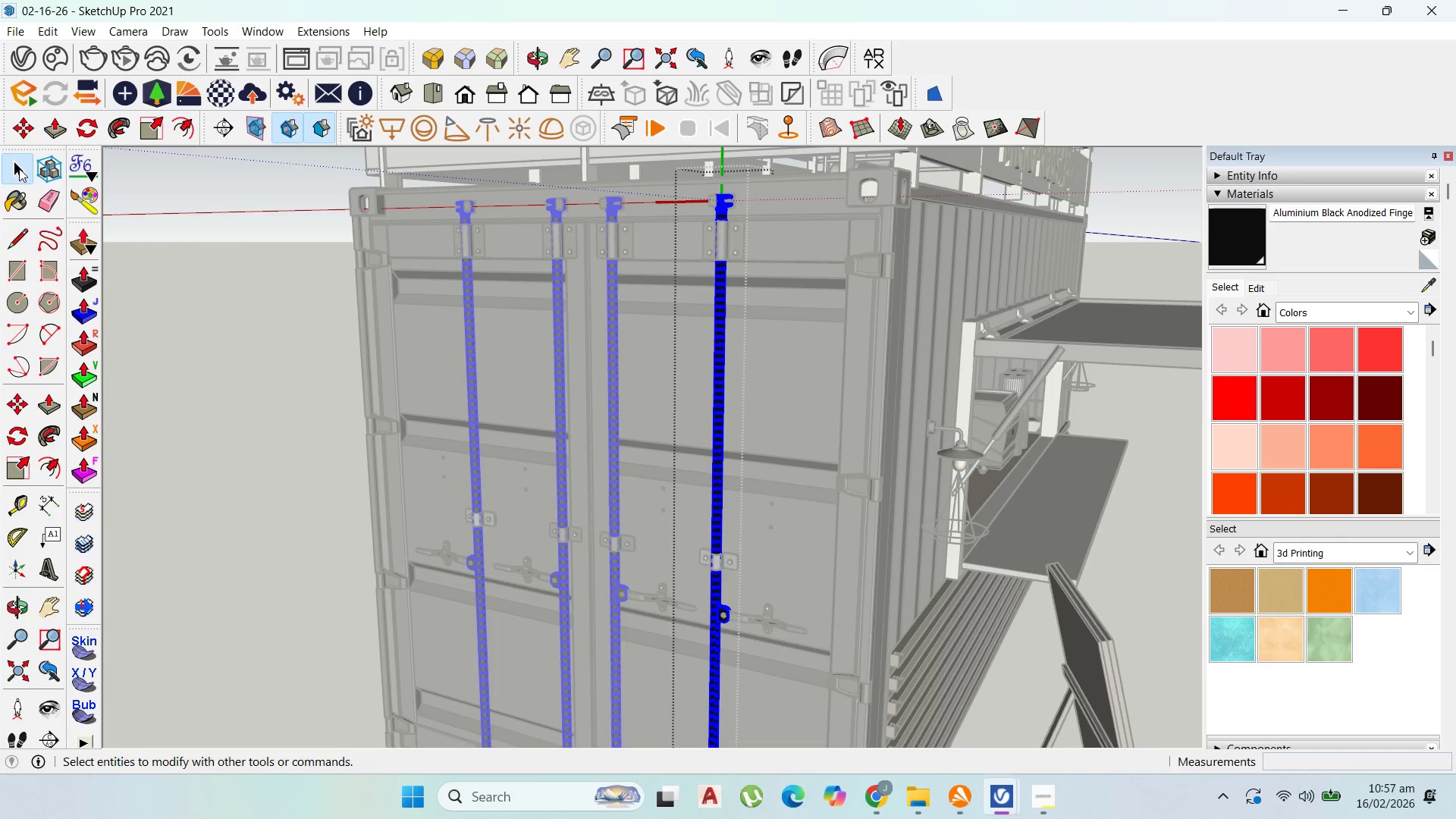 
key(Escape)
 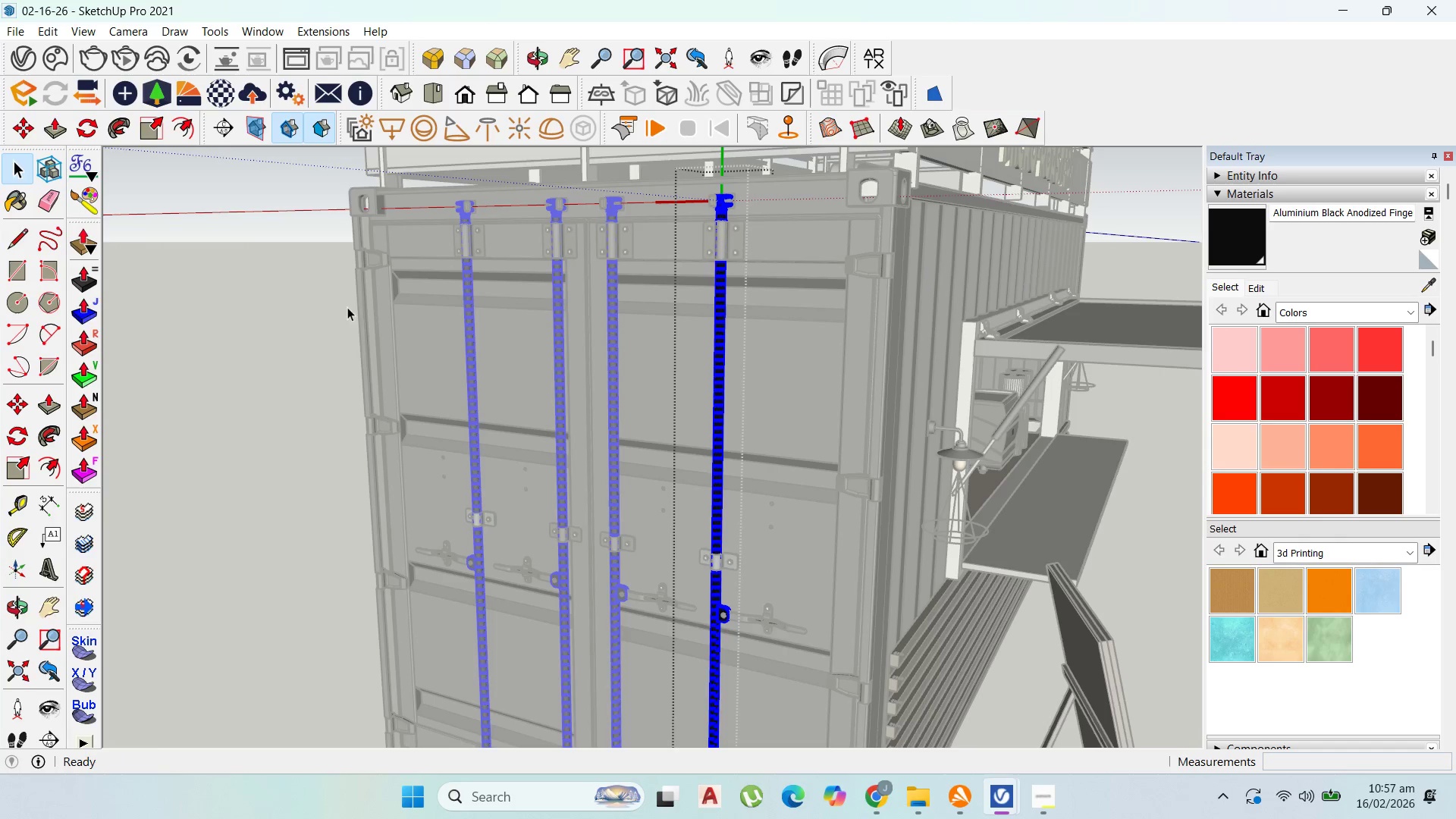 
key(Escape)
 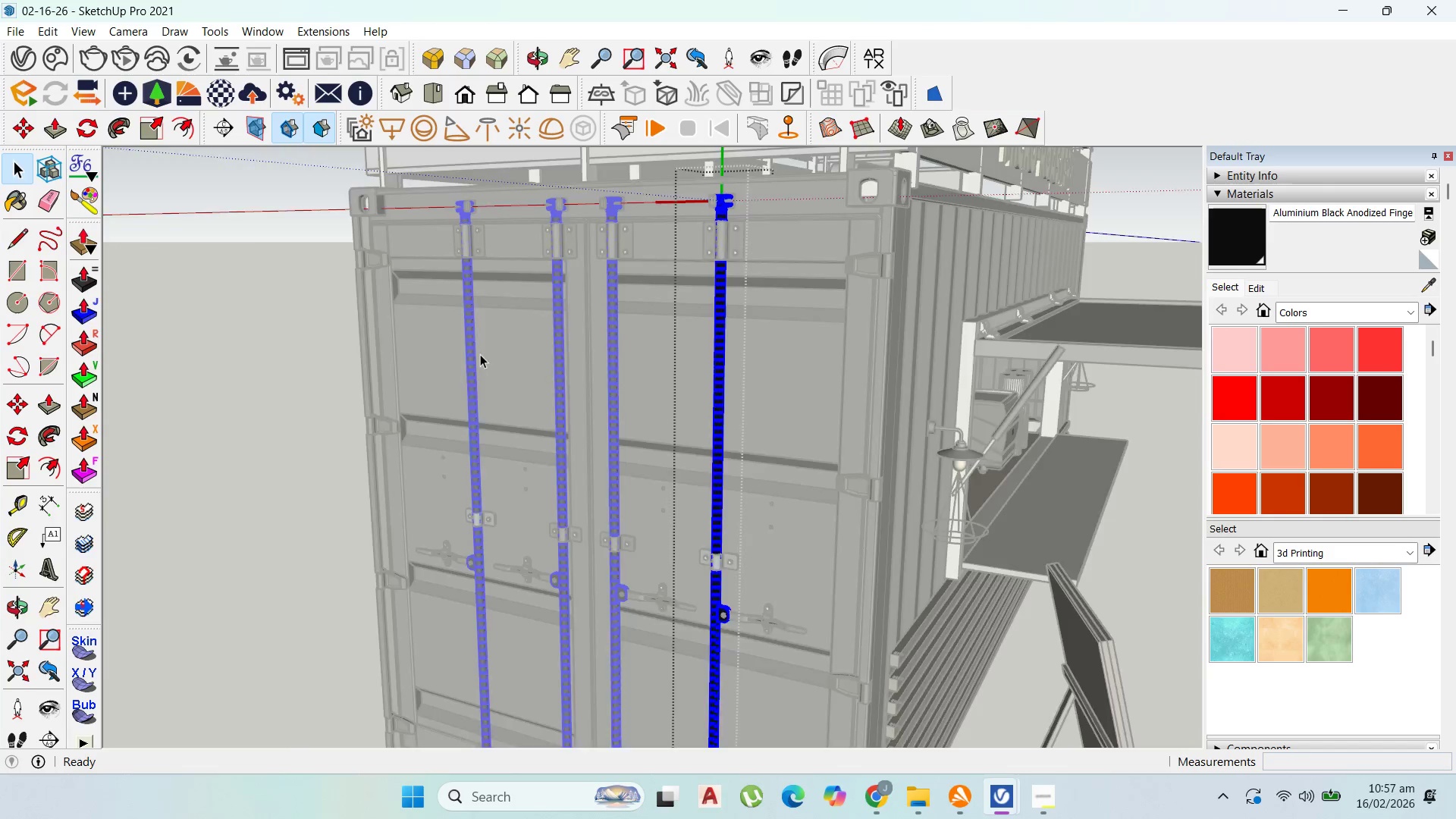 
key(Escape)
 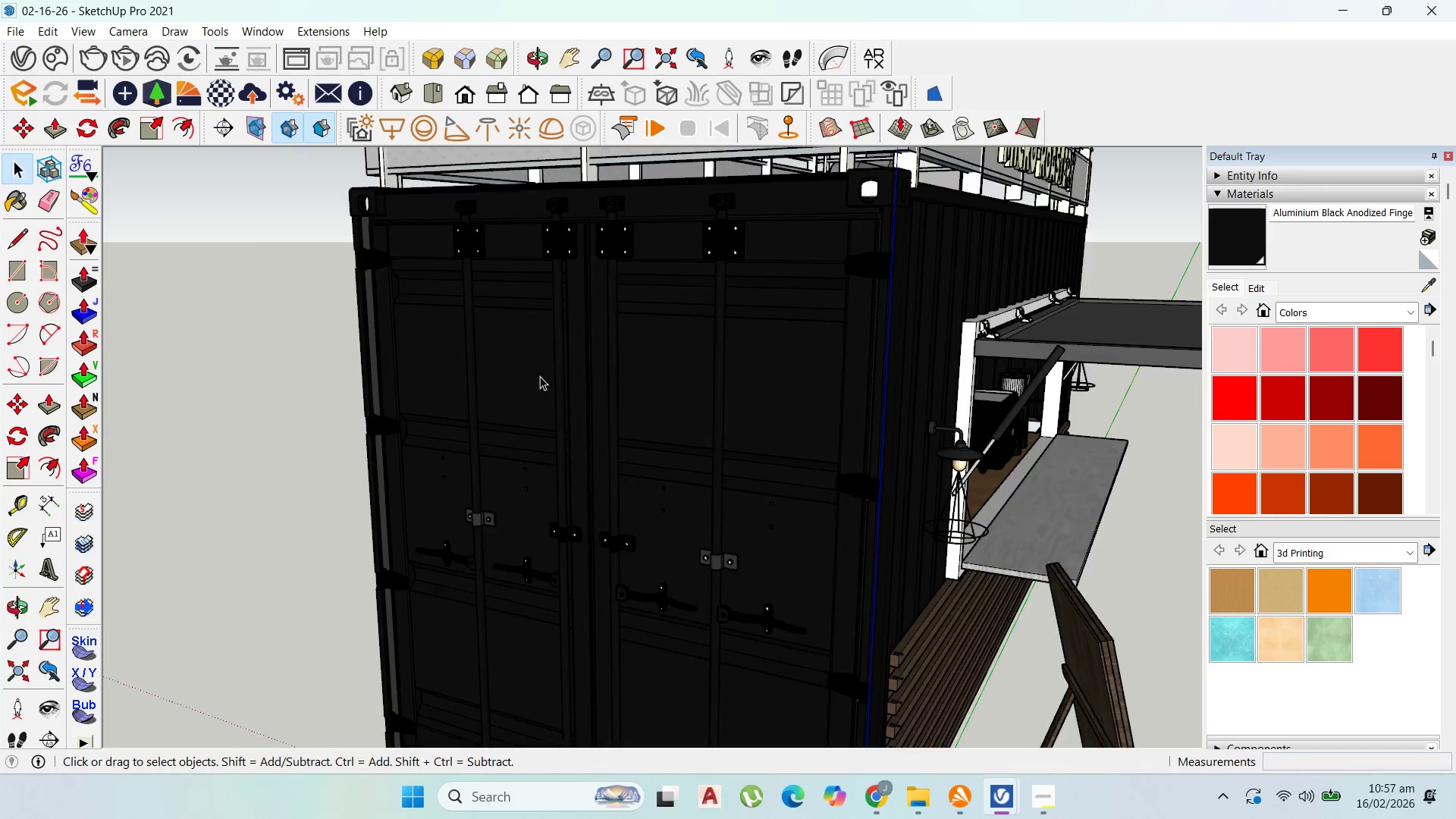 
key(Escape)
 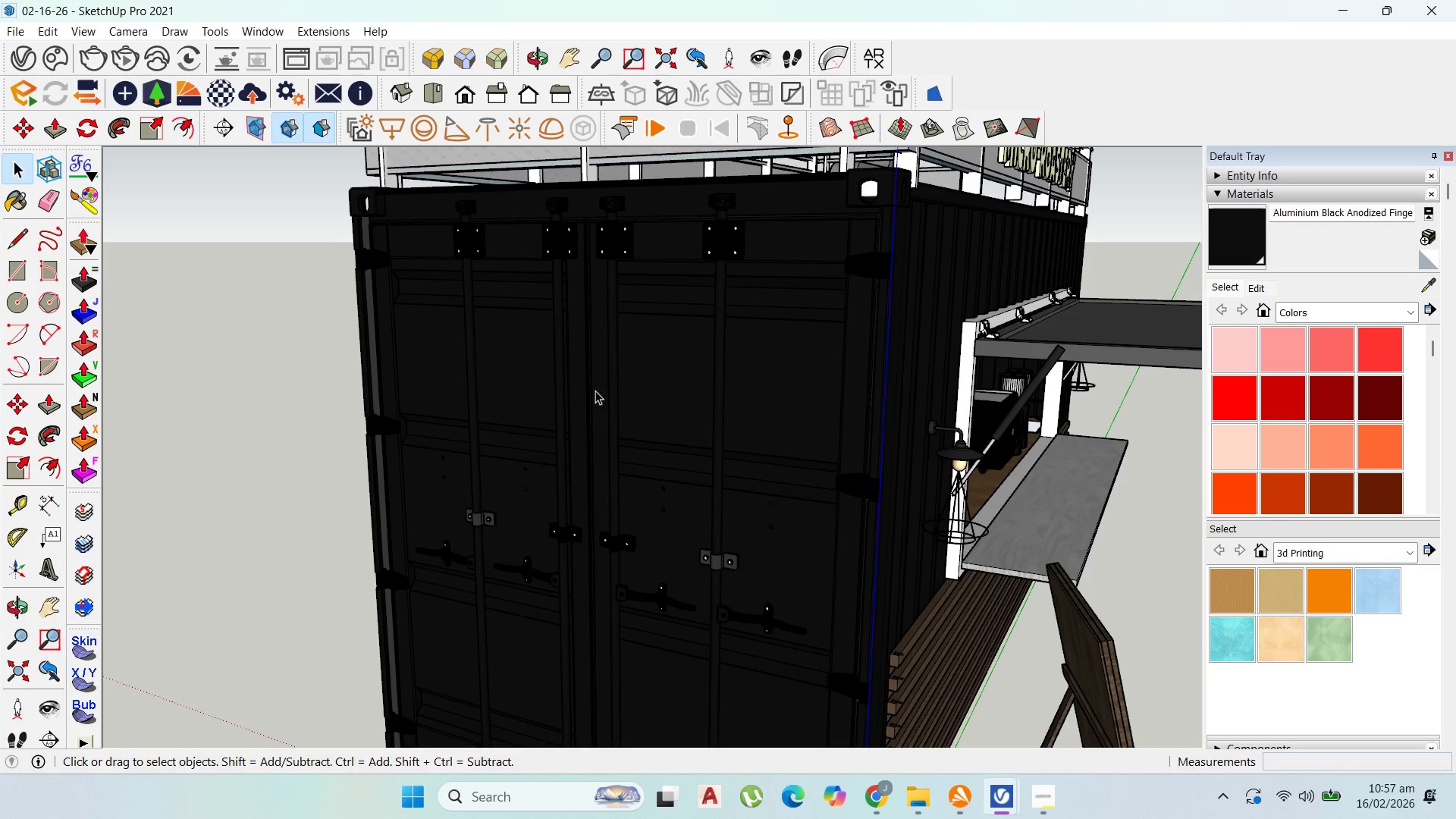 
key(Escape)
 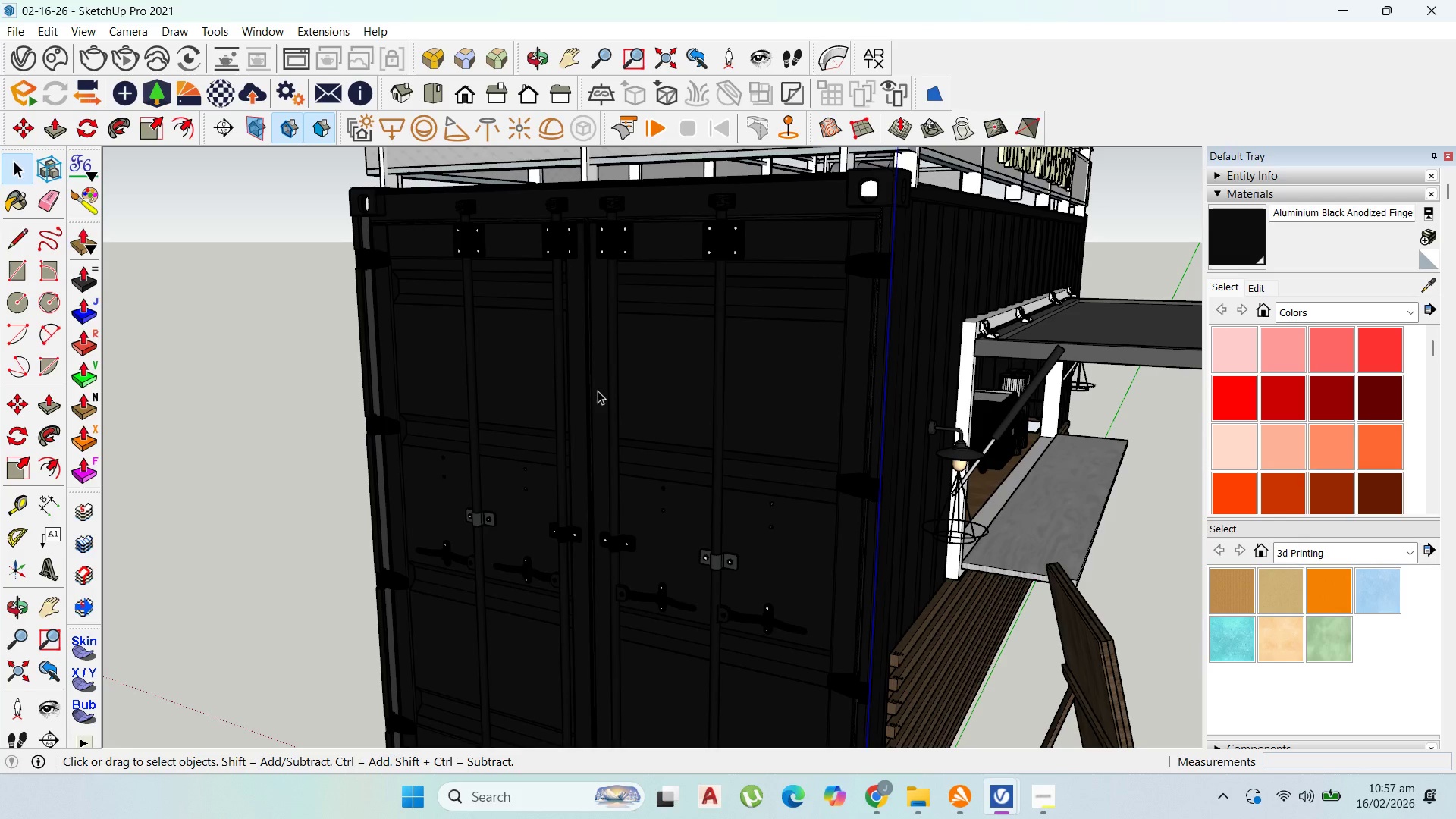 
scroll: coordinate [539, 463], scroll_direction: down, amount: 11.0
 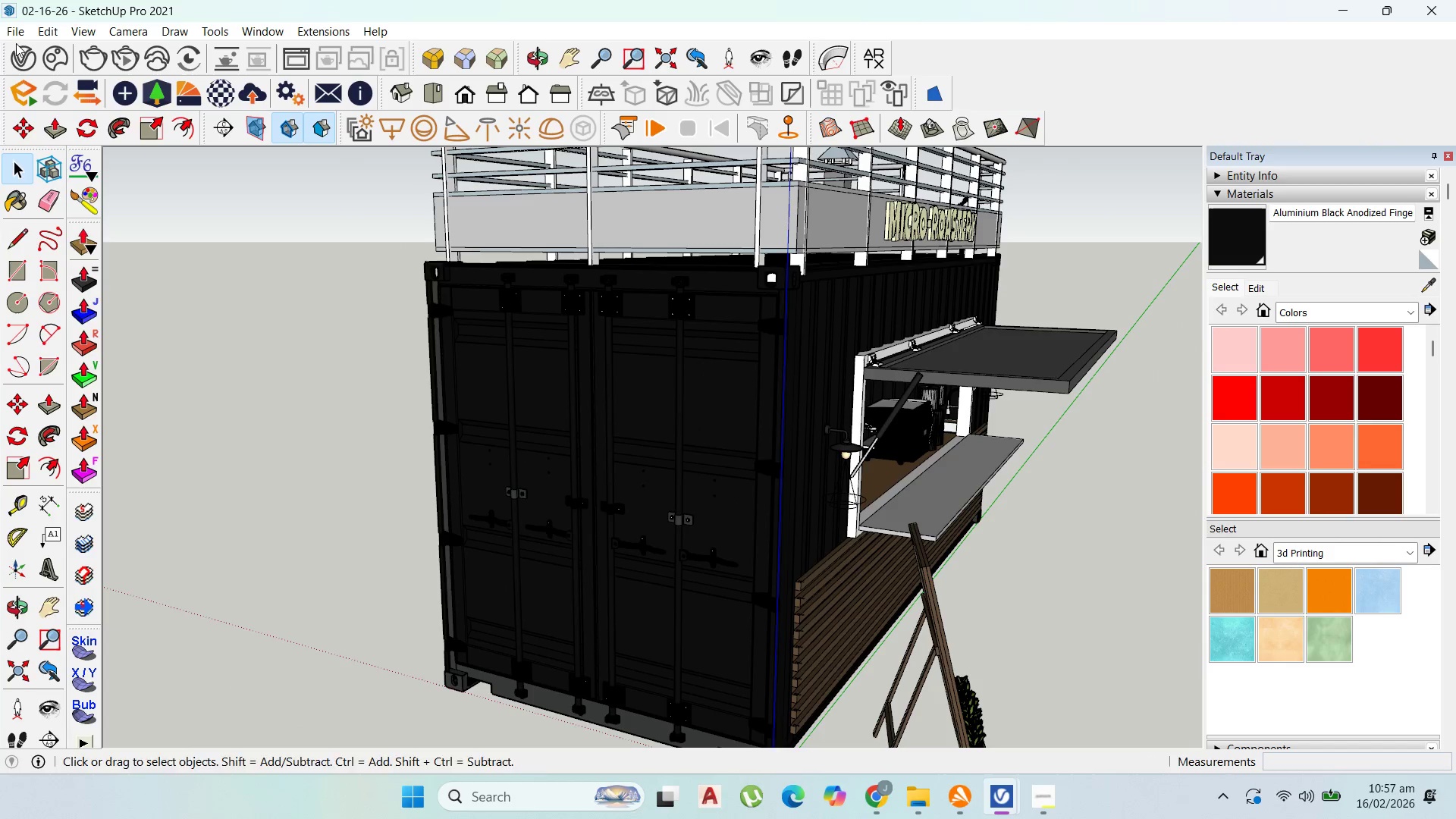 
left_click([19, 54])
 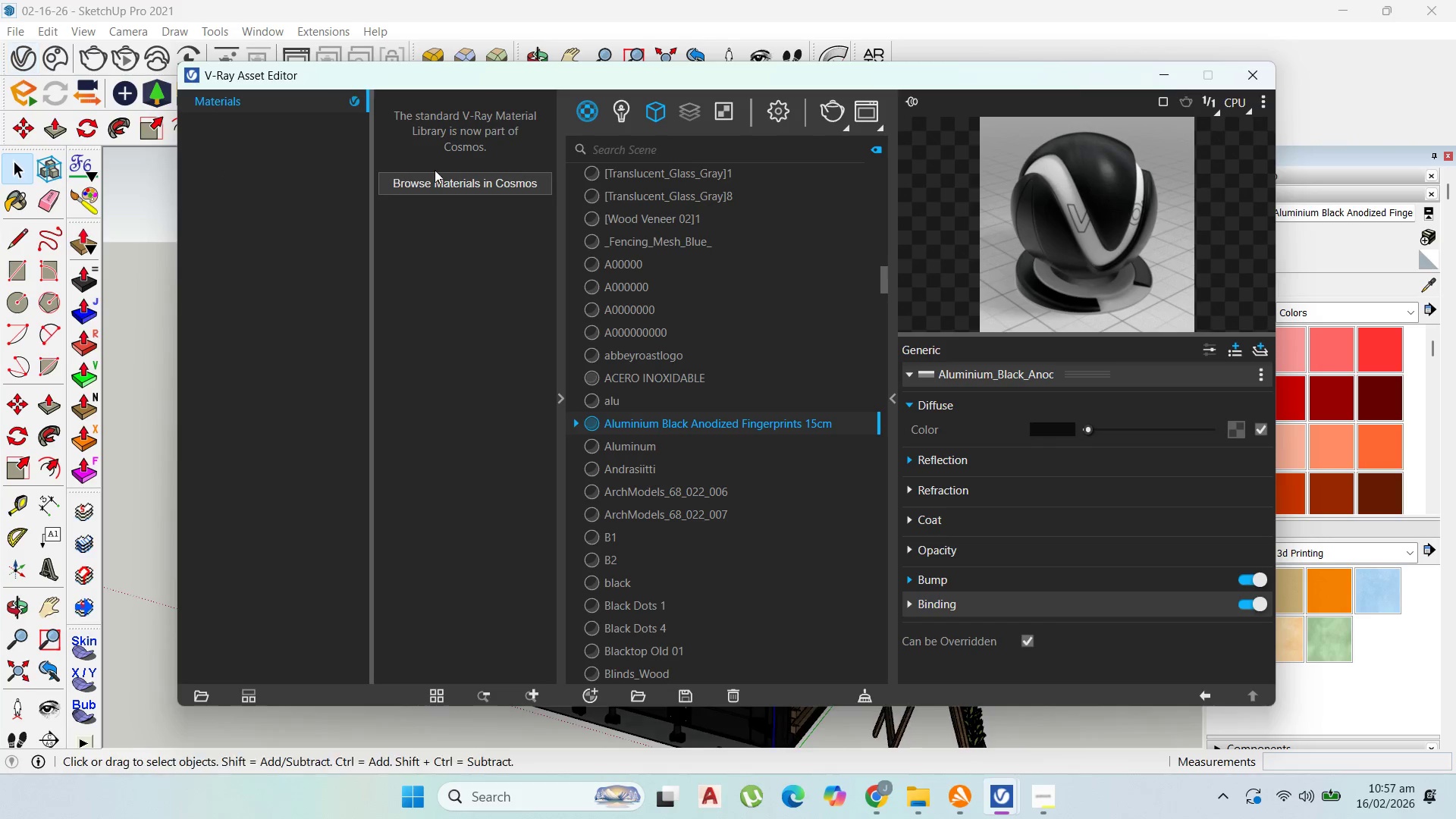 
left_click([451, 177])
 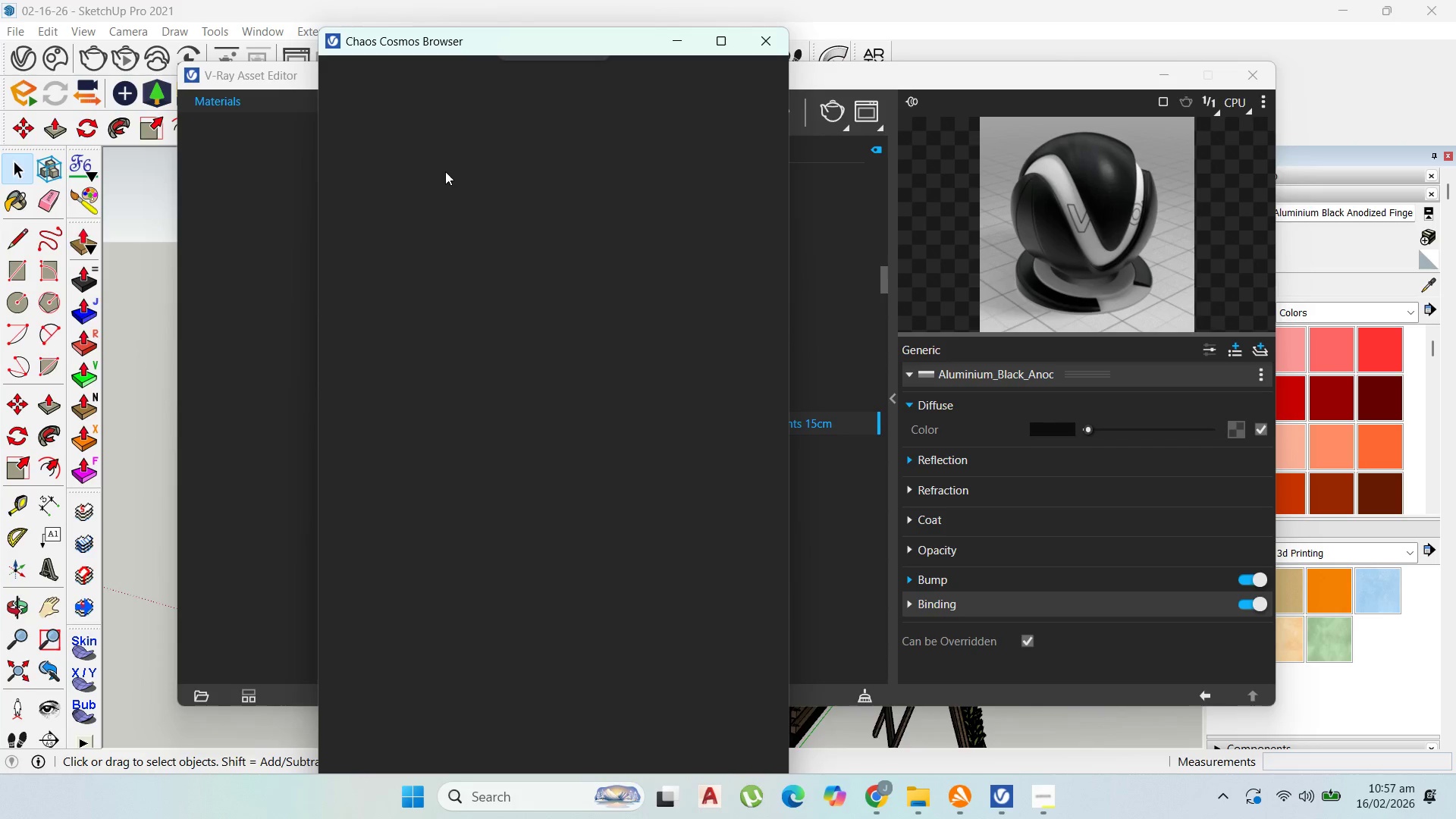 
mouse_move([385, 171])
 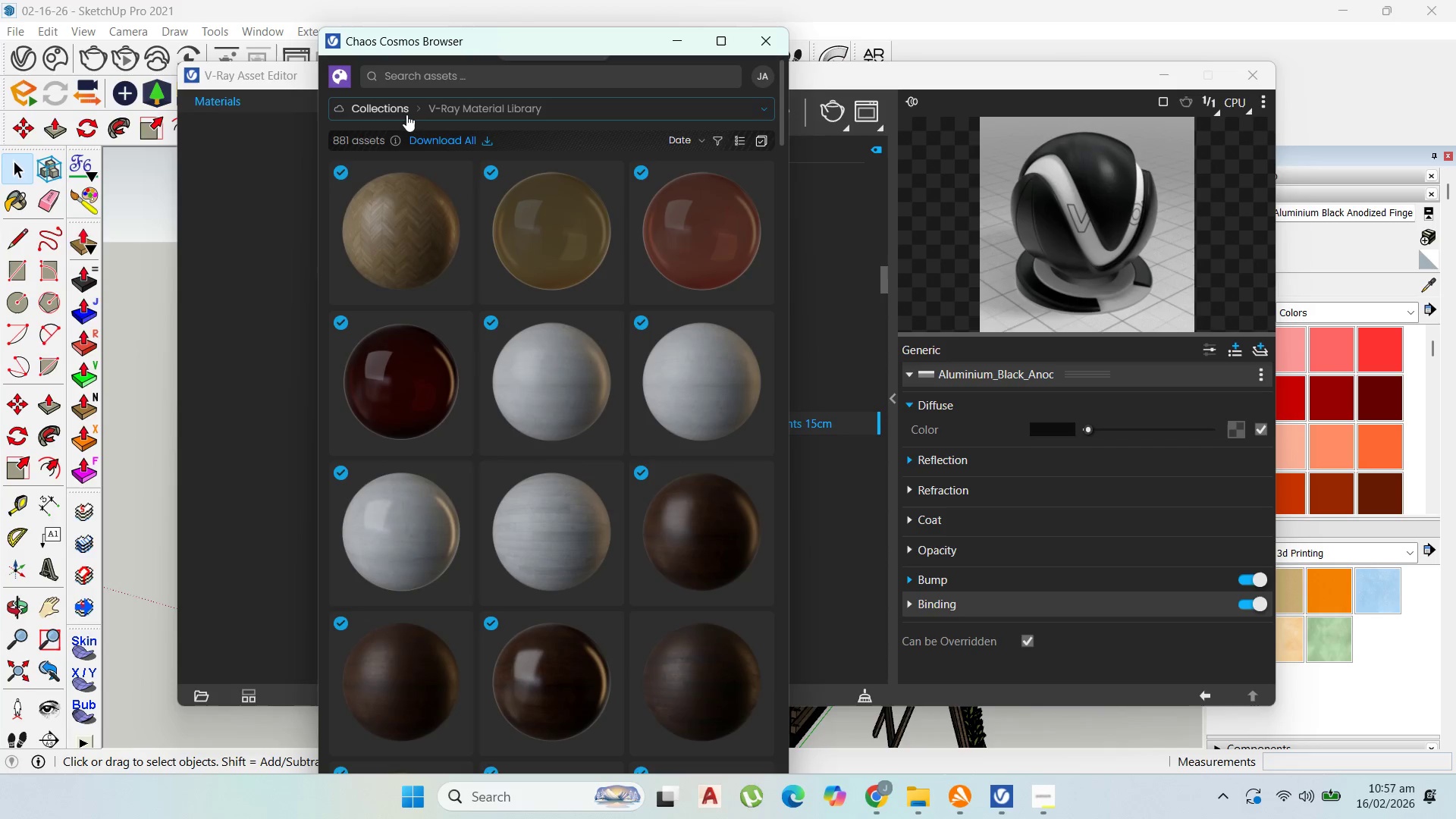 
left_click([406, 103])
 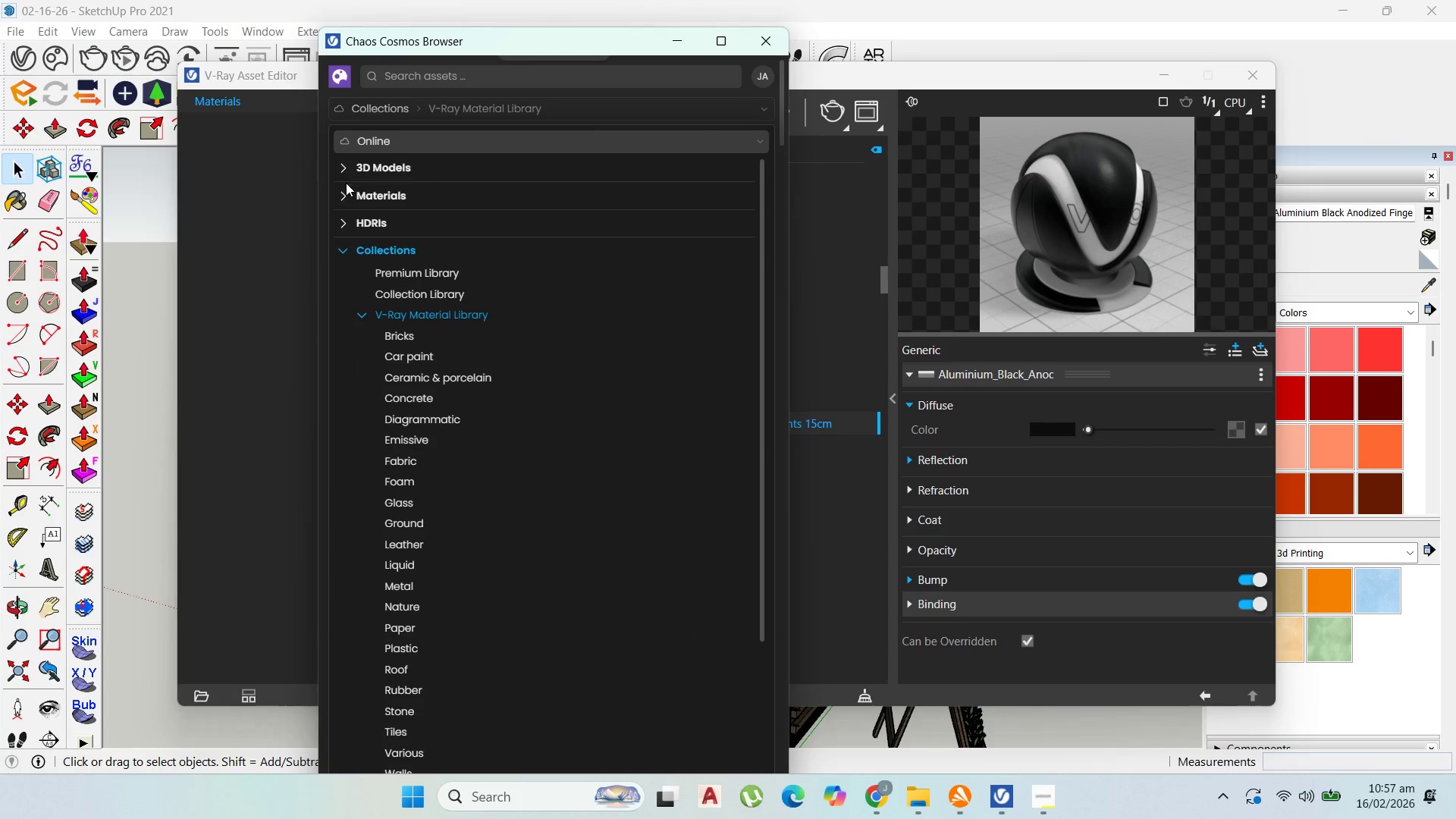 
left_click([344, 190])
 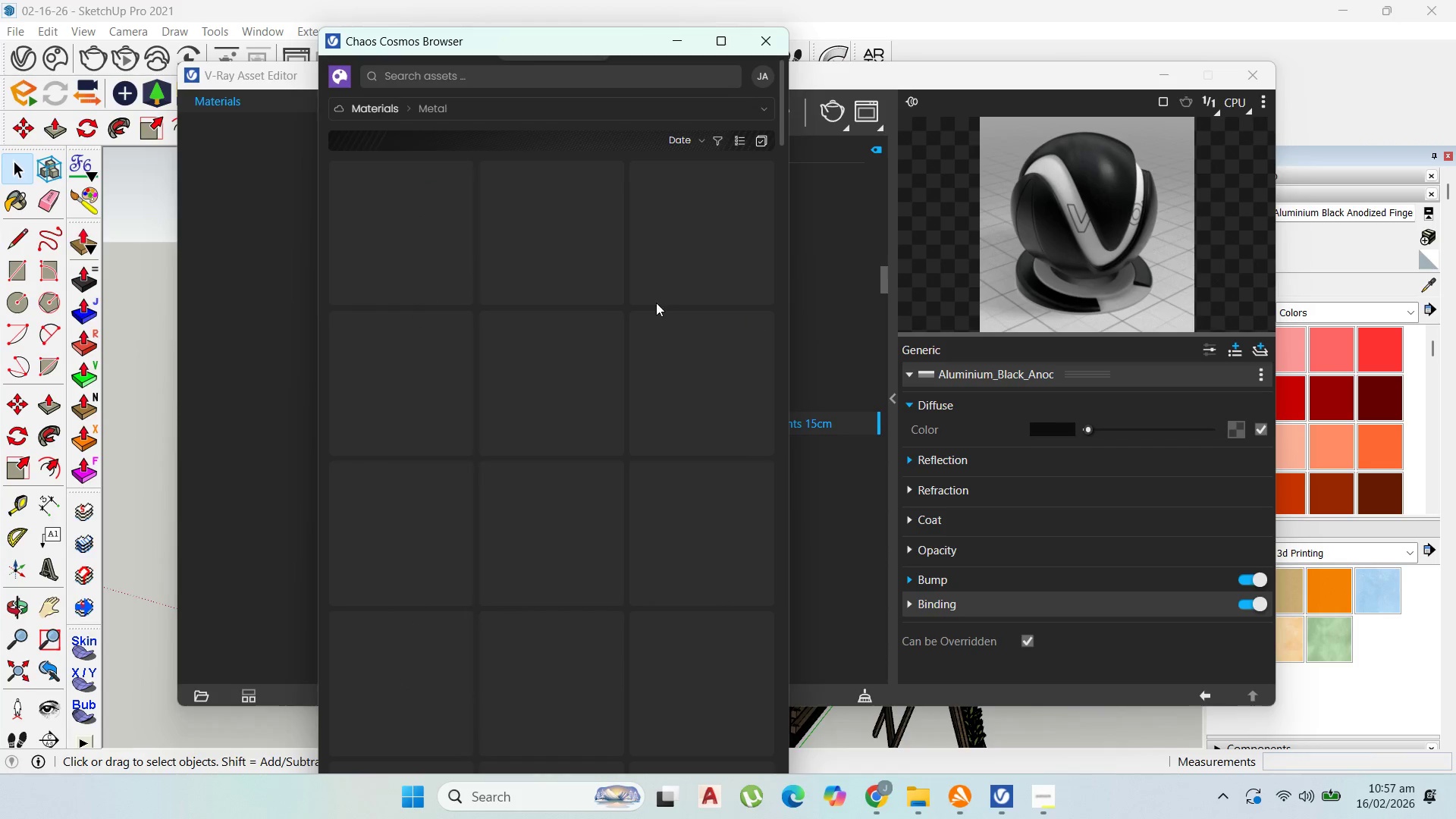 
scroll: coordinate [577, 510], scroll_direction: down, amount: 36.0
 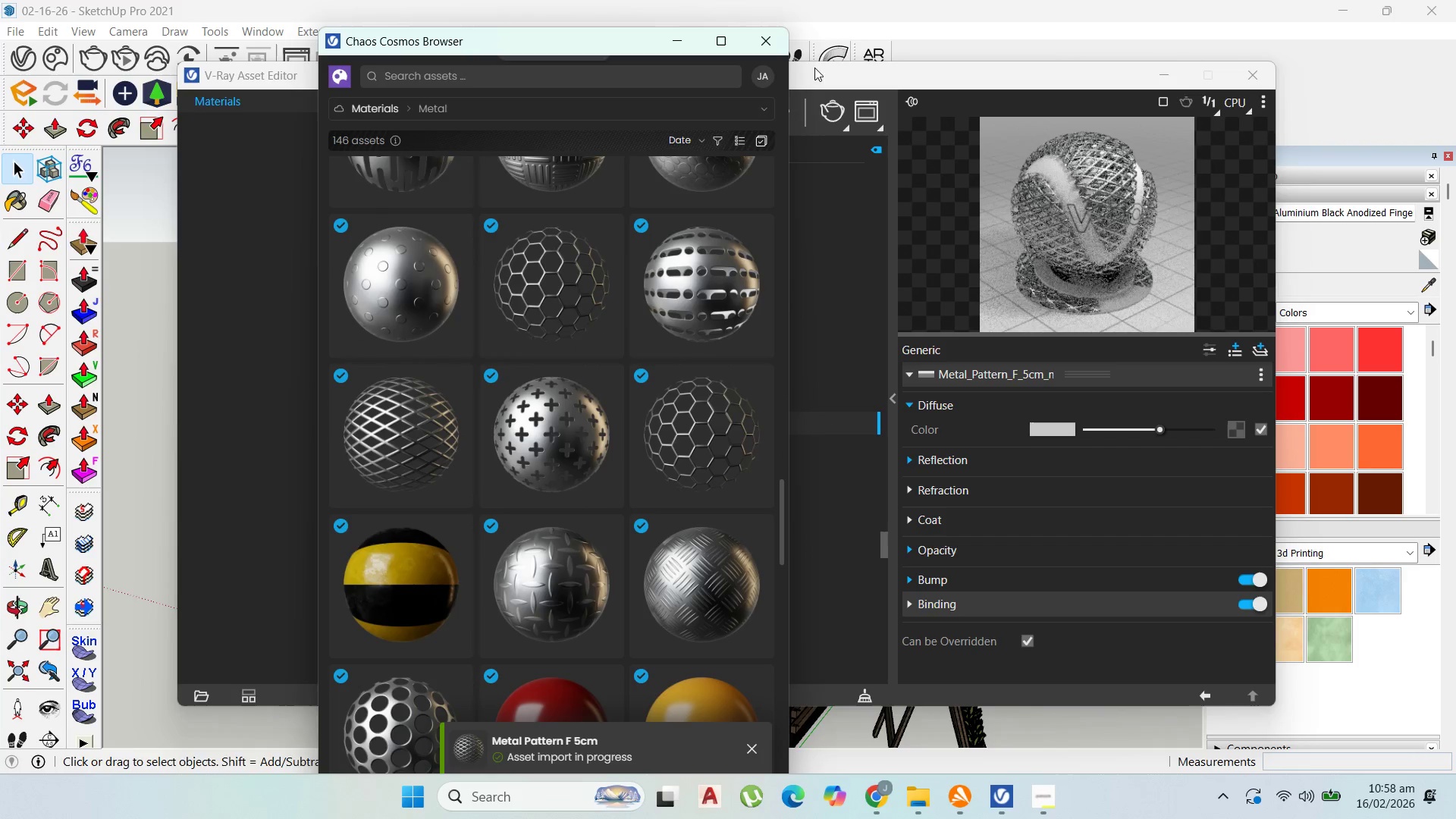 
wait(6.03)
 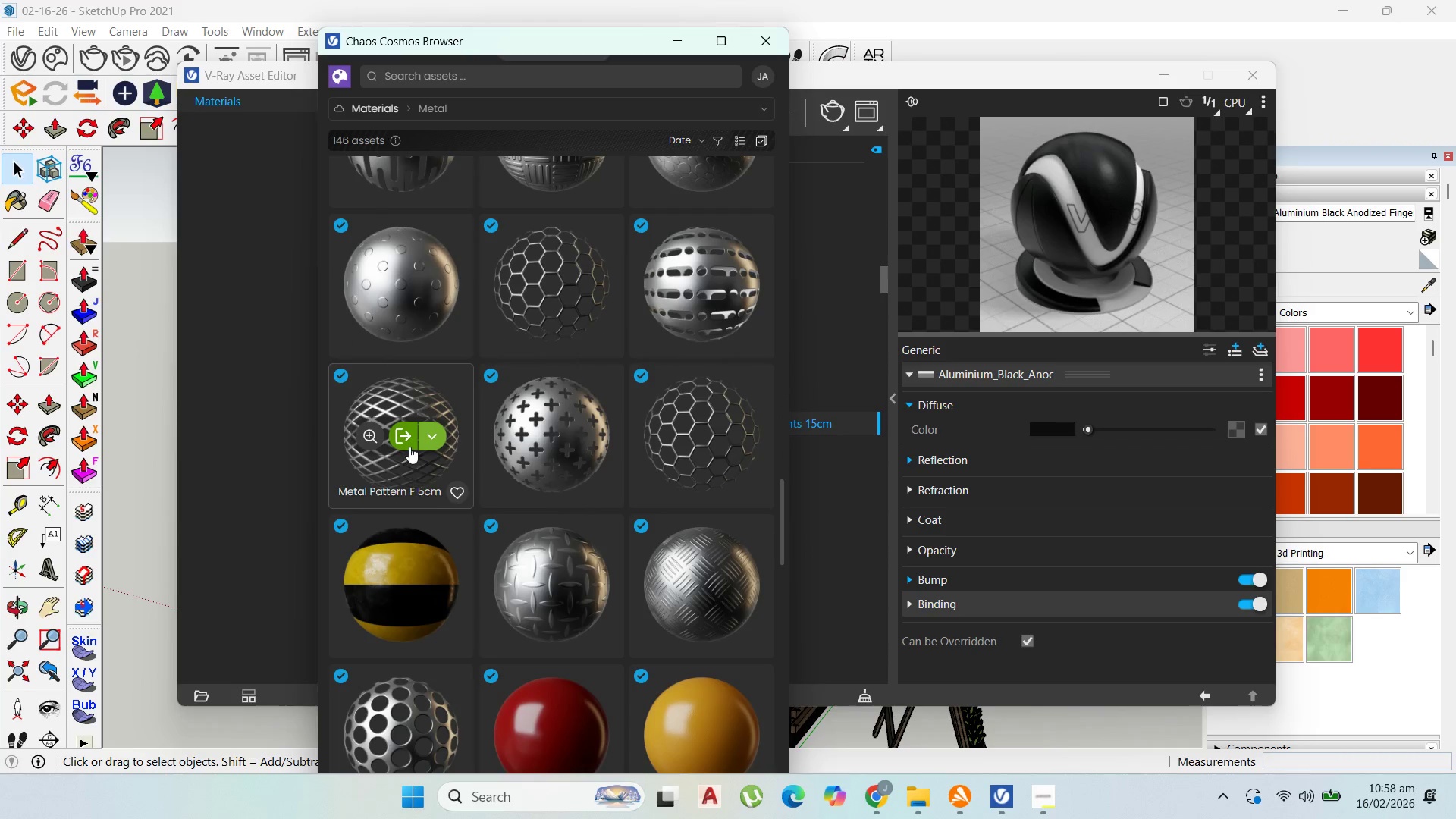 
left_click([770, 42])
 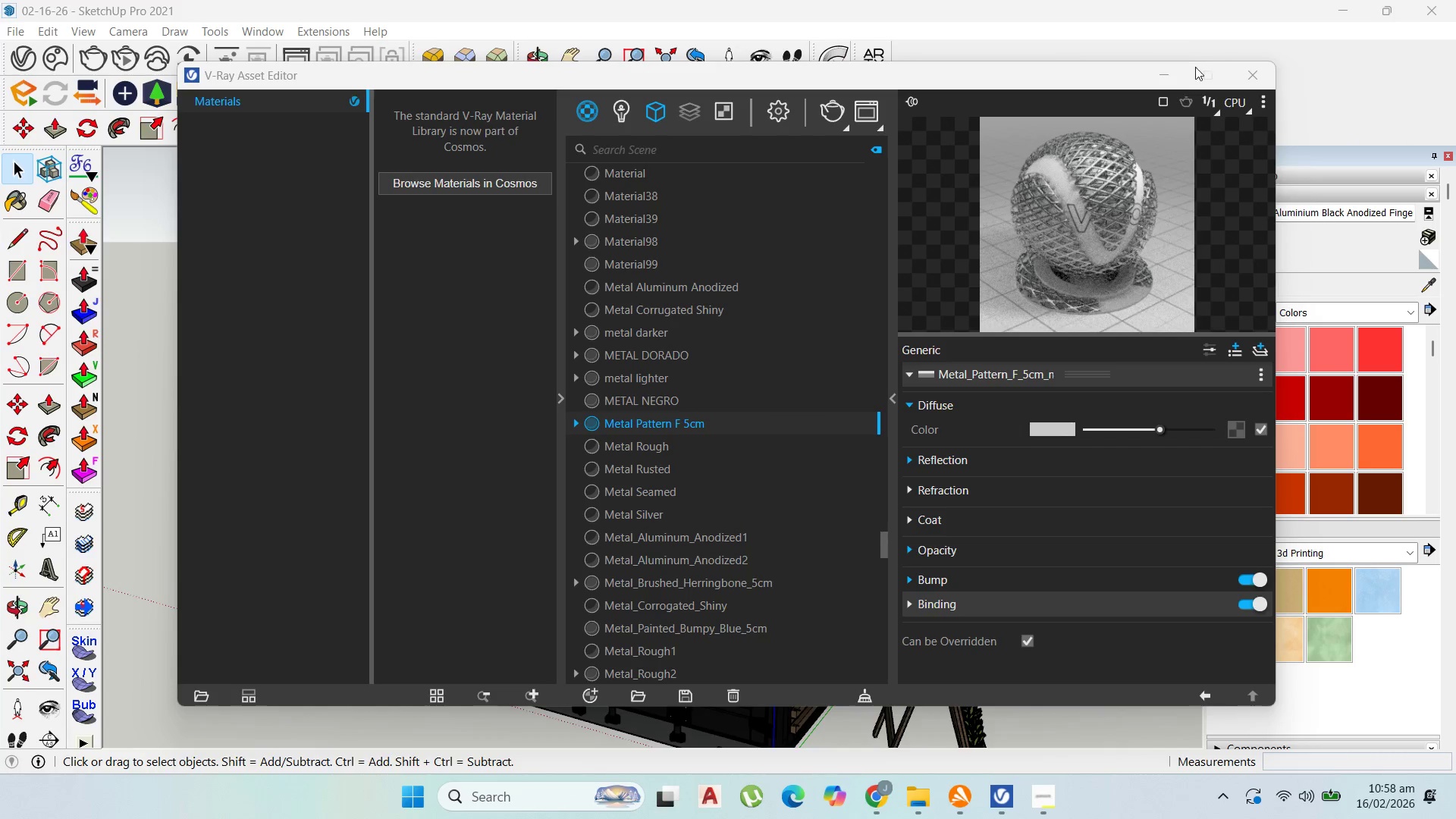 
left_click([1170, 74])
 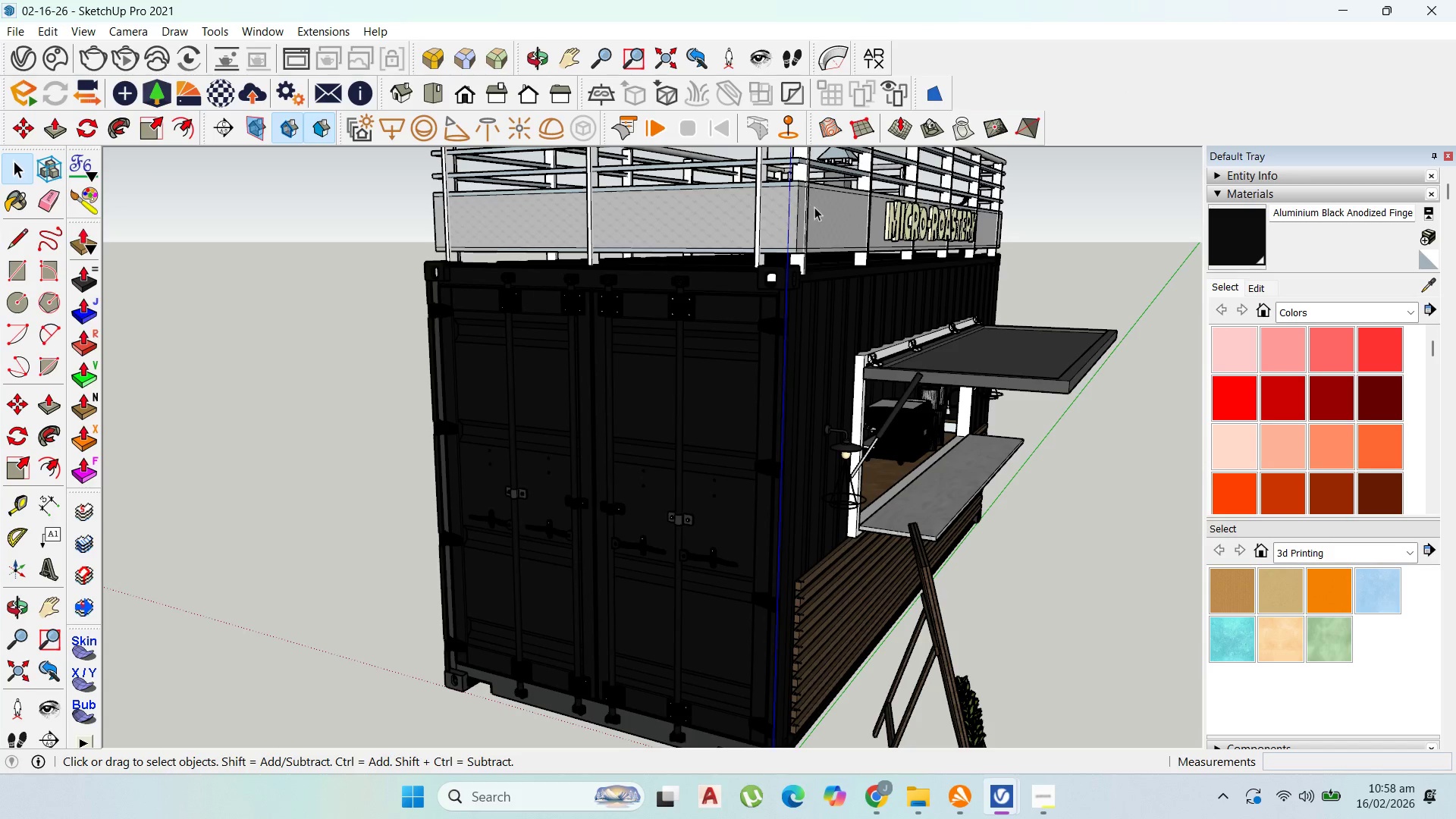 
double_click([817, 208])
 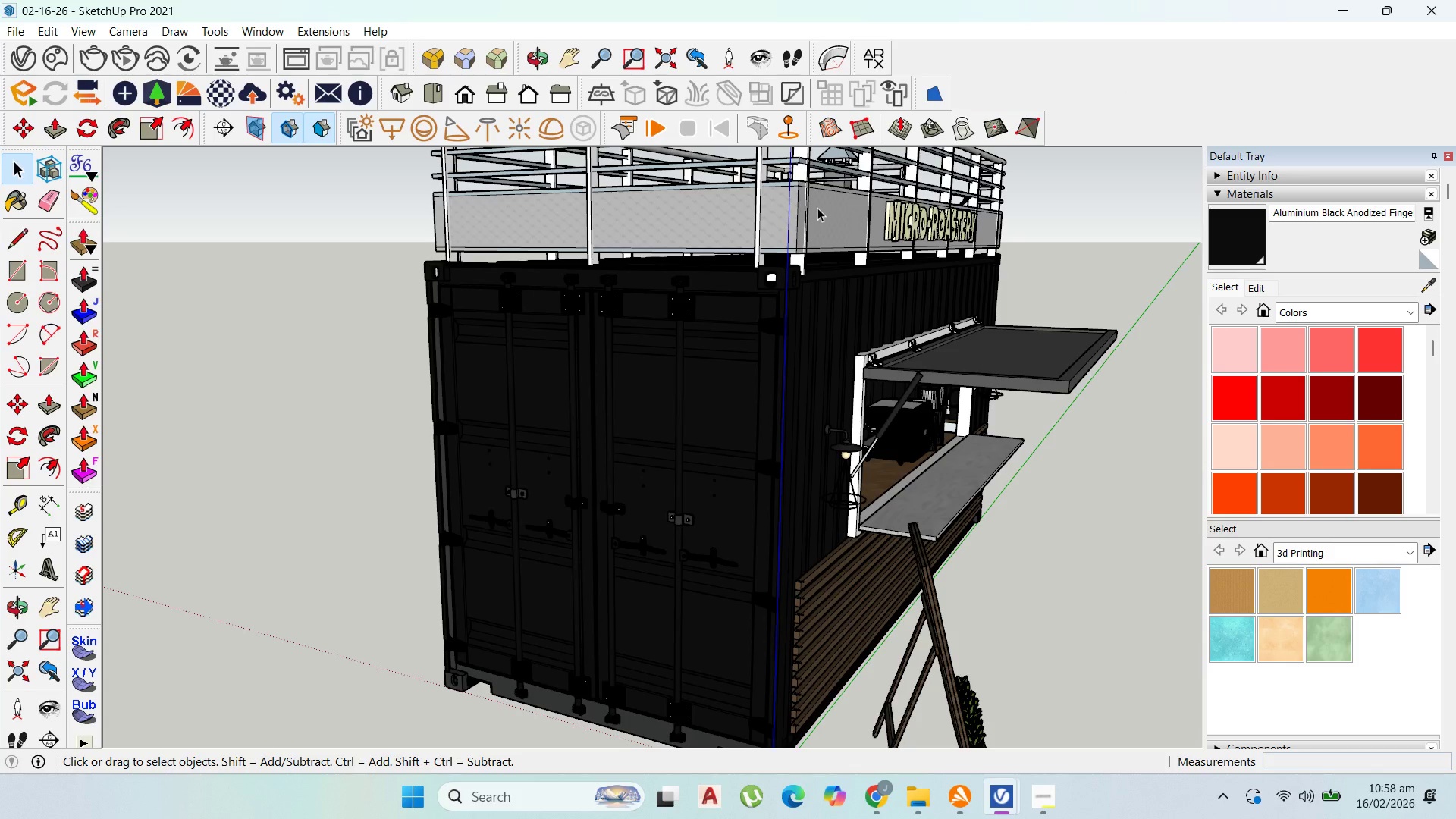 
triple_click([817, 208])
 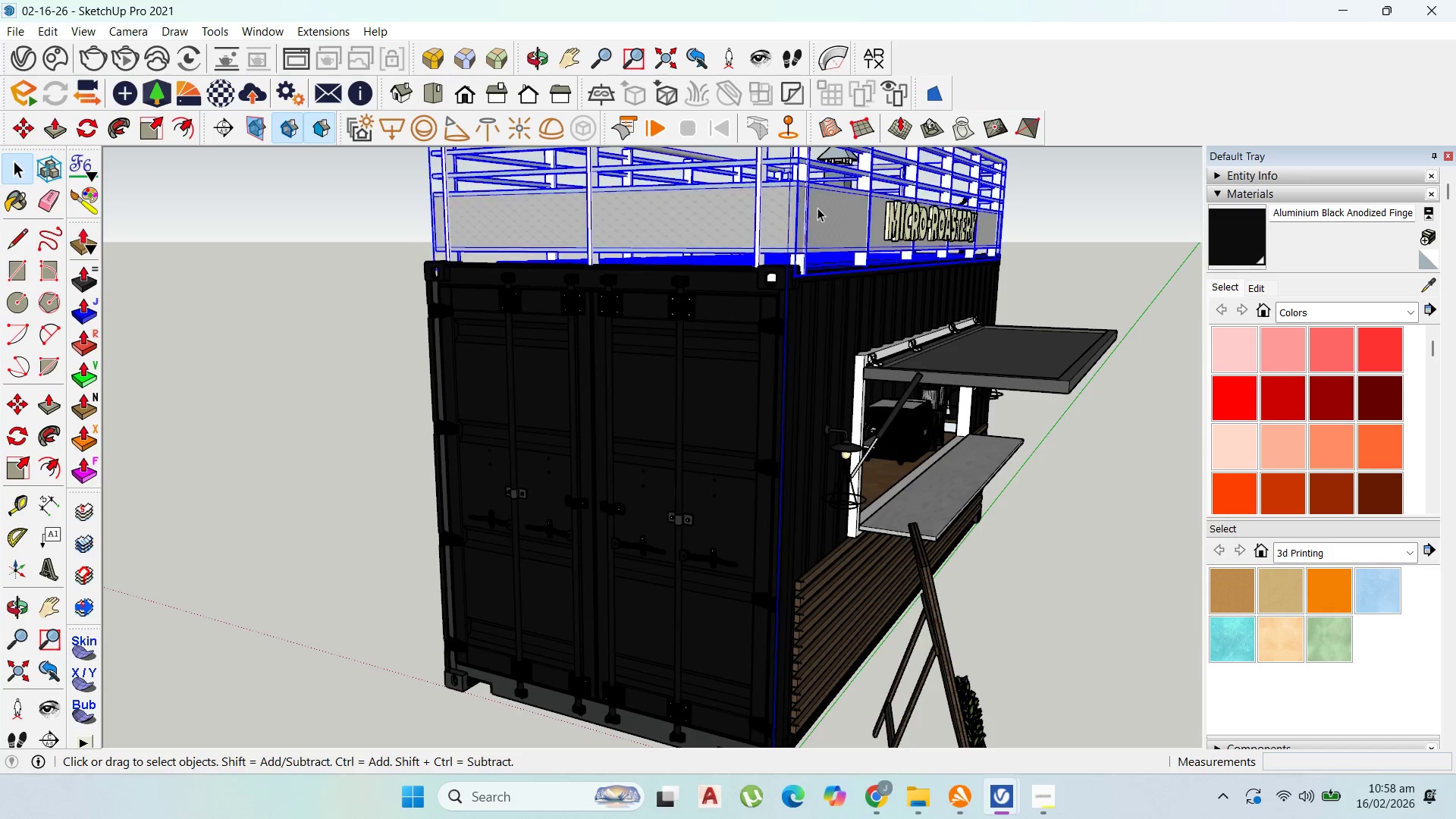 
triple_click([817, 208])
 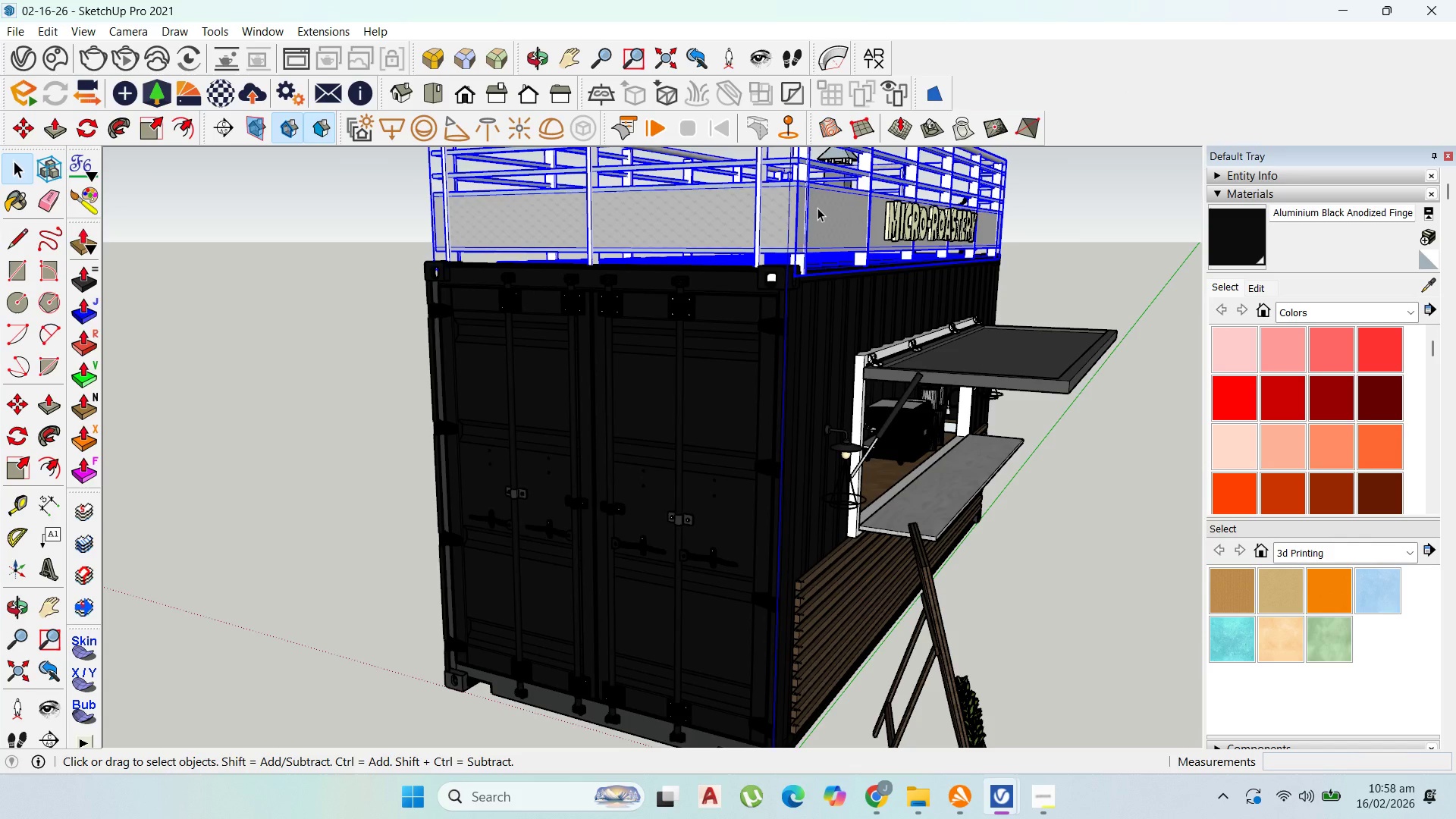 
triple_click([817, 208])
 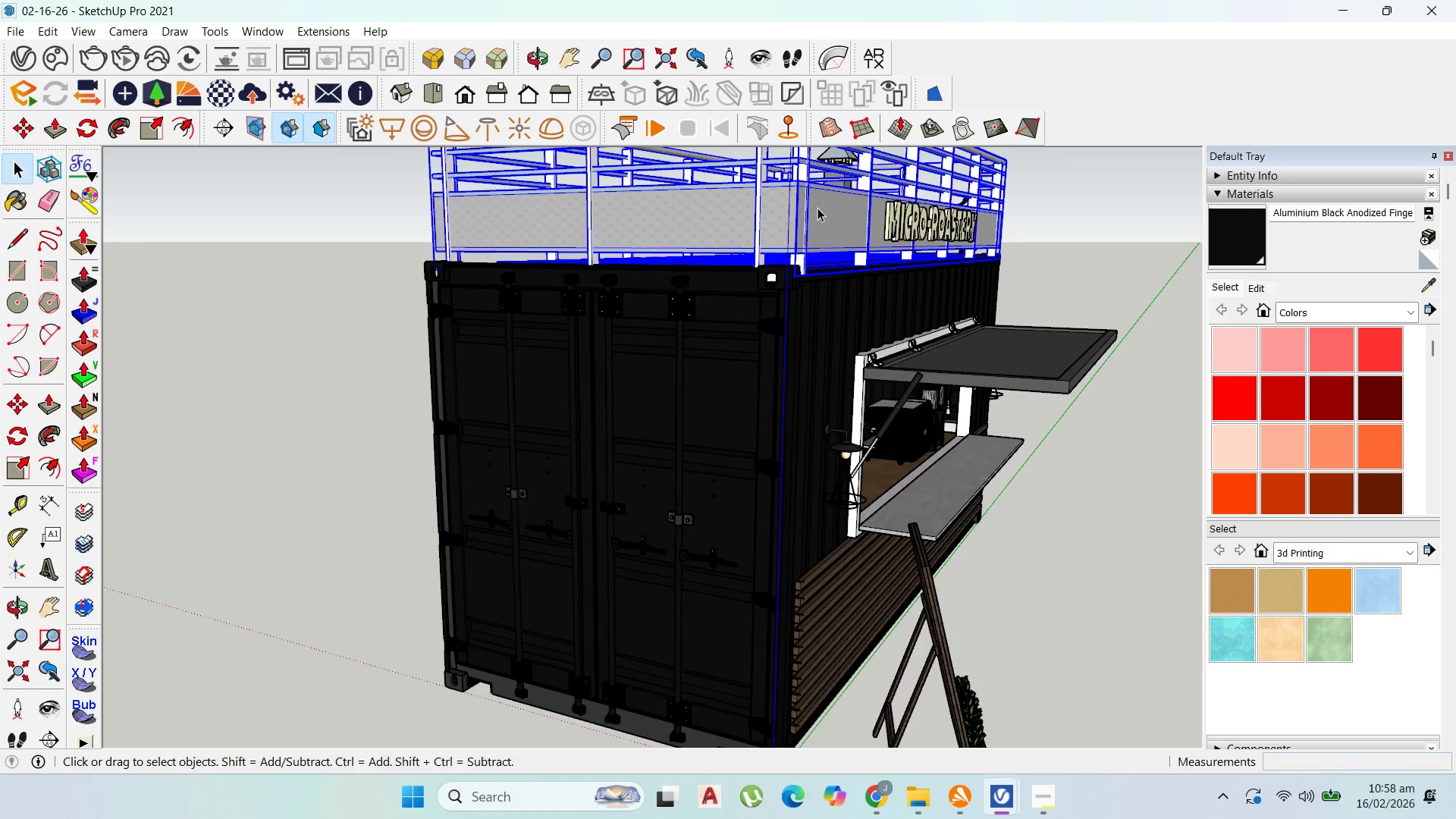 
triple_click([817, 208])
 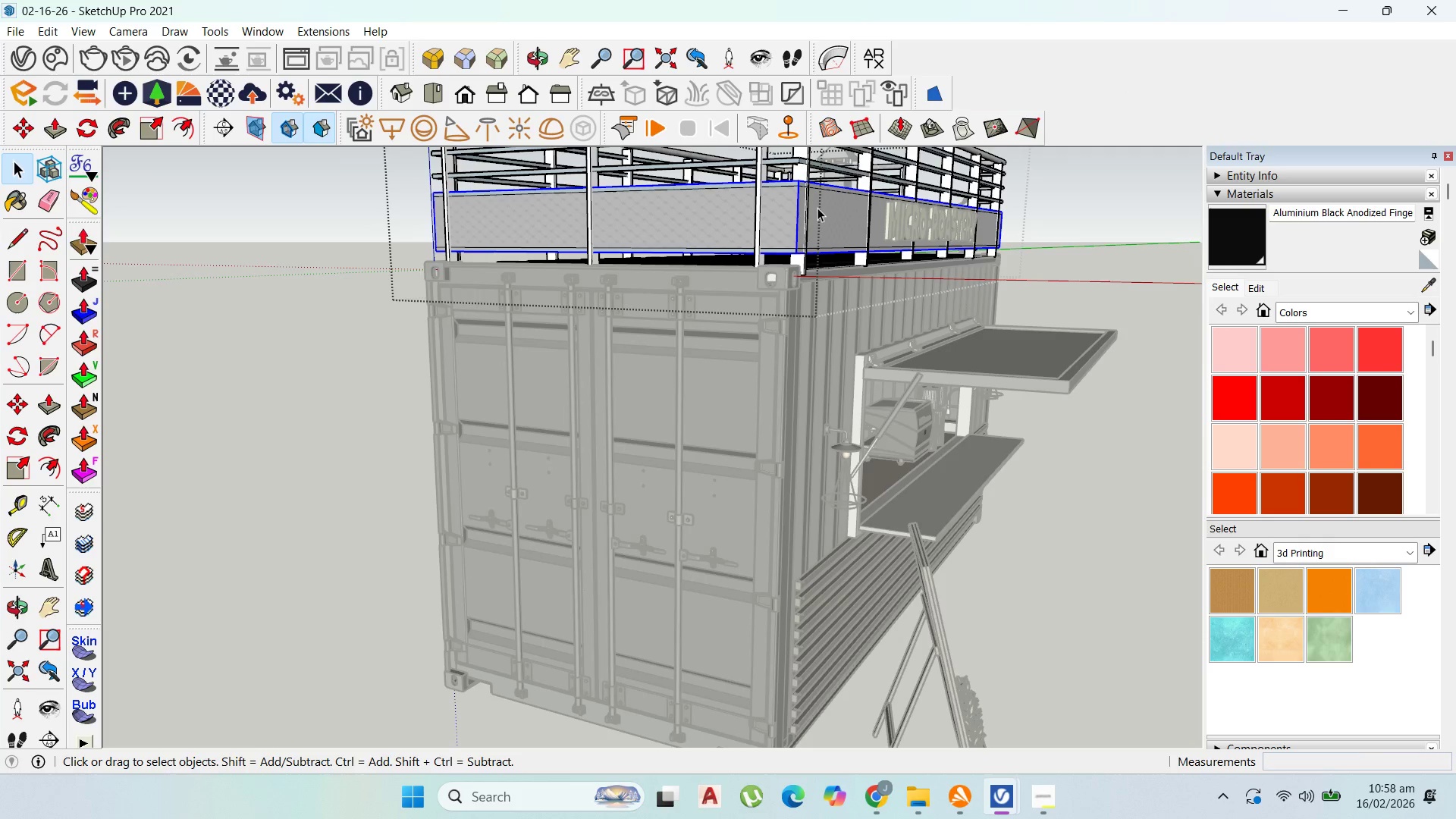 
triple_click([817, 208])
 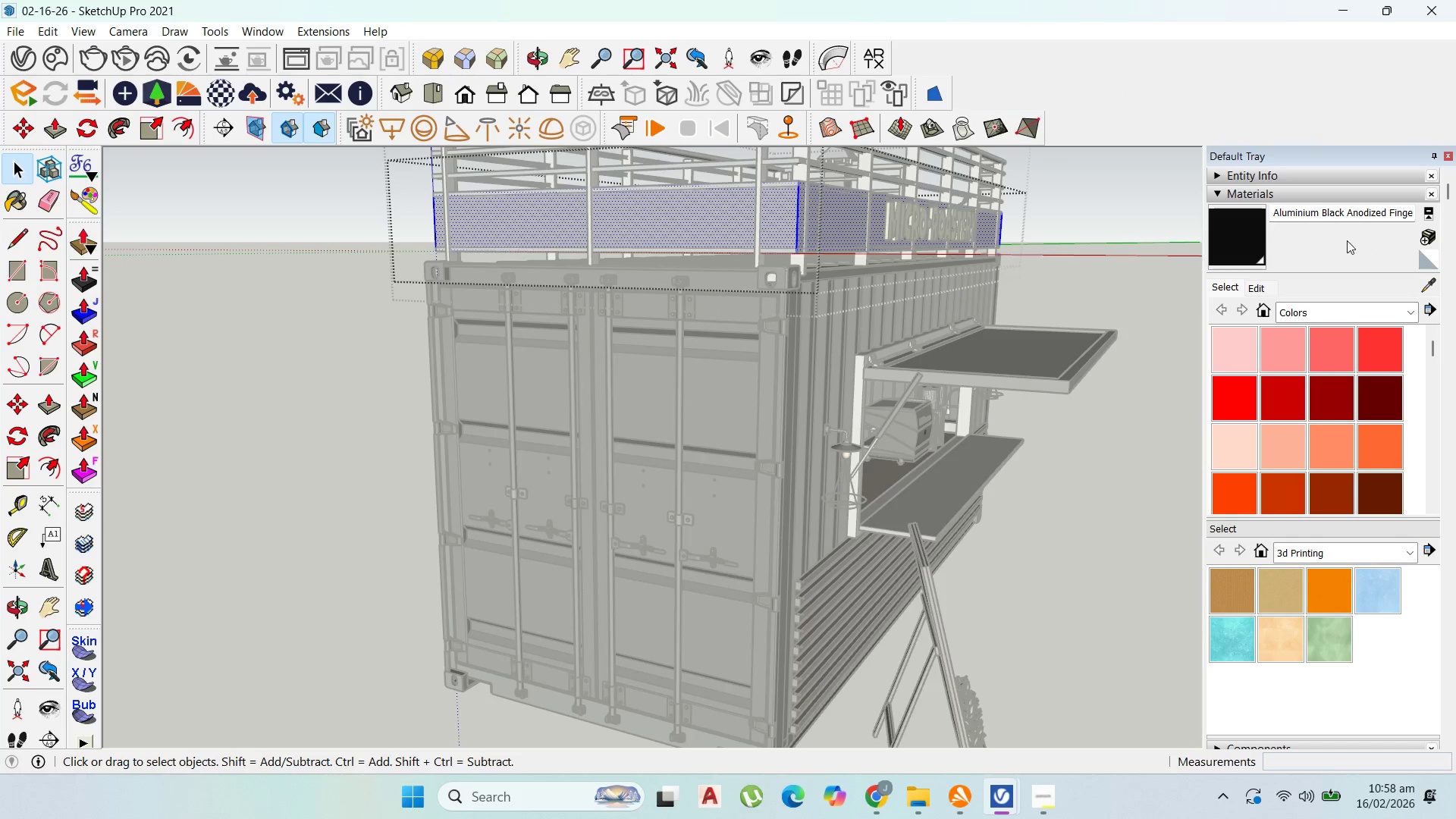 
left_click_drag(start_coordinate=[1251, 238], to_coordinate=[1246, 237])
 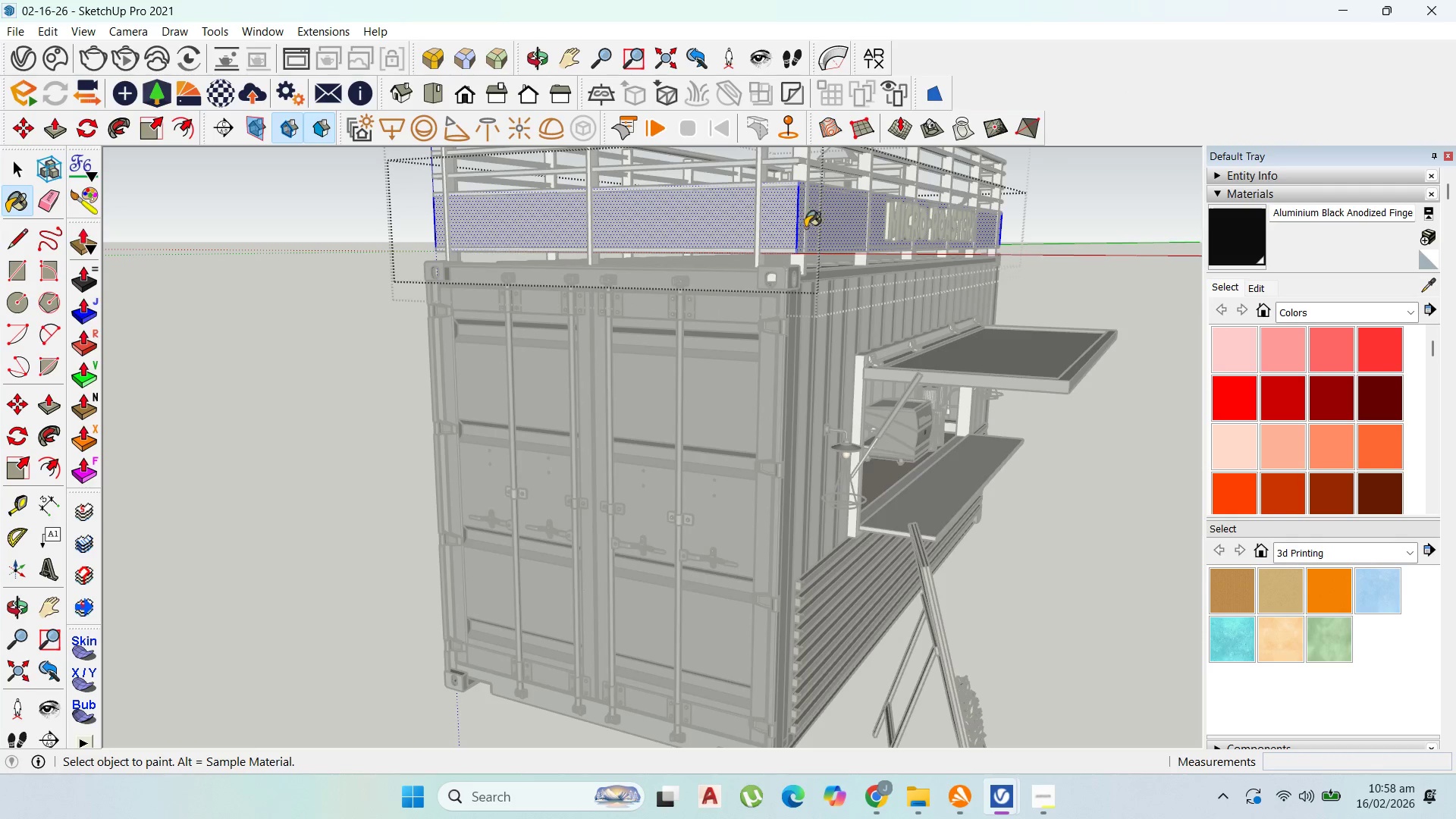 
mouse_move([807, 212])
 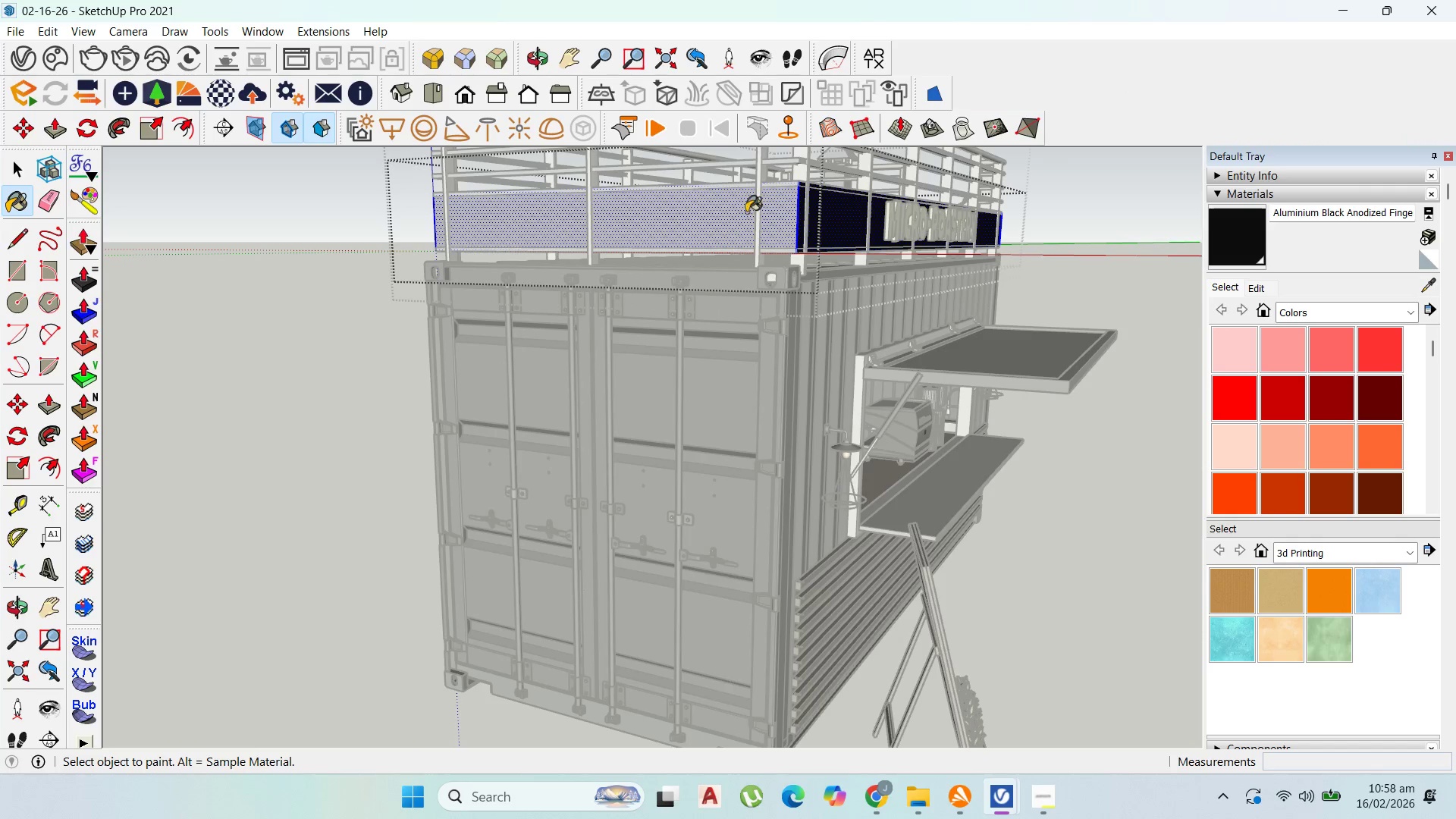 
left_click([744, 212])
 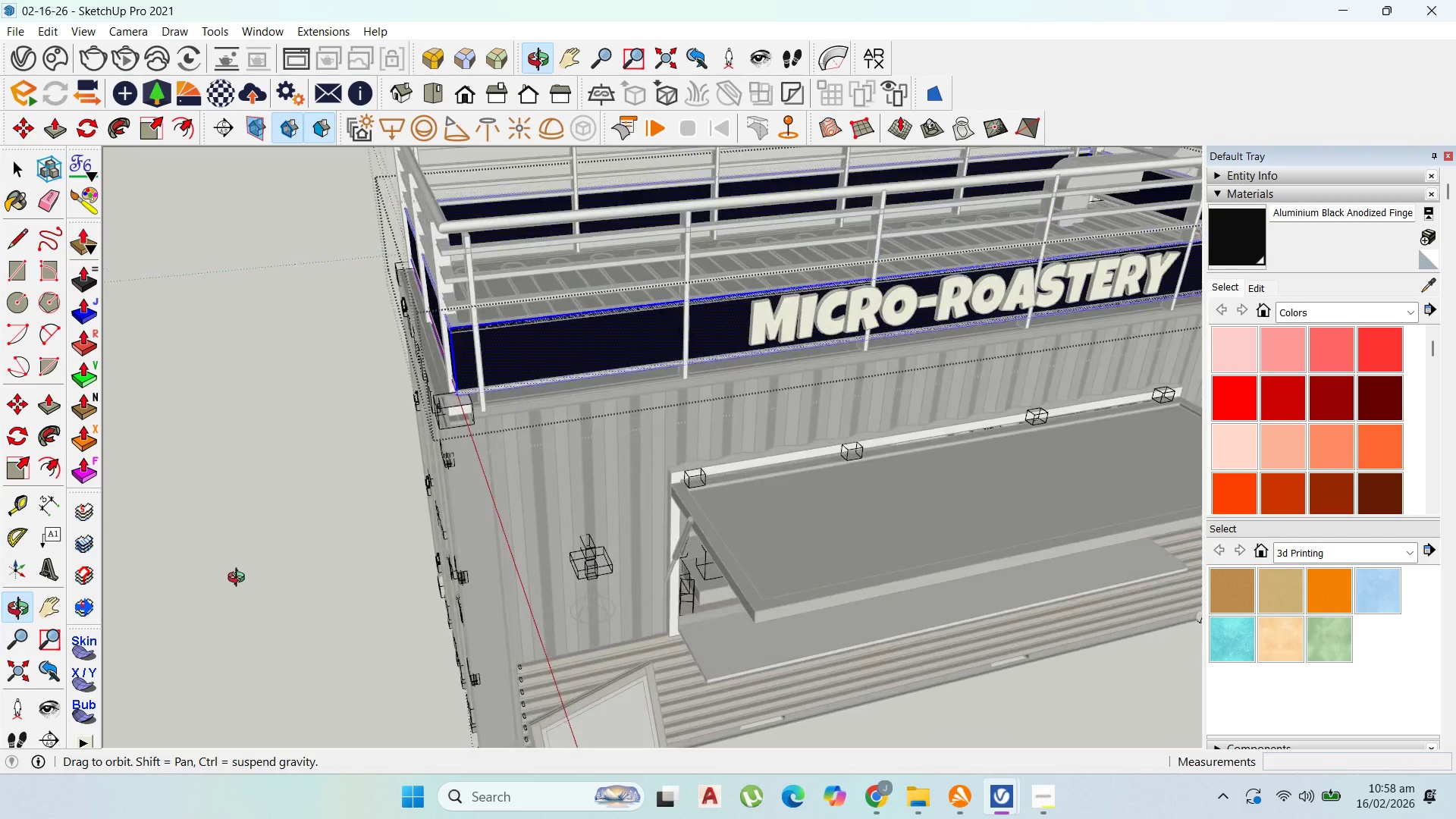 
wait(5.33)
 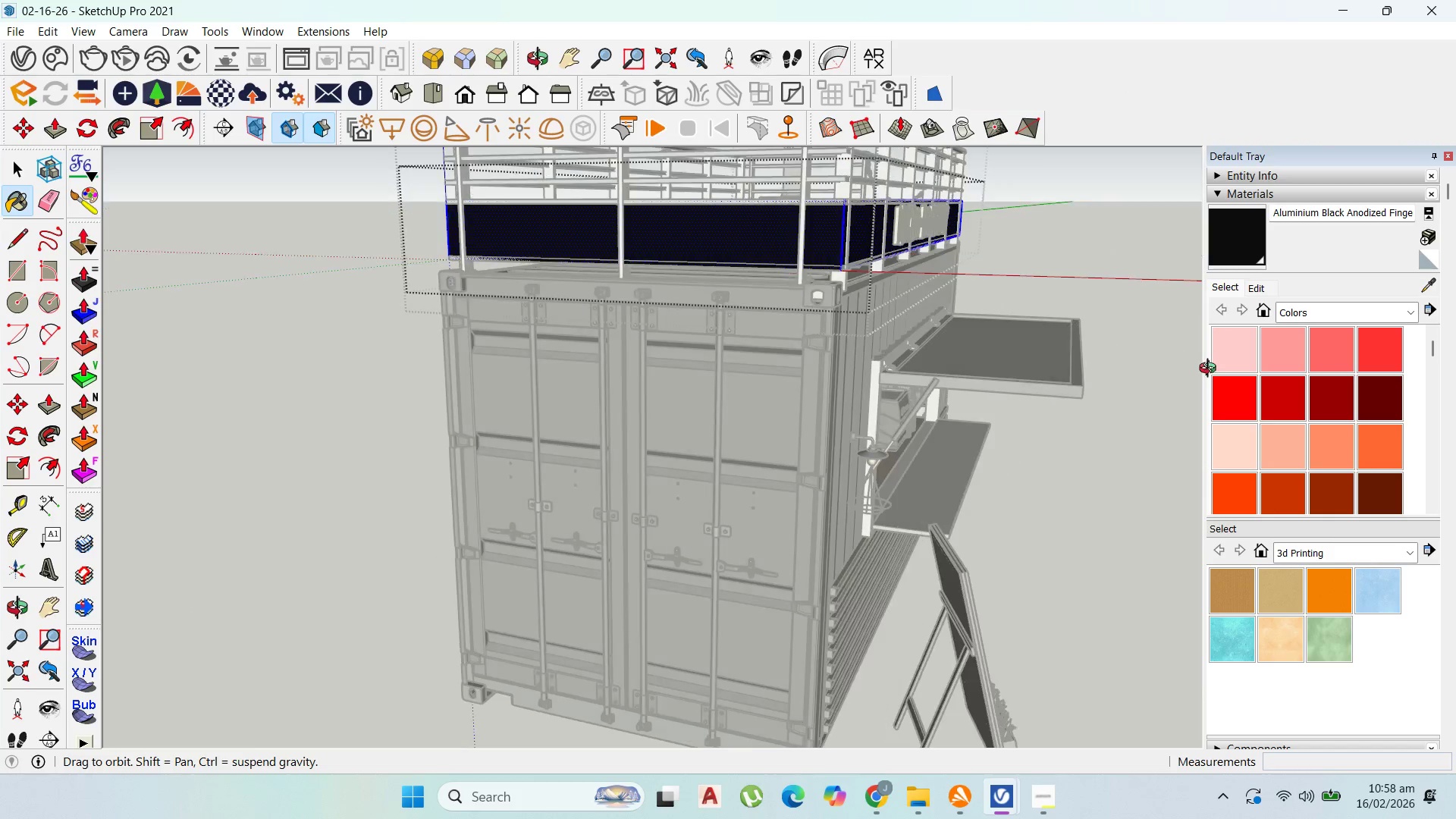 
left_click([26, 180])
 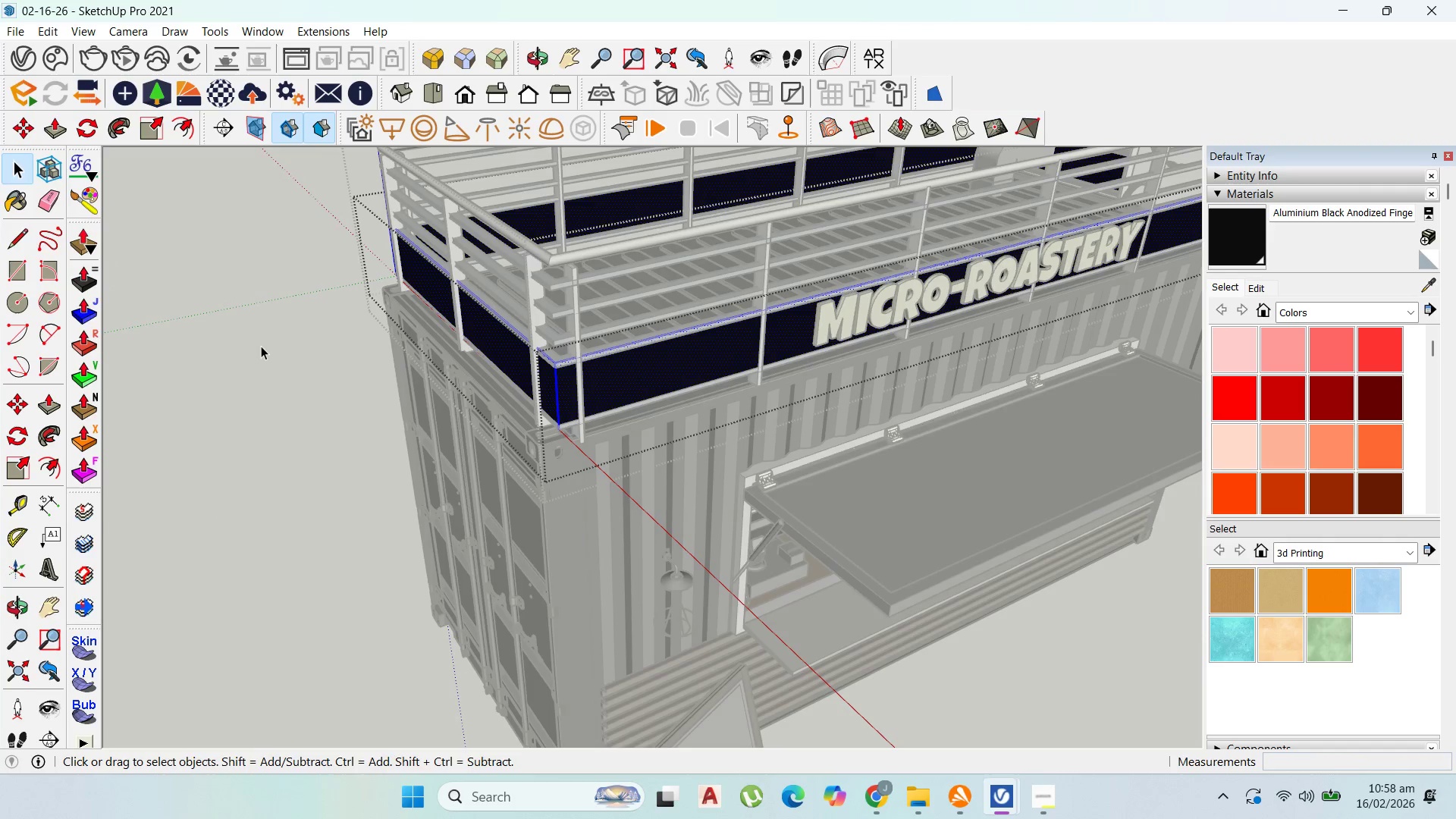 
double_click([262, 346])
 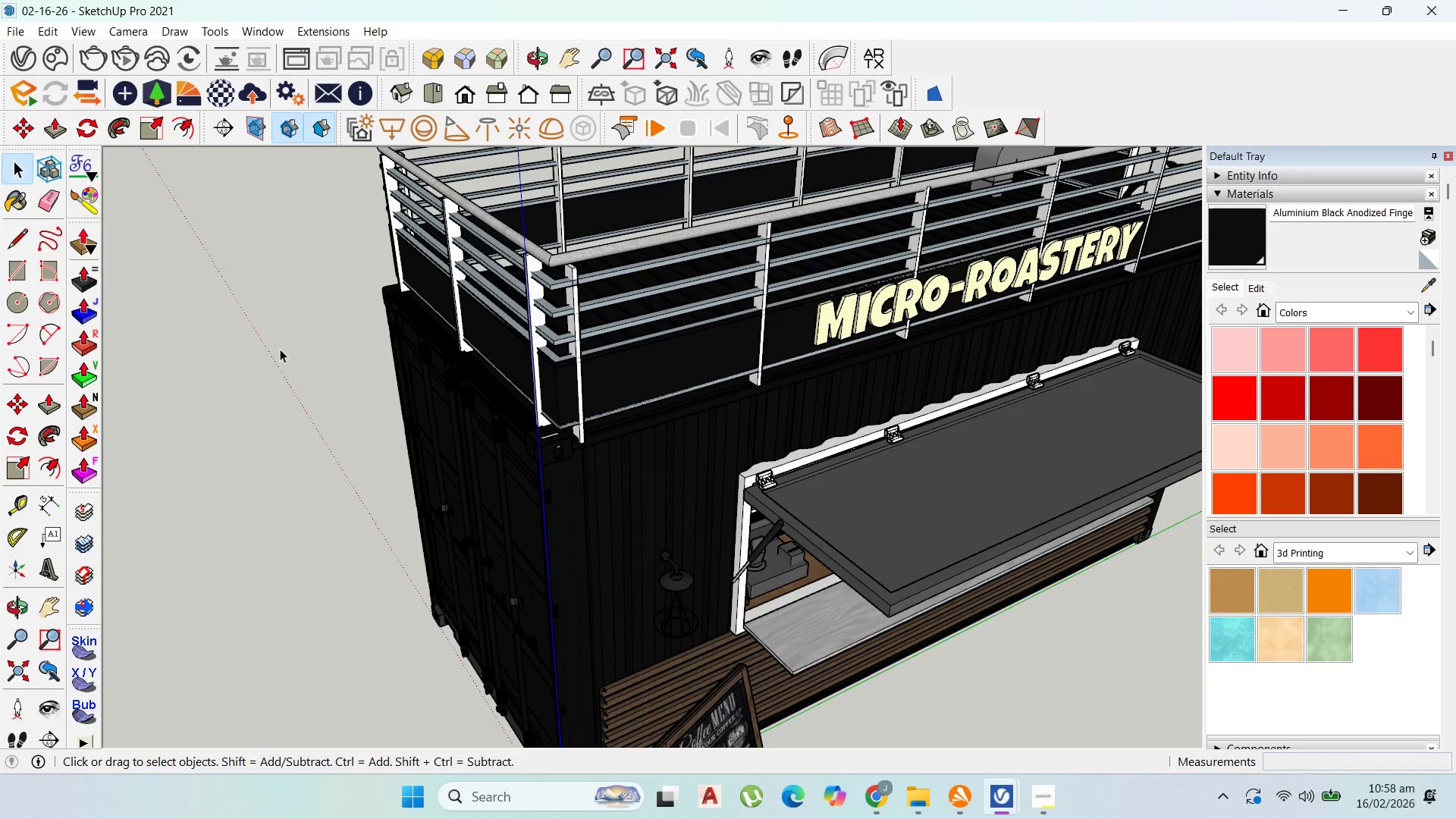 
left_click([286, 356])
 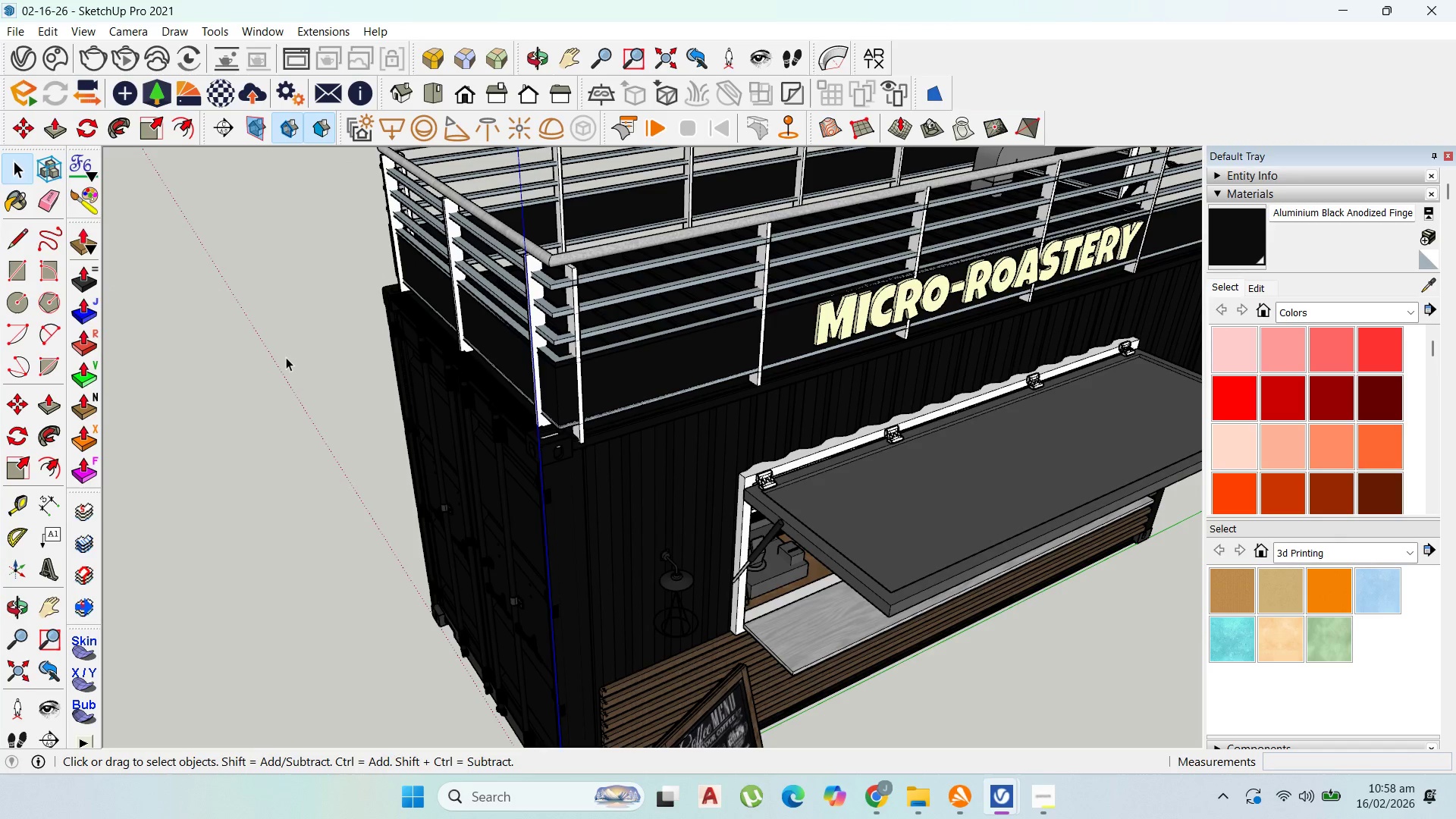 
triple_click([286, 357])
 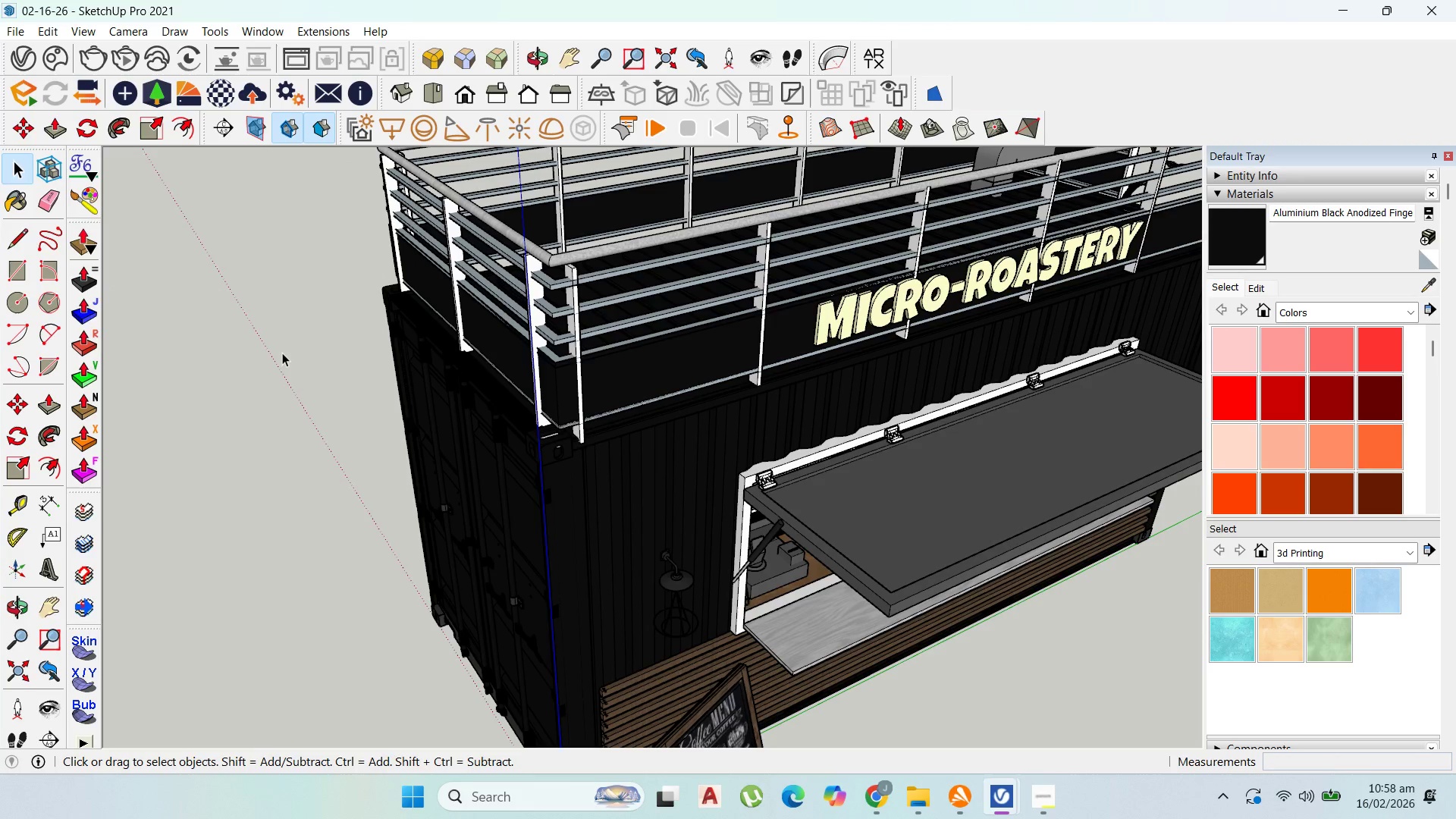 
triple_click([282, 353])
 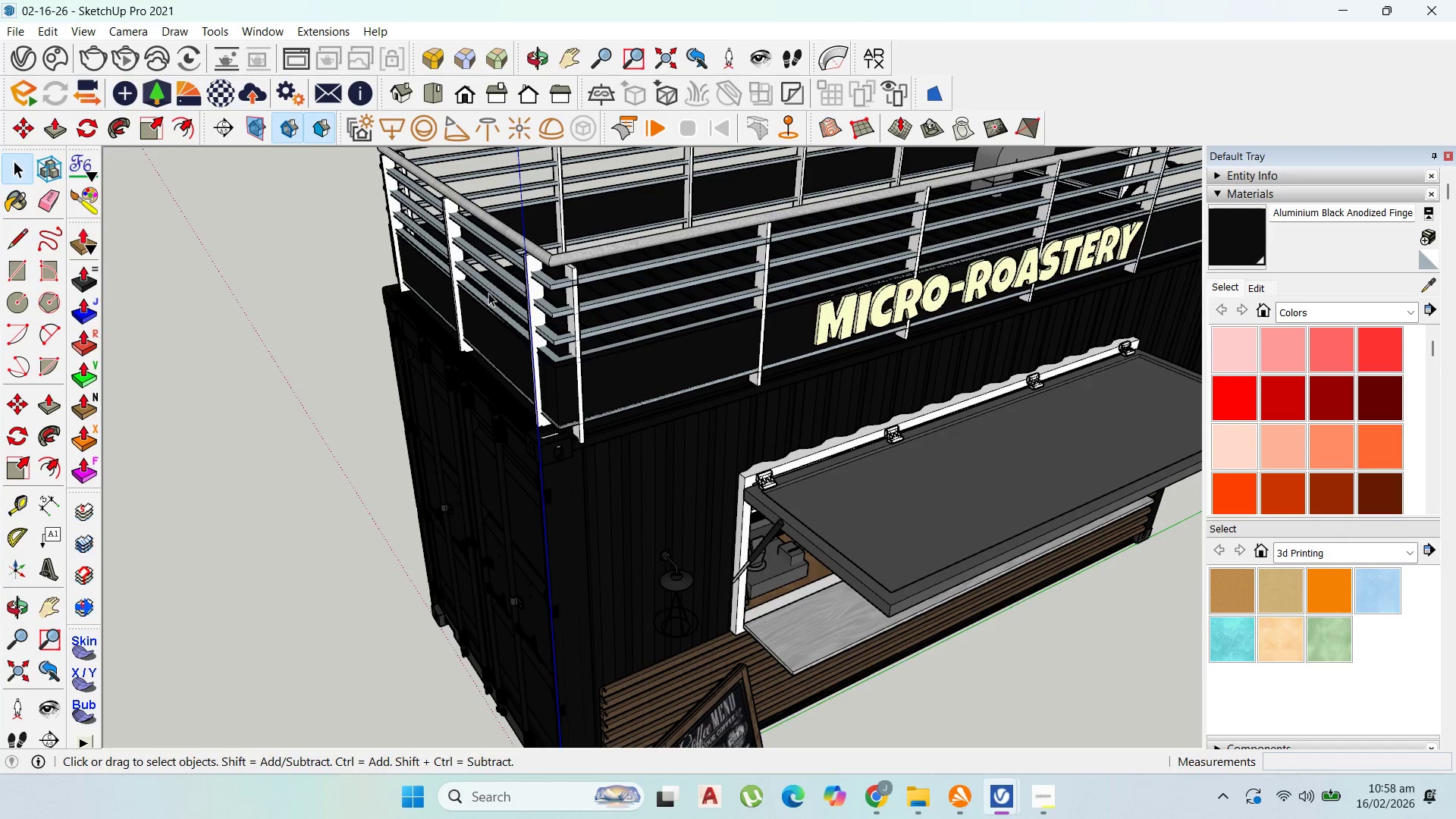 
scroll: coordinate [557, 463], scroll_direction: down, amount: 9.0
 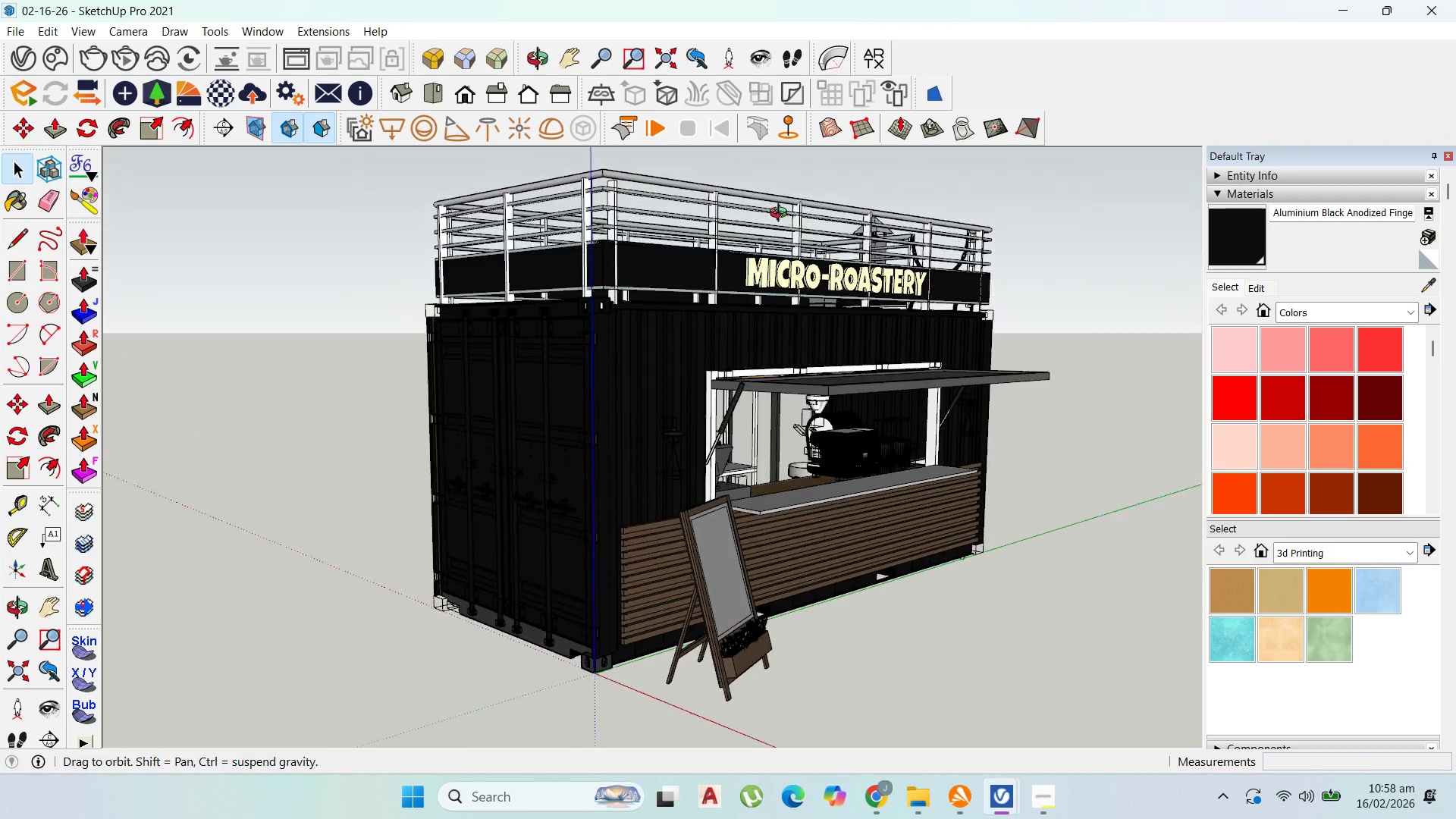 
scroll: coordinate [698, 238], scroll_direction: up, amount: 16.0
 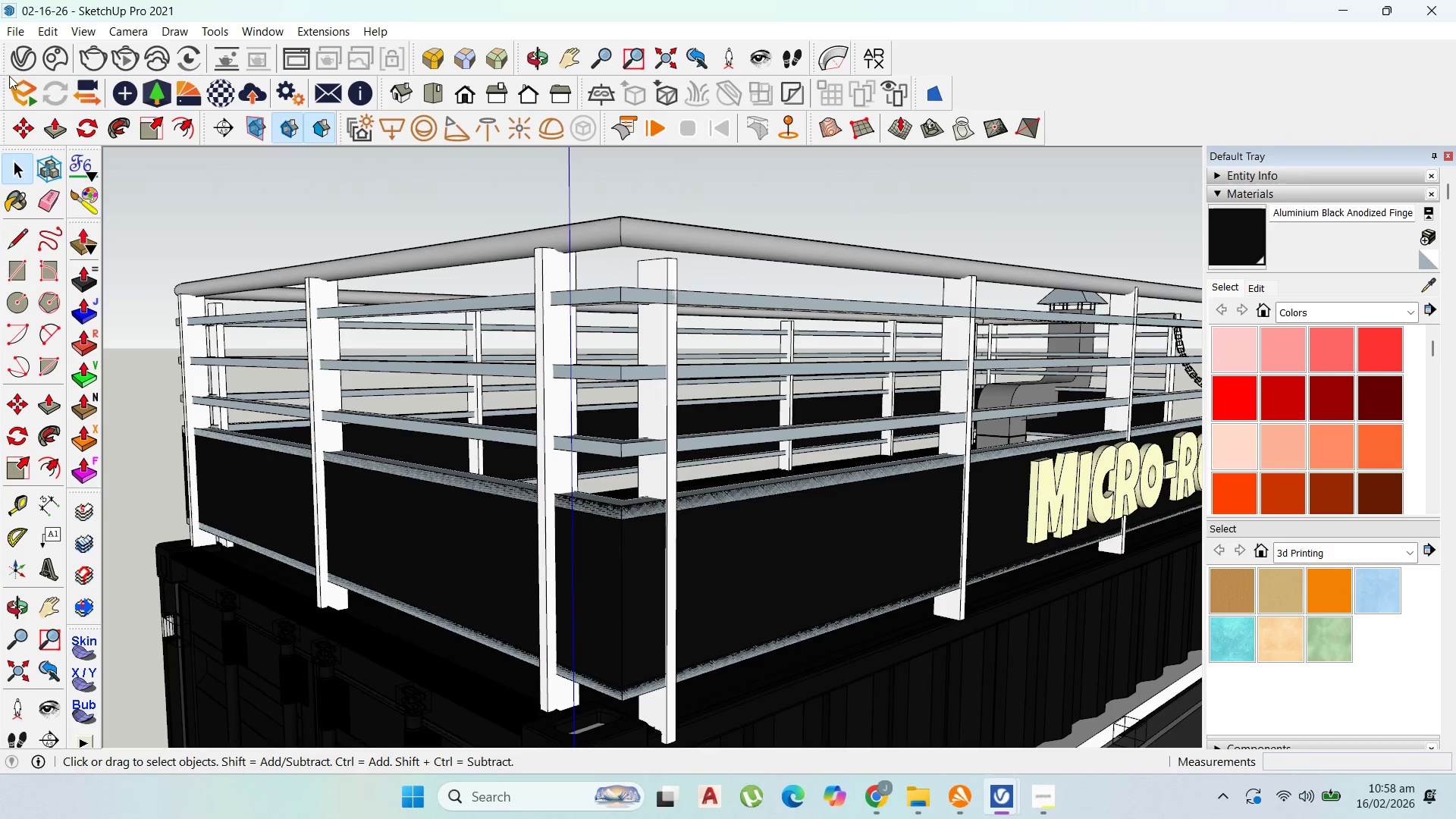 
left_click([17, 60])
 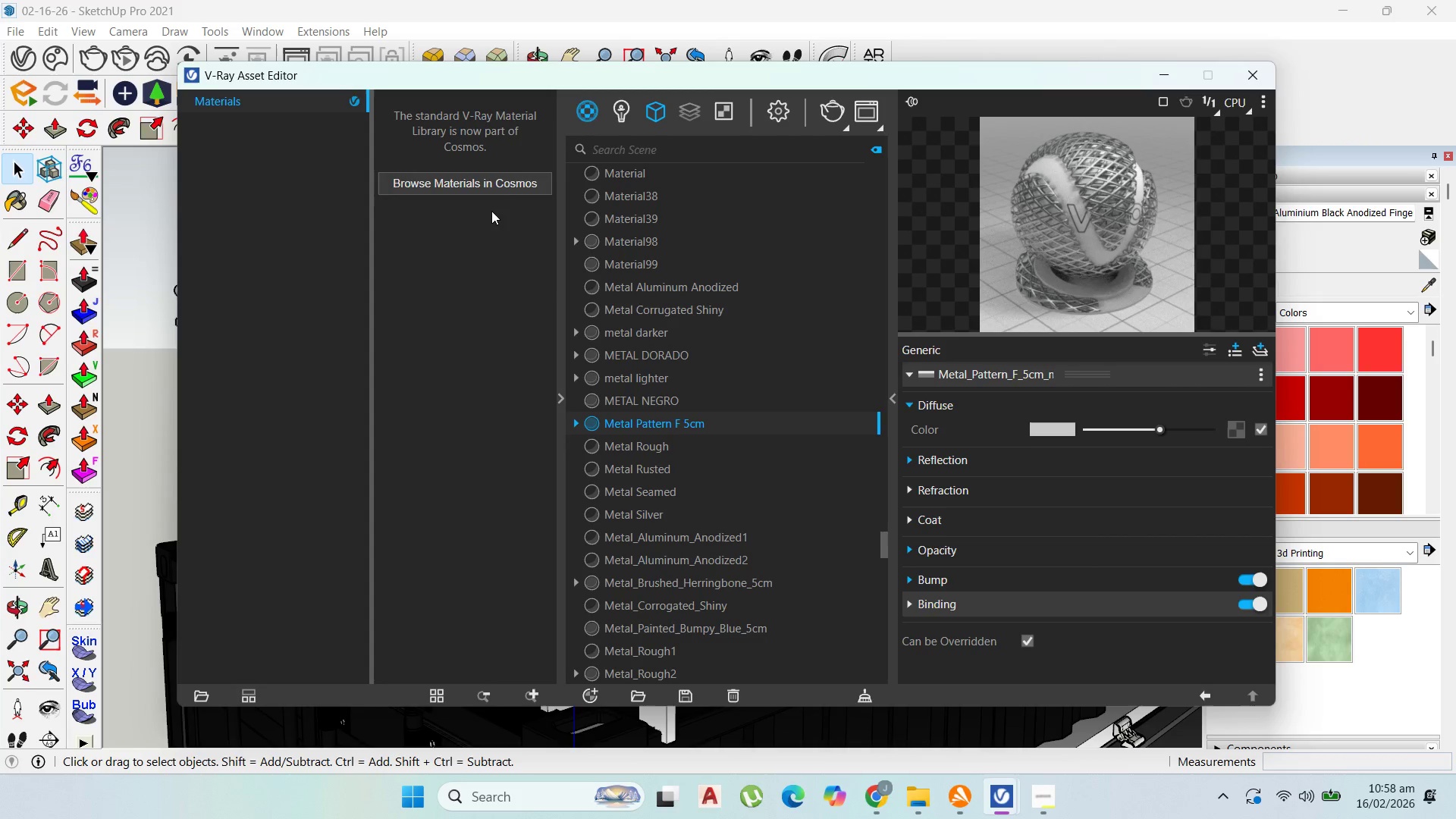 
left_click([502, 190])
 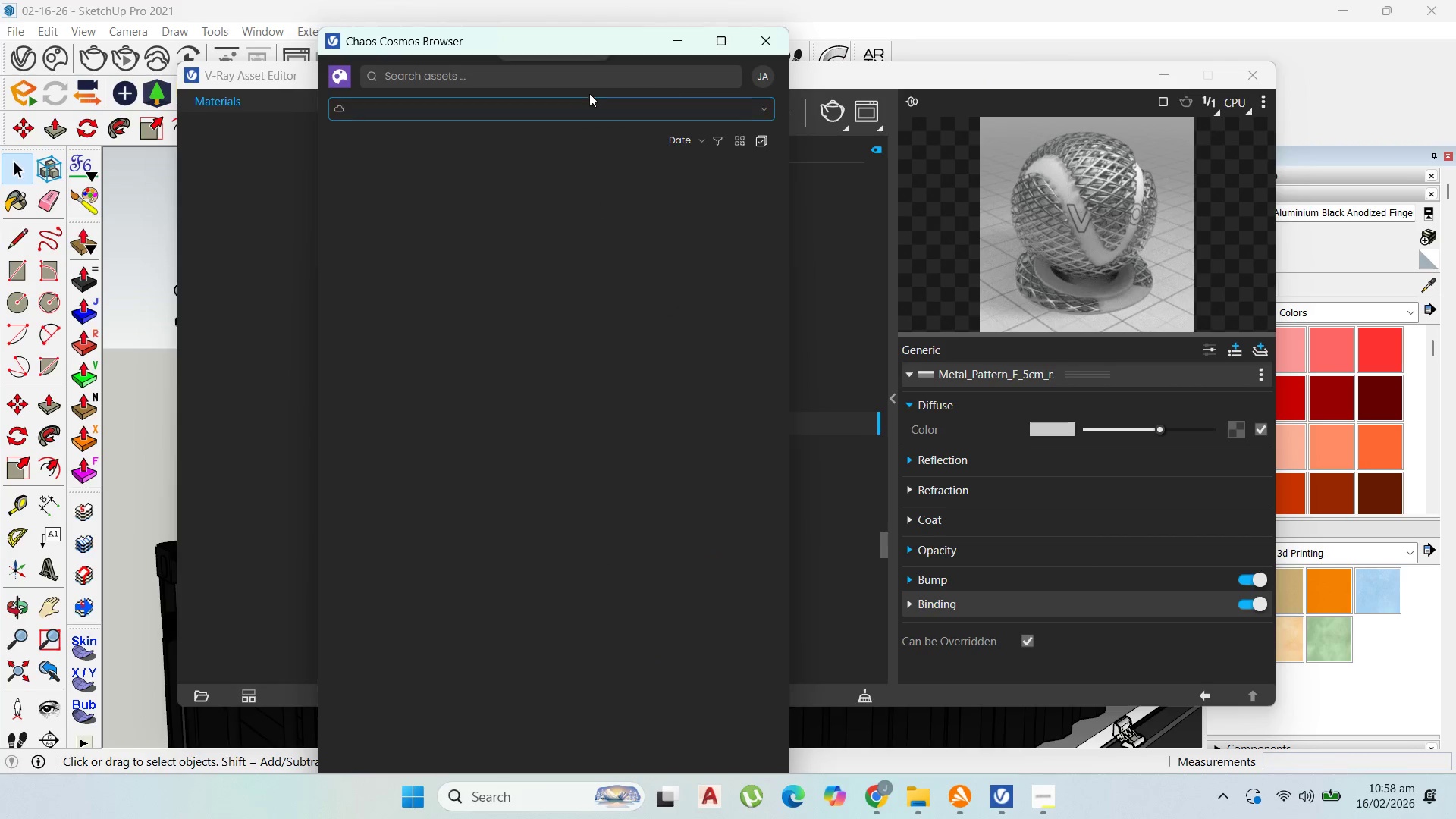 
left_click([442, 80])
 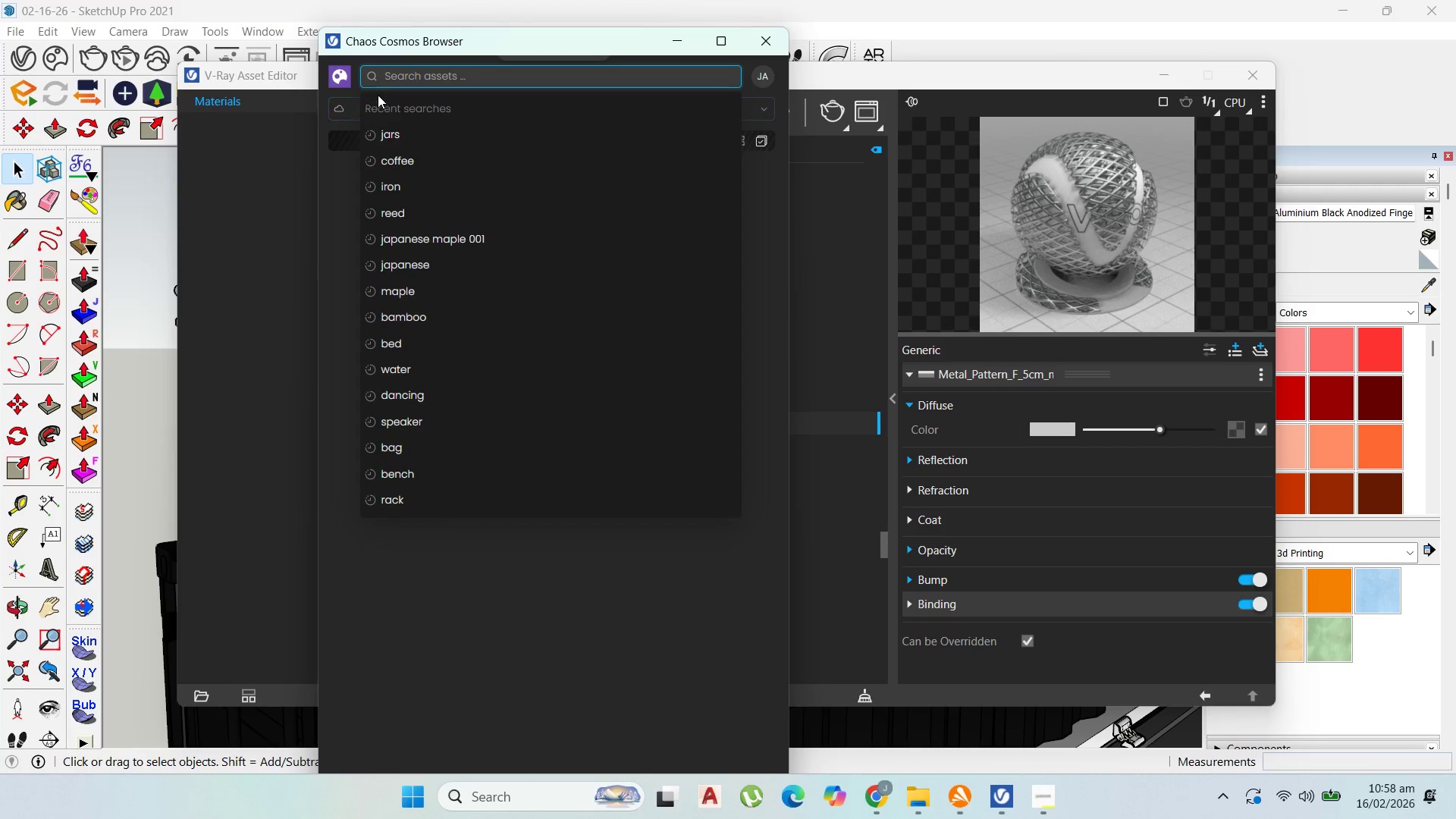 
left_click([331, 218])
 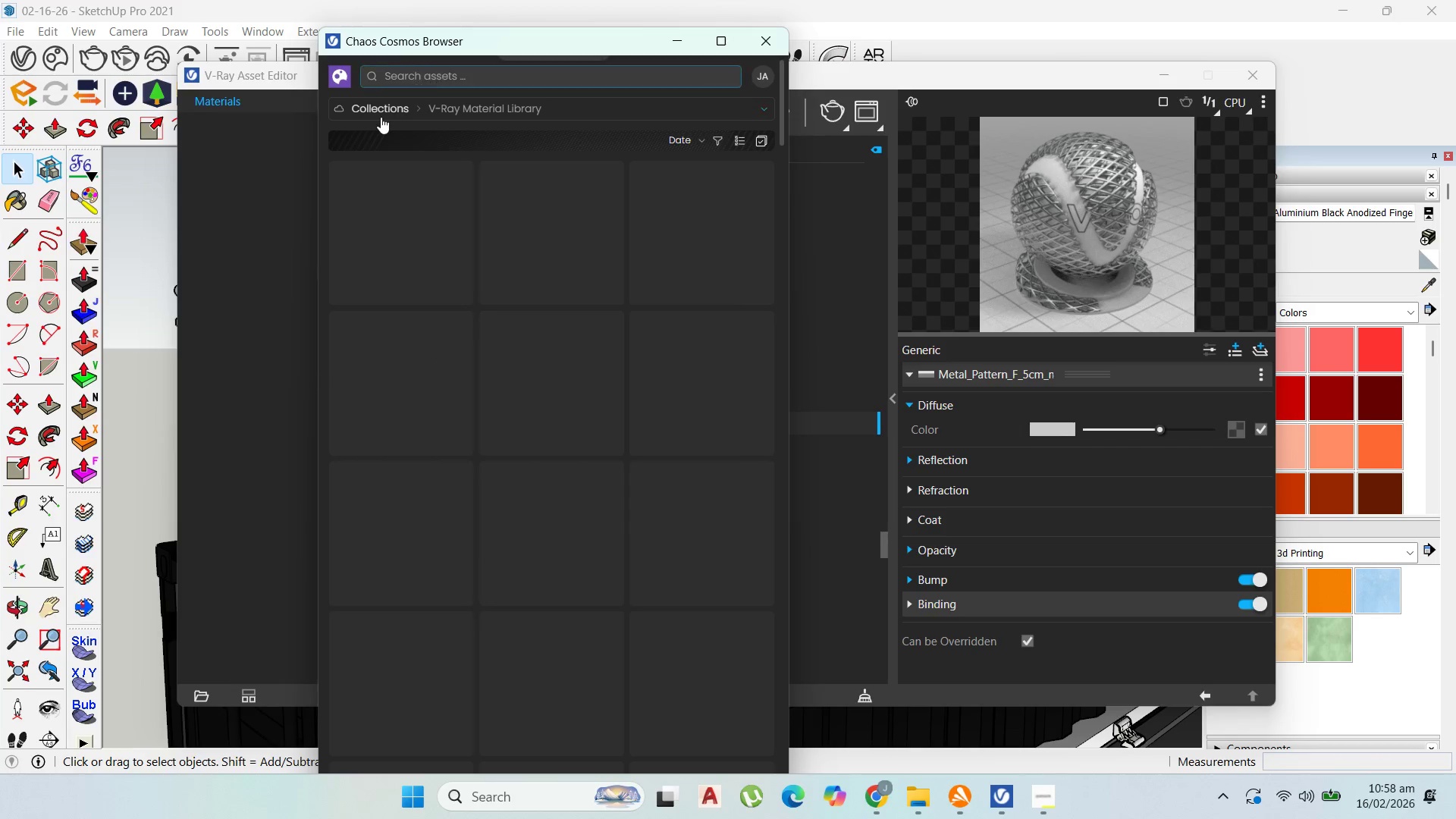 
left_click([381, 115])
 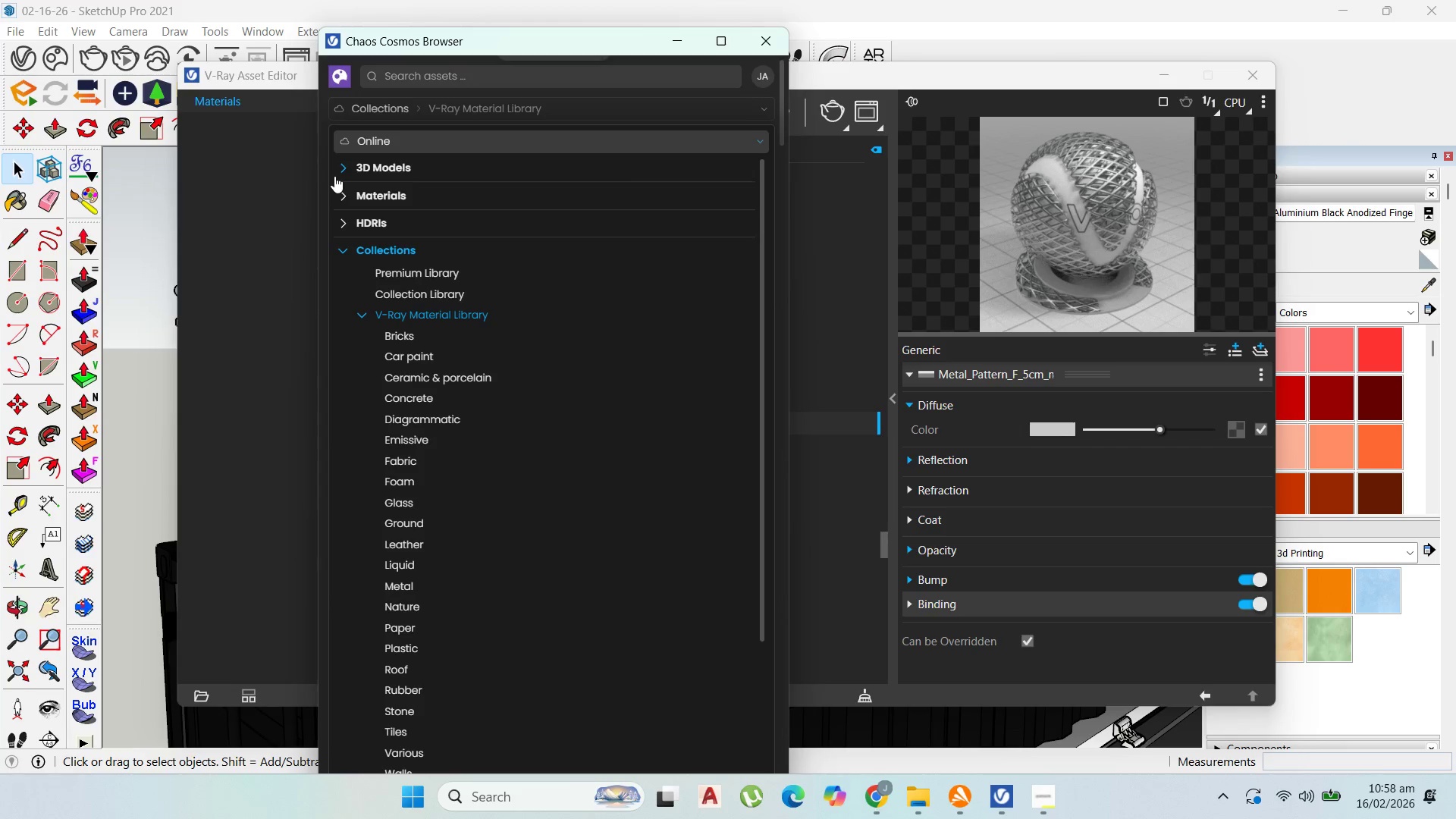 
left_click([346, 193])
 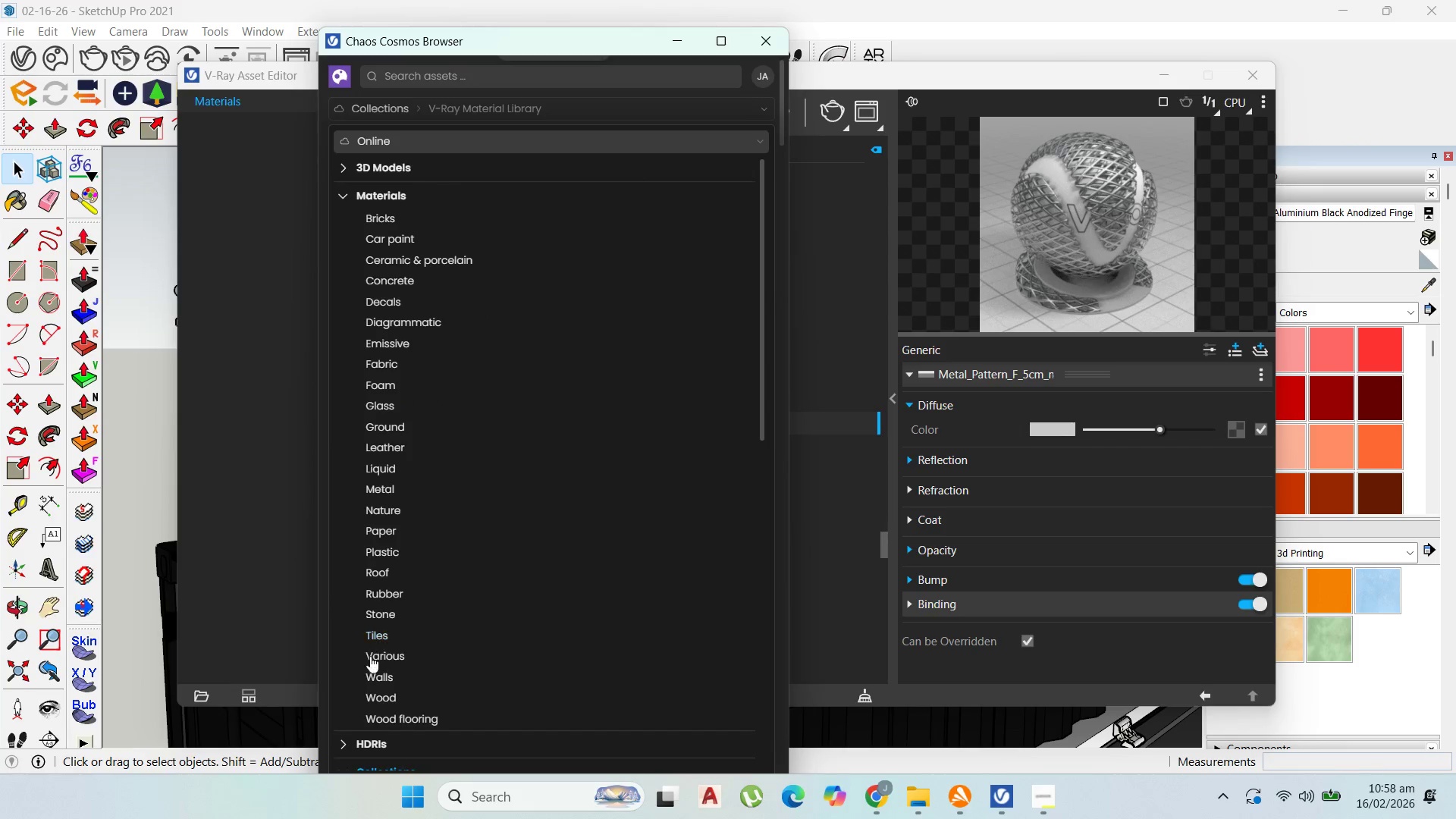 
left_click([382, 697])
 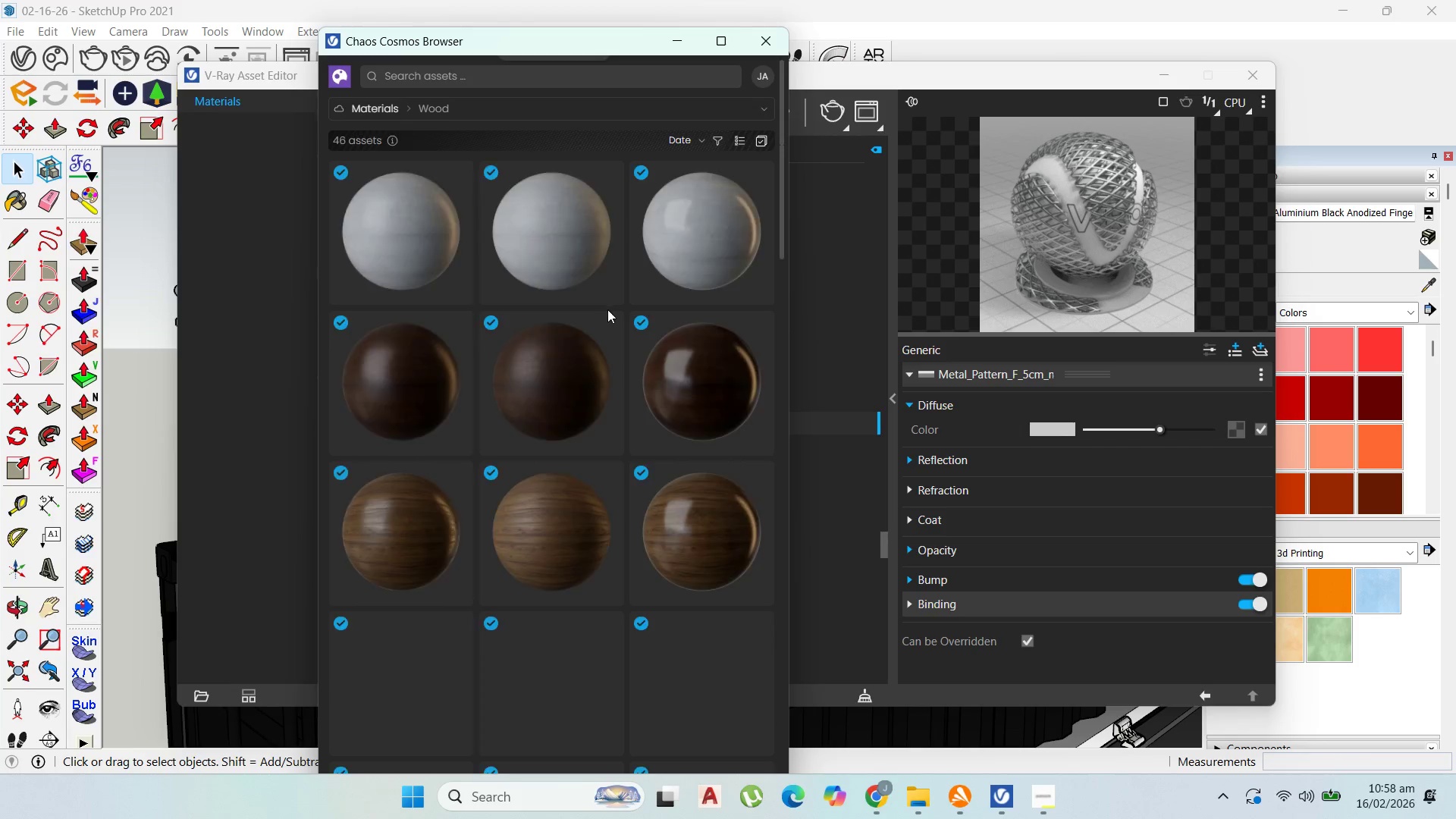 
wait(5.45)
 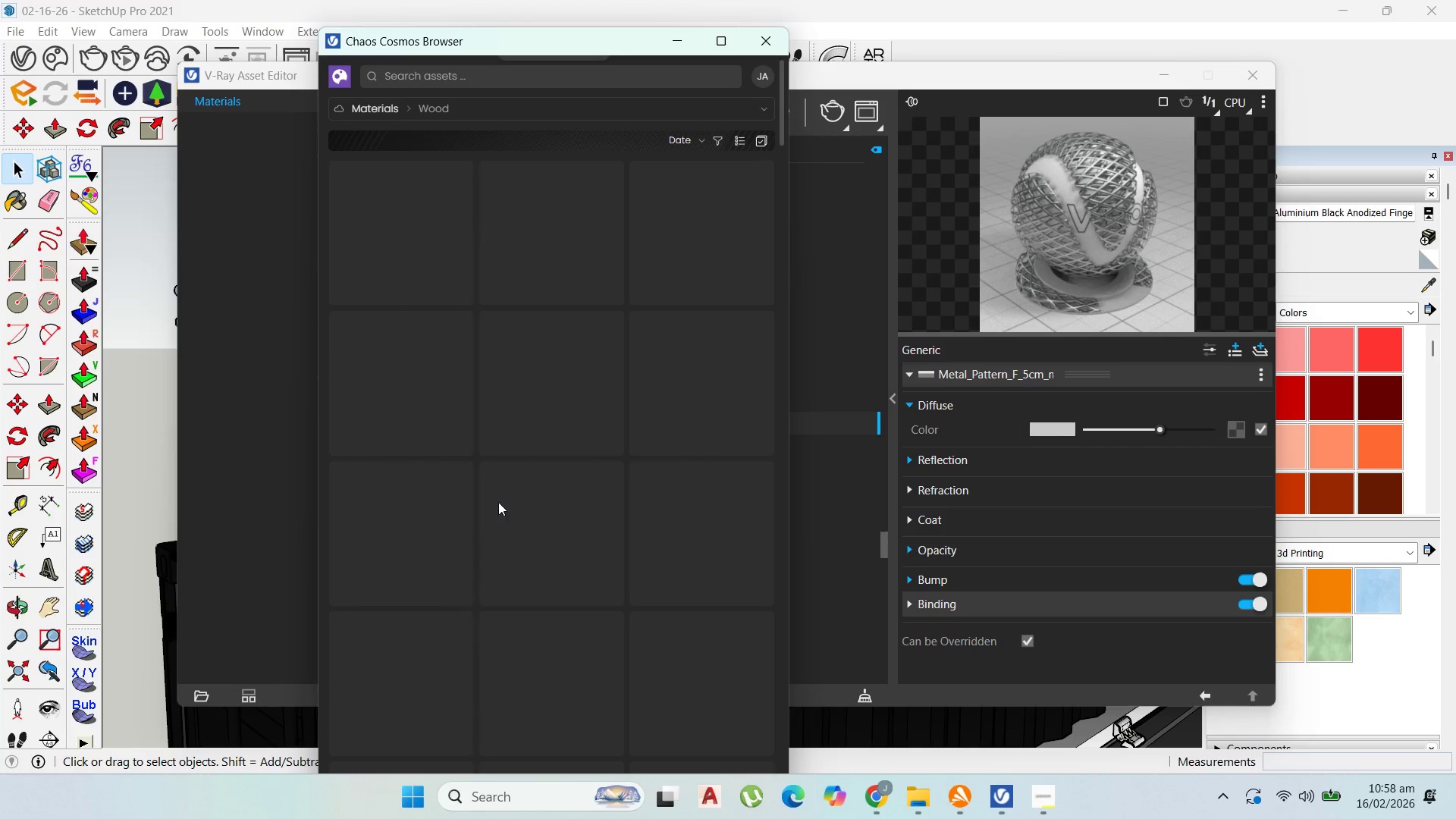 
scroll: coordinate [622, 504], scroll_direction: down, amount: 9.0
 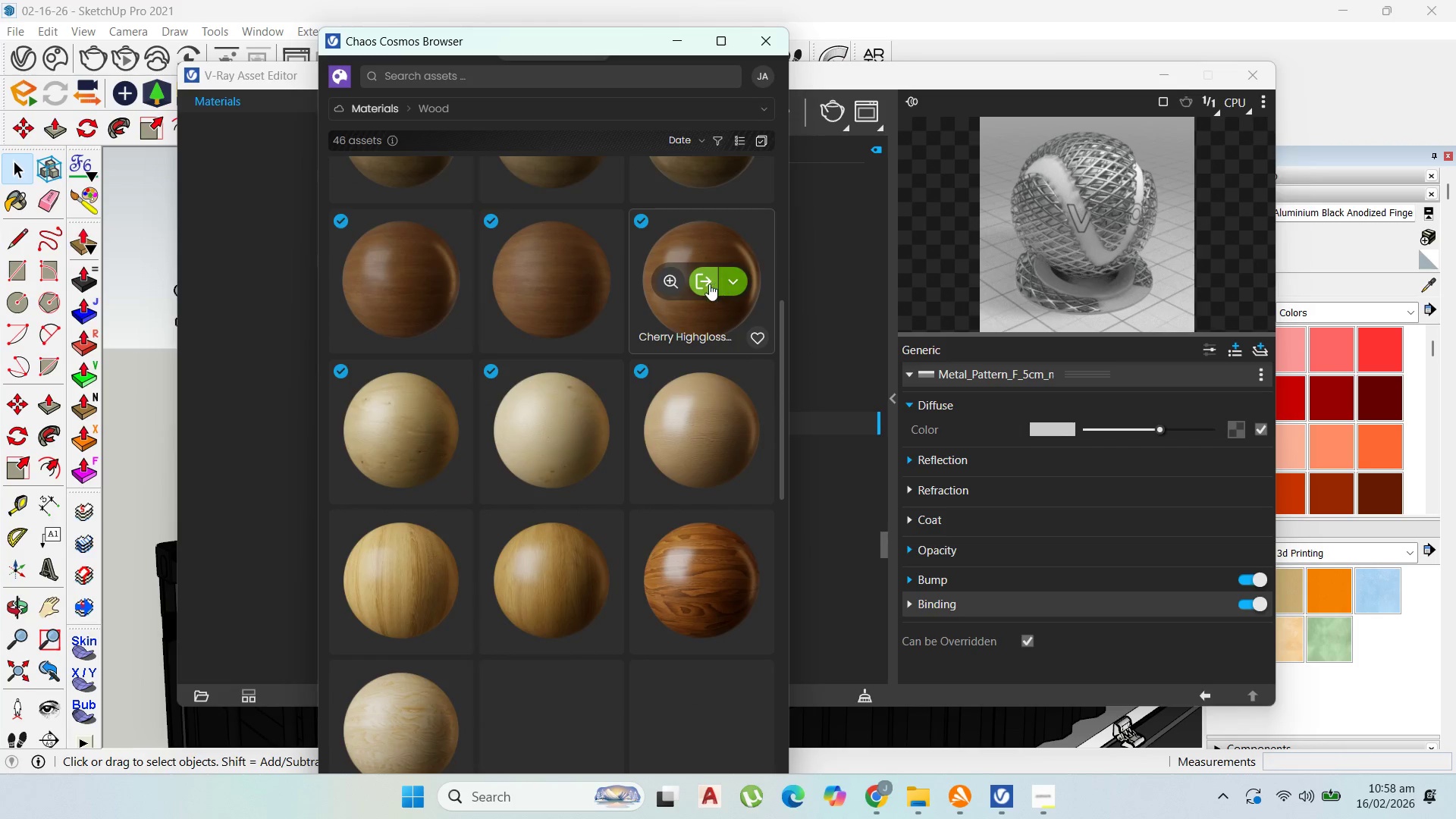 
left_click([705, 283])
 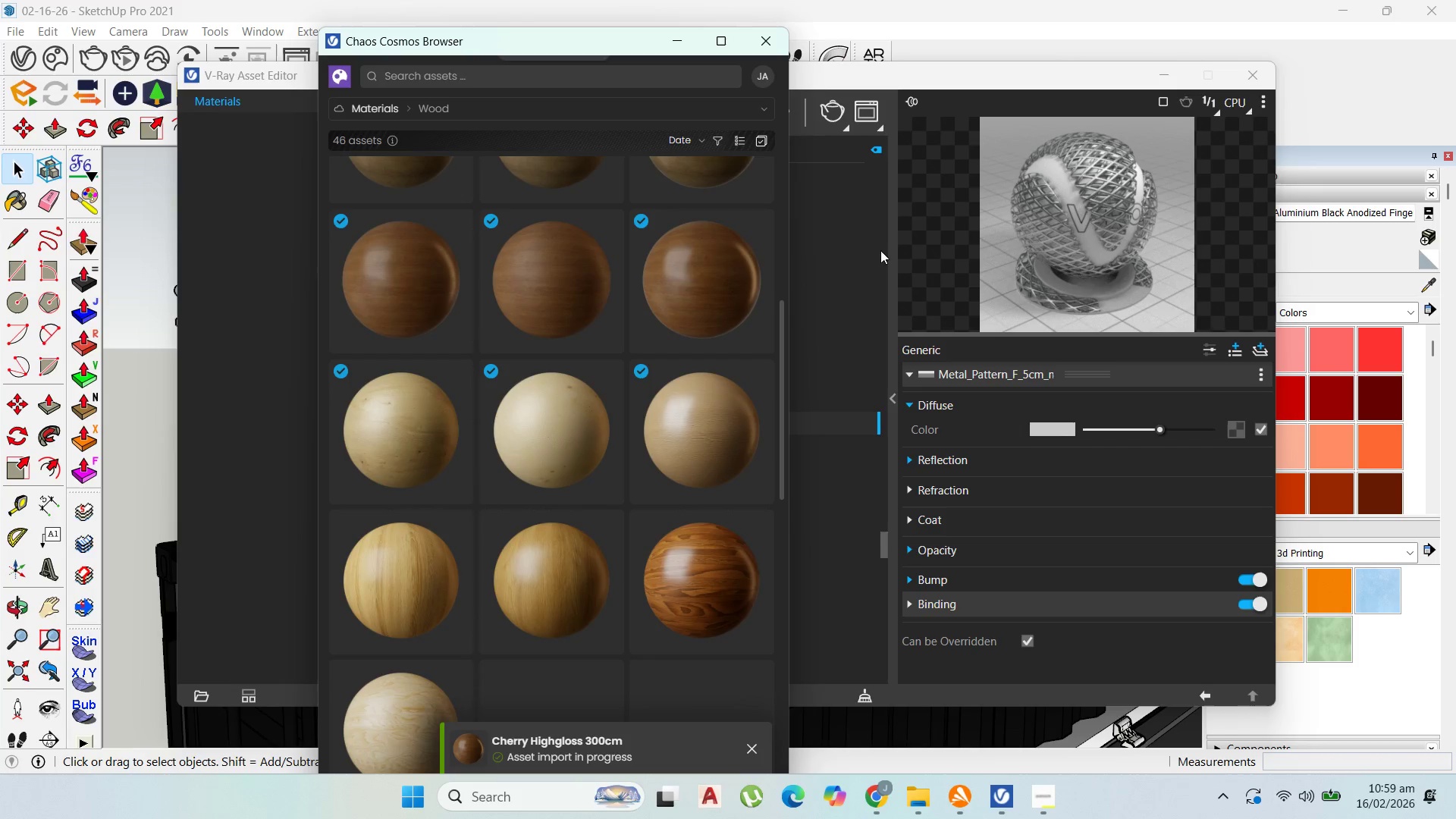 
wait(6.42)
 